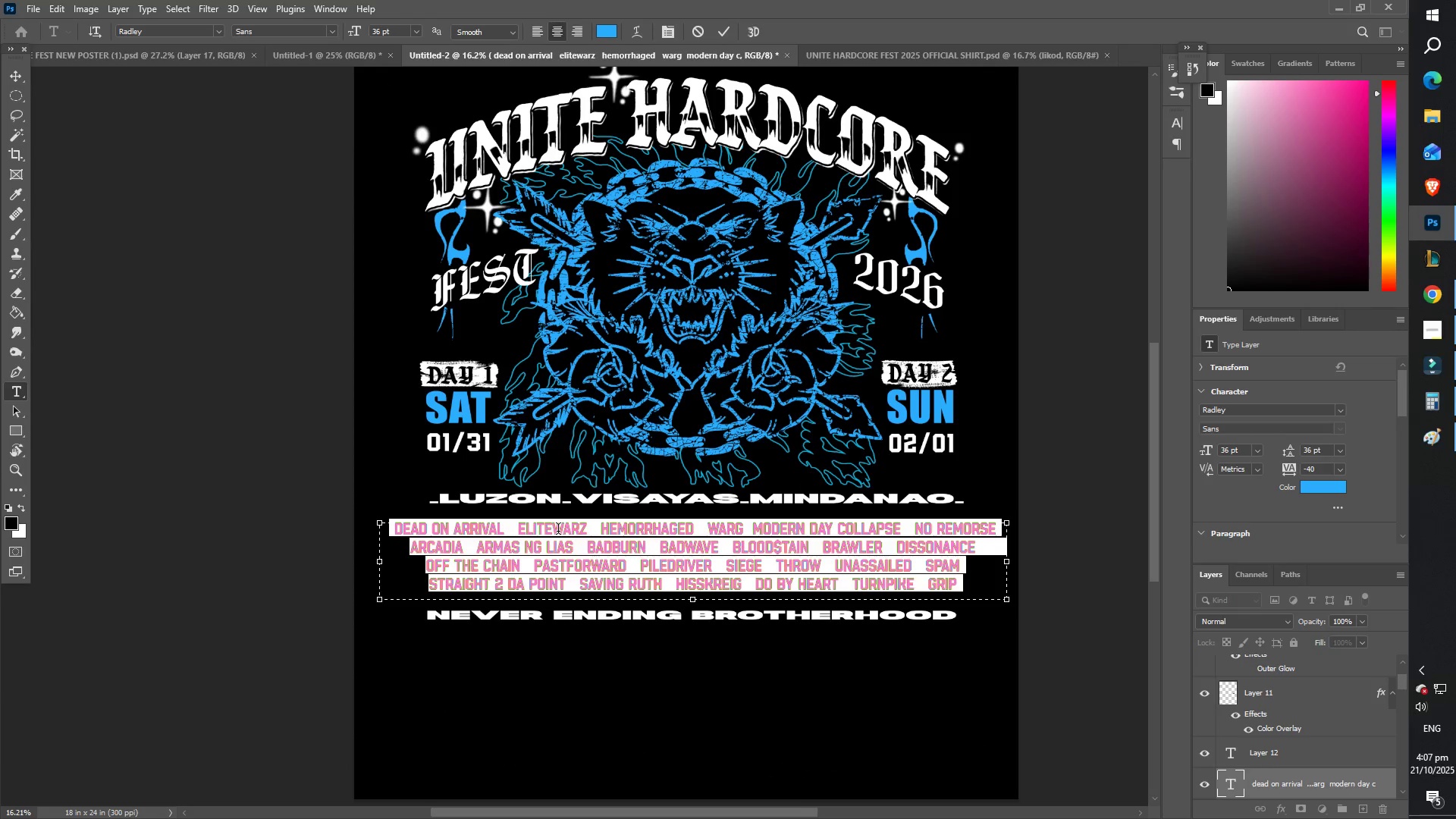 
left_click([558, 531])
 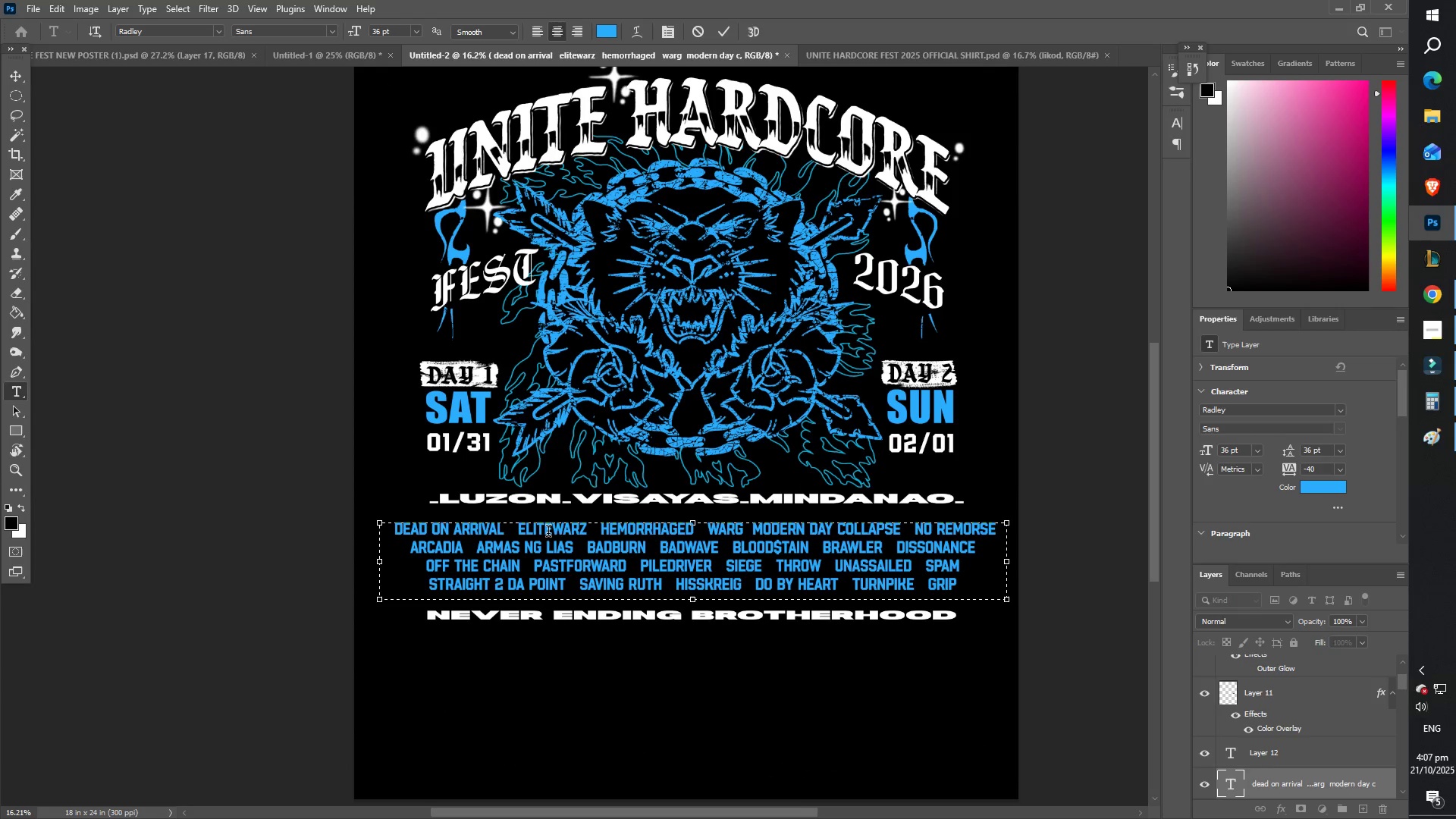 
left_click([552, 533])
 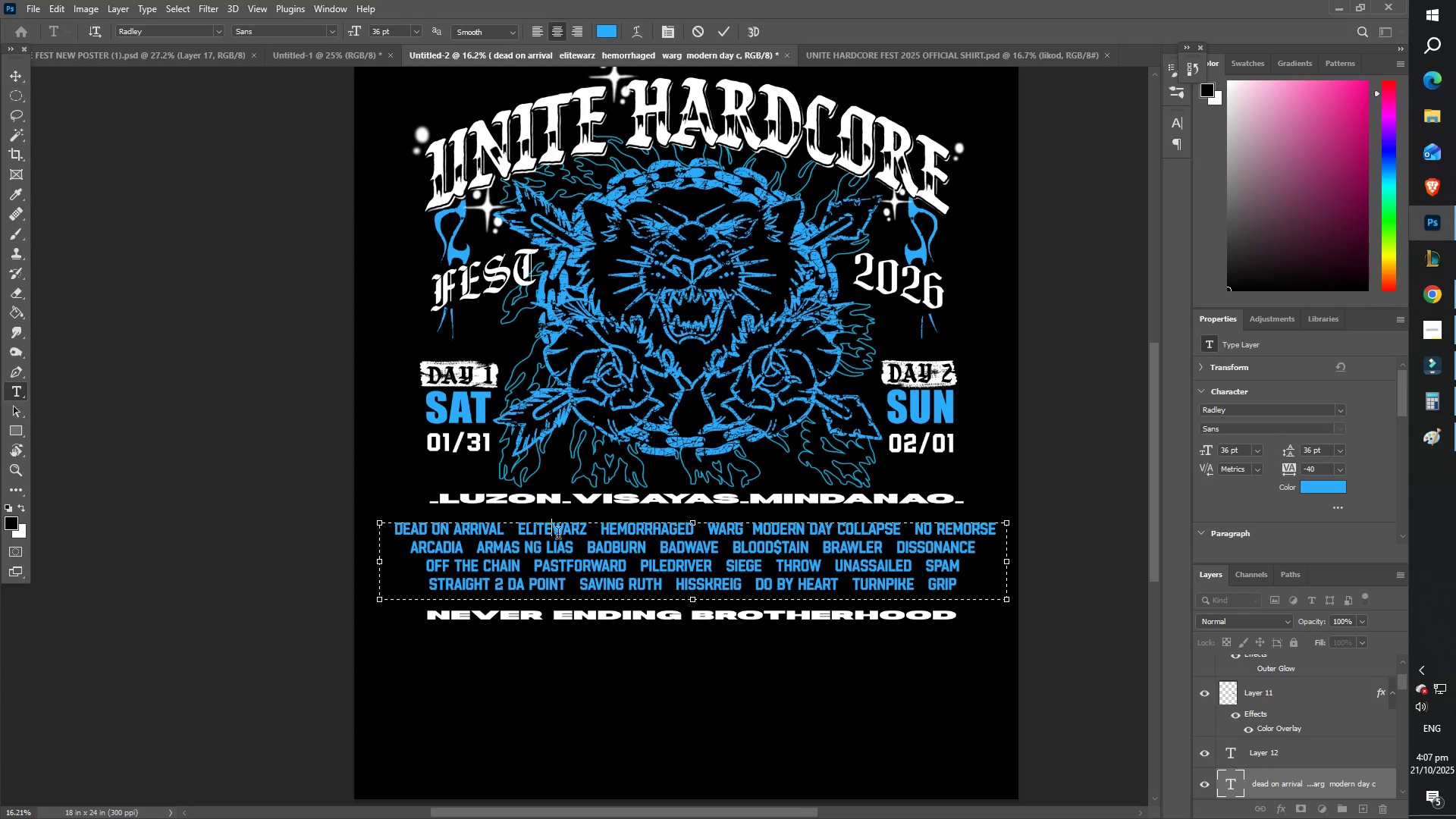 
key(Space)
 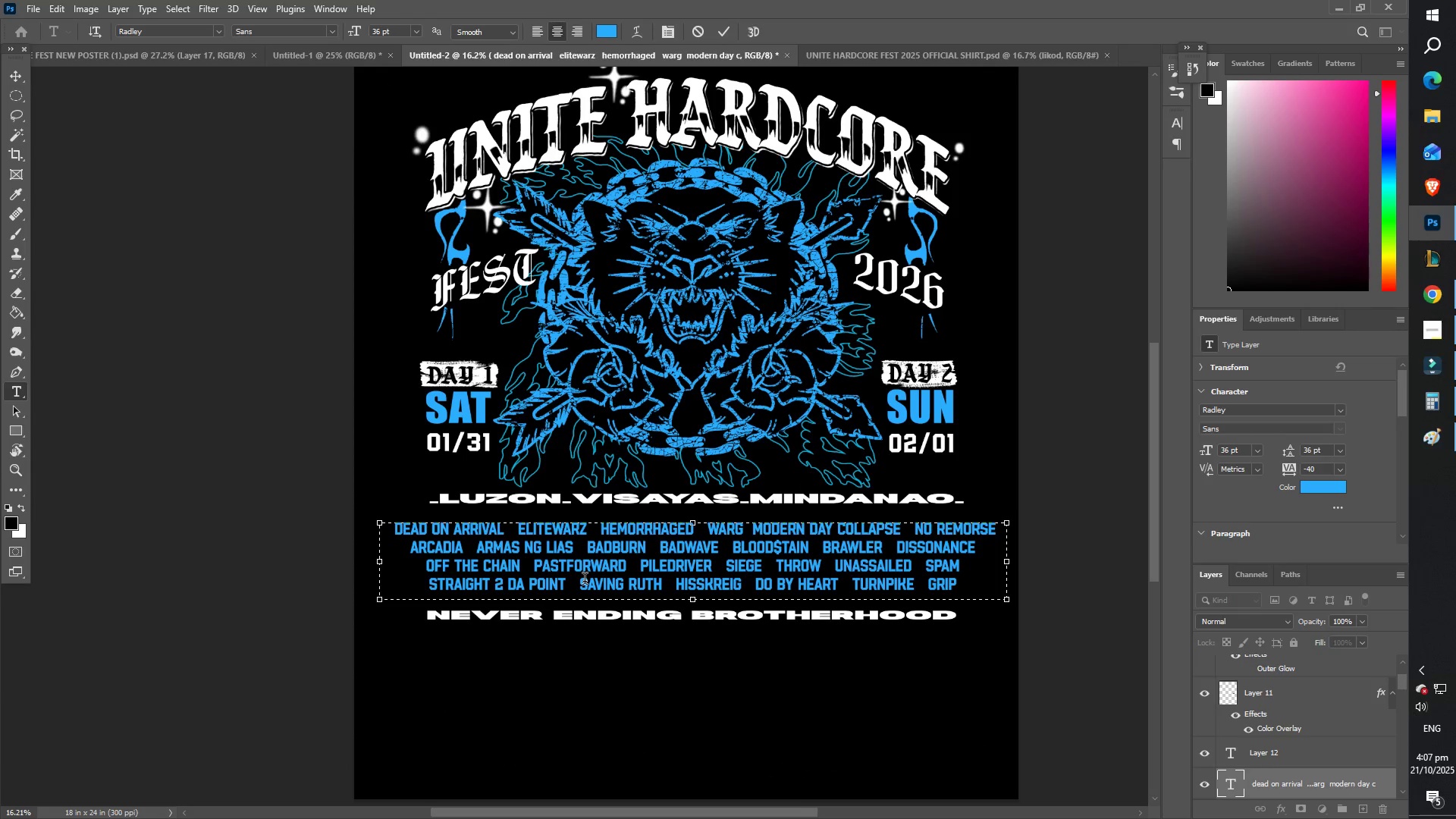 
left_click([585, 581])
 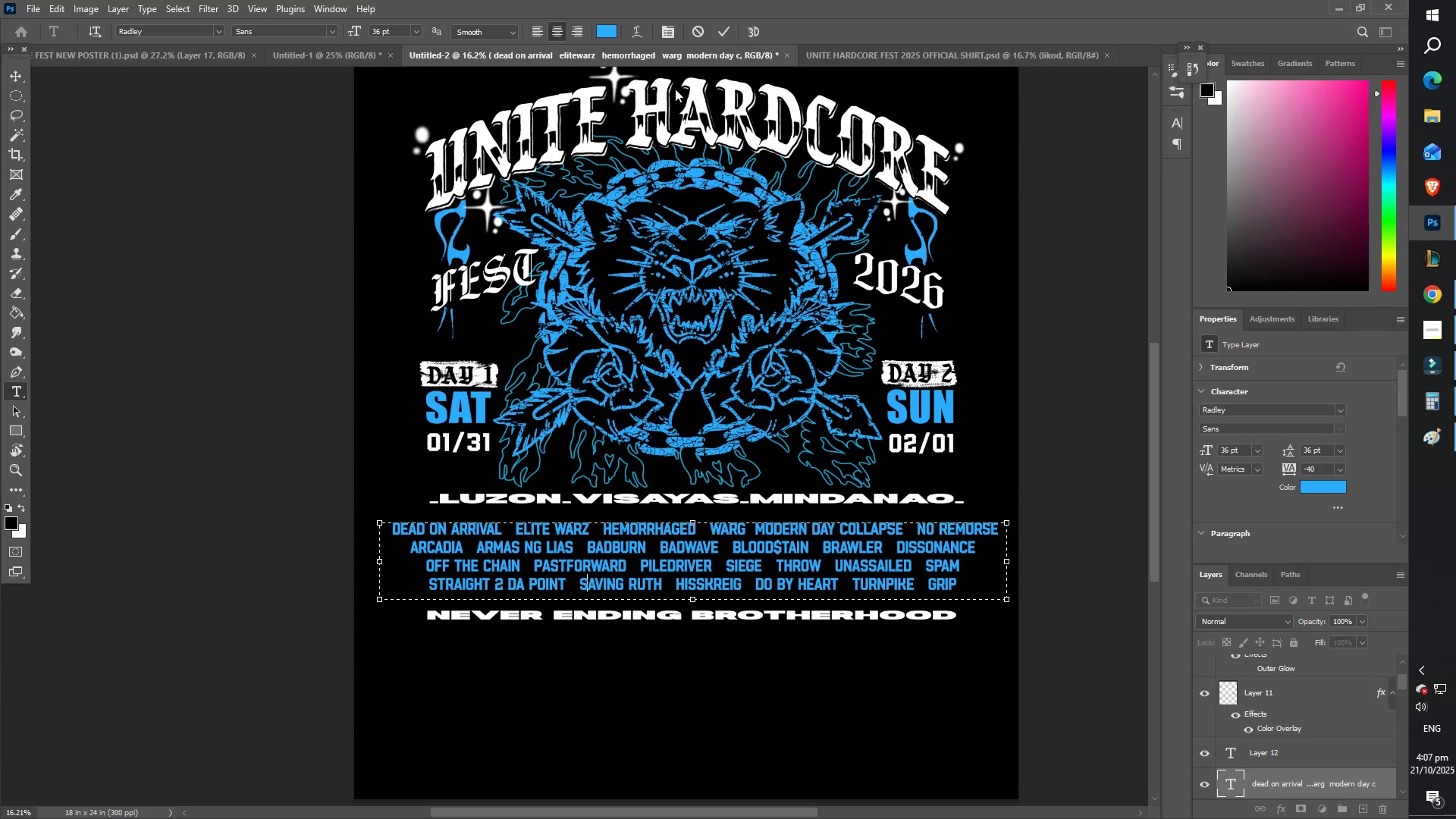 
left_click([717, 31])
 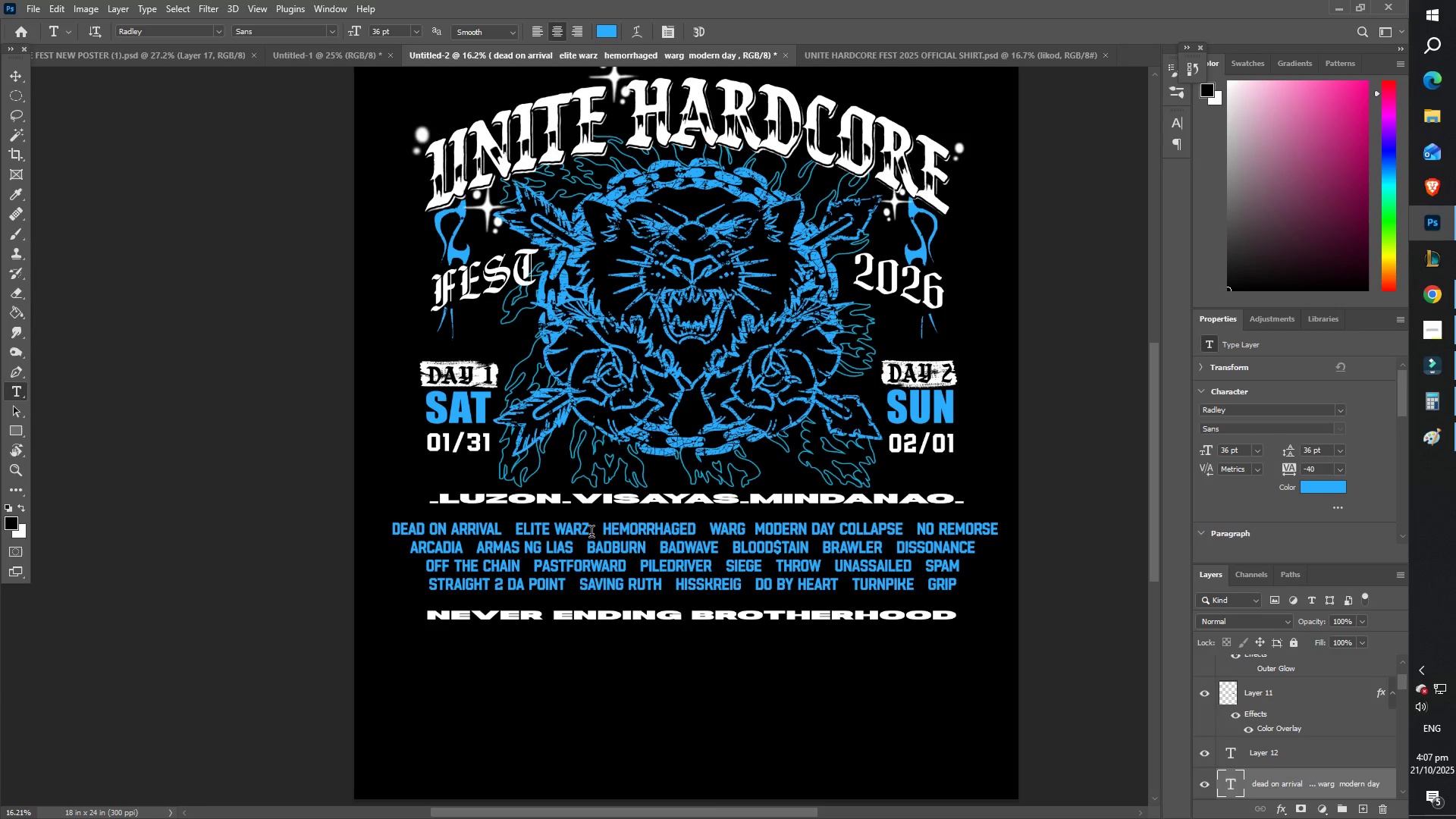 
left_click_drag(start_coordinate=[595, 532], to_coordinate=[518, 528])
 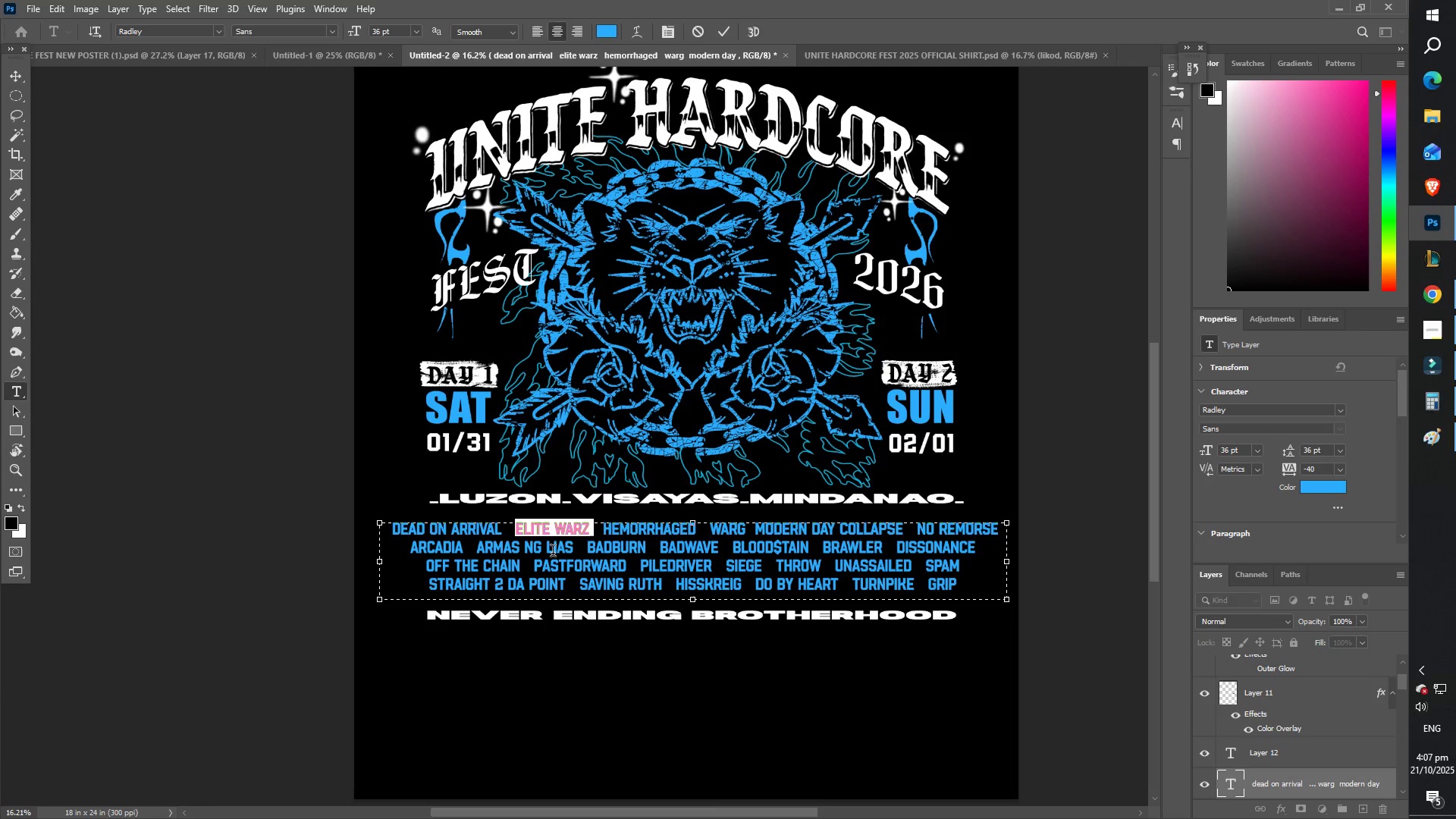 
left_click([553, 553])
 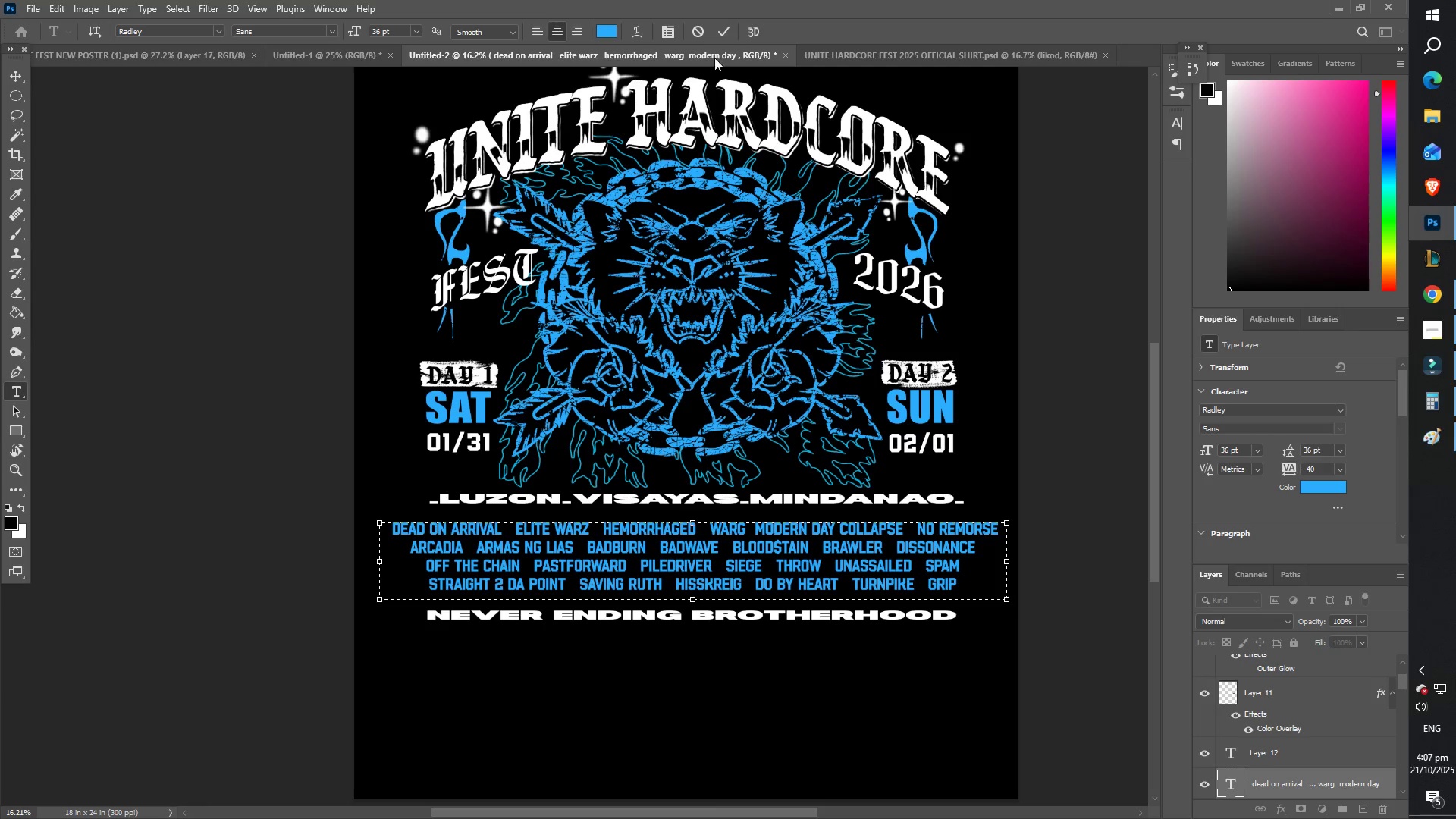 
left_click([726, 24])
 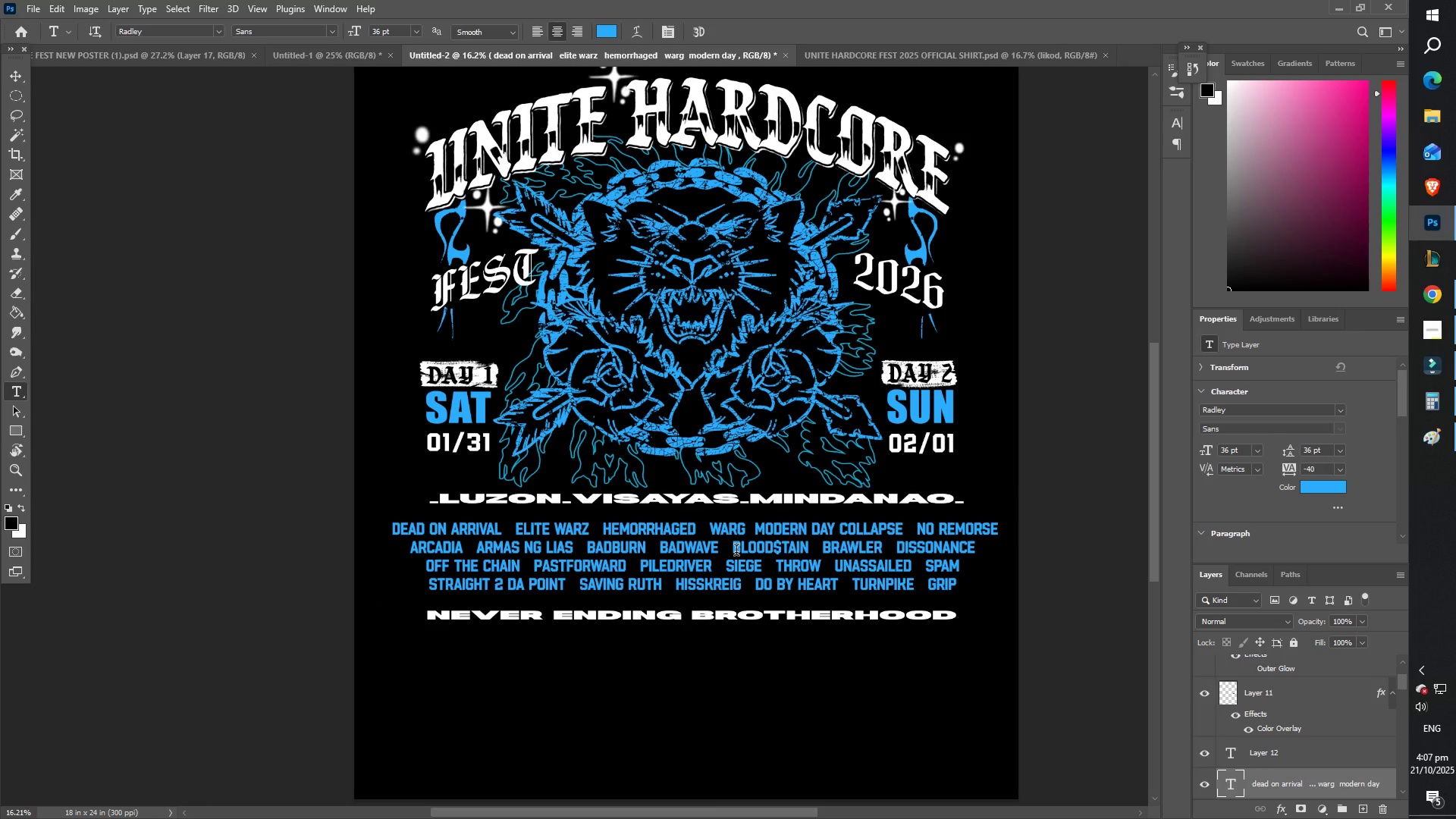 
left_click([735, 552])
 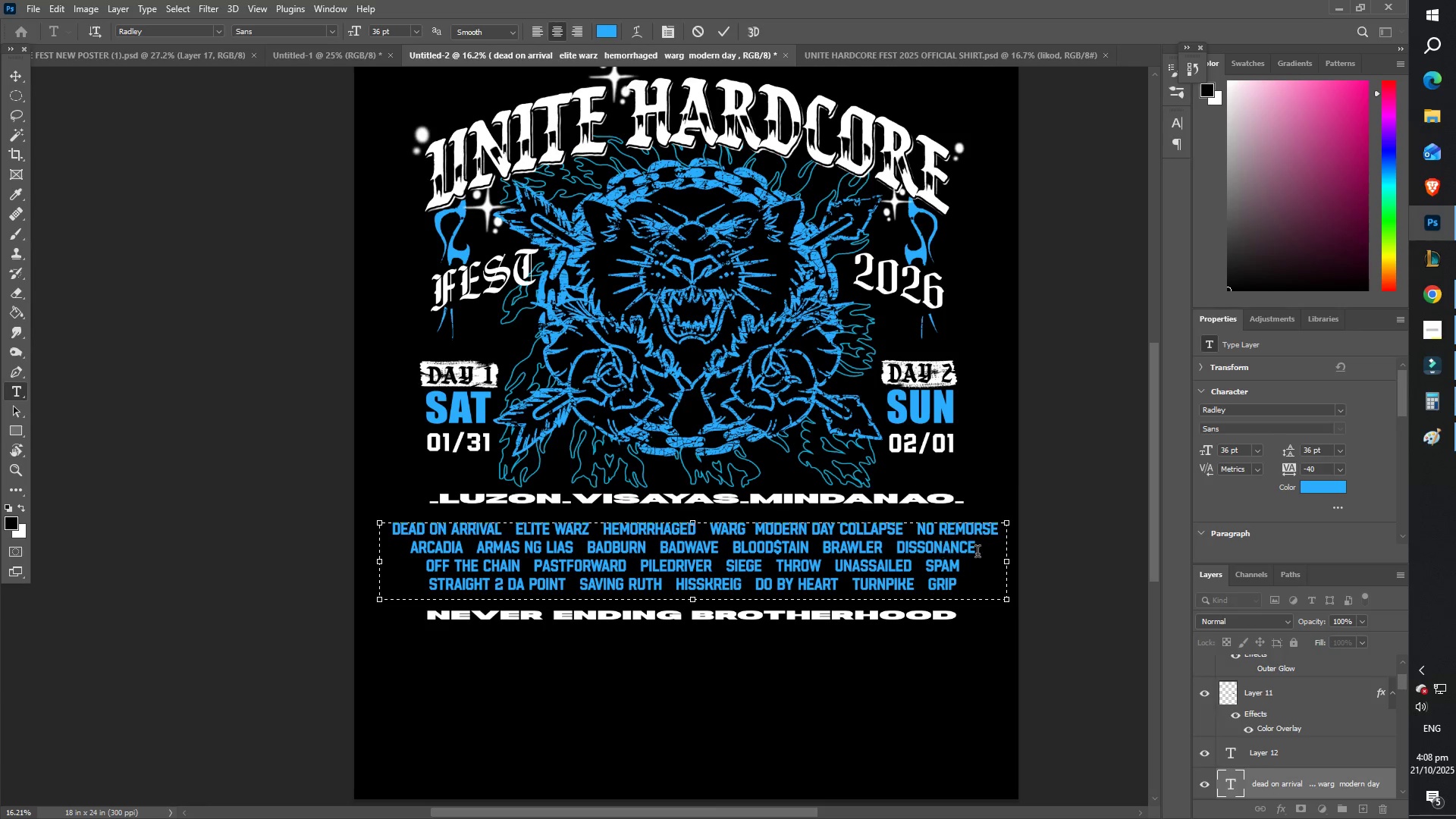 
left_click([715, 29])
 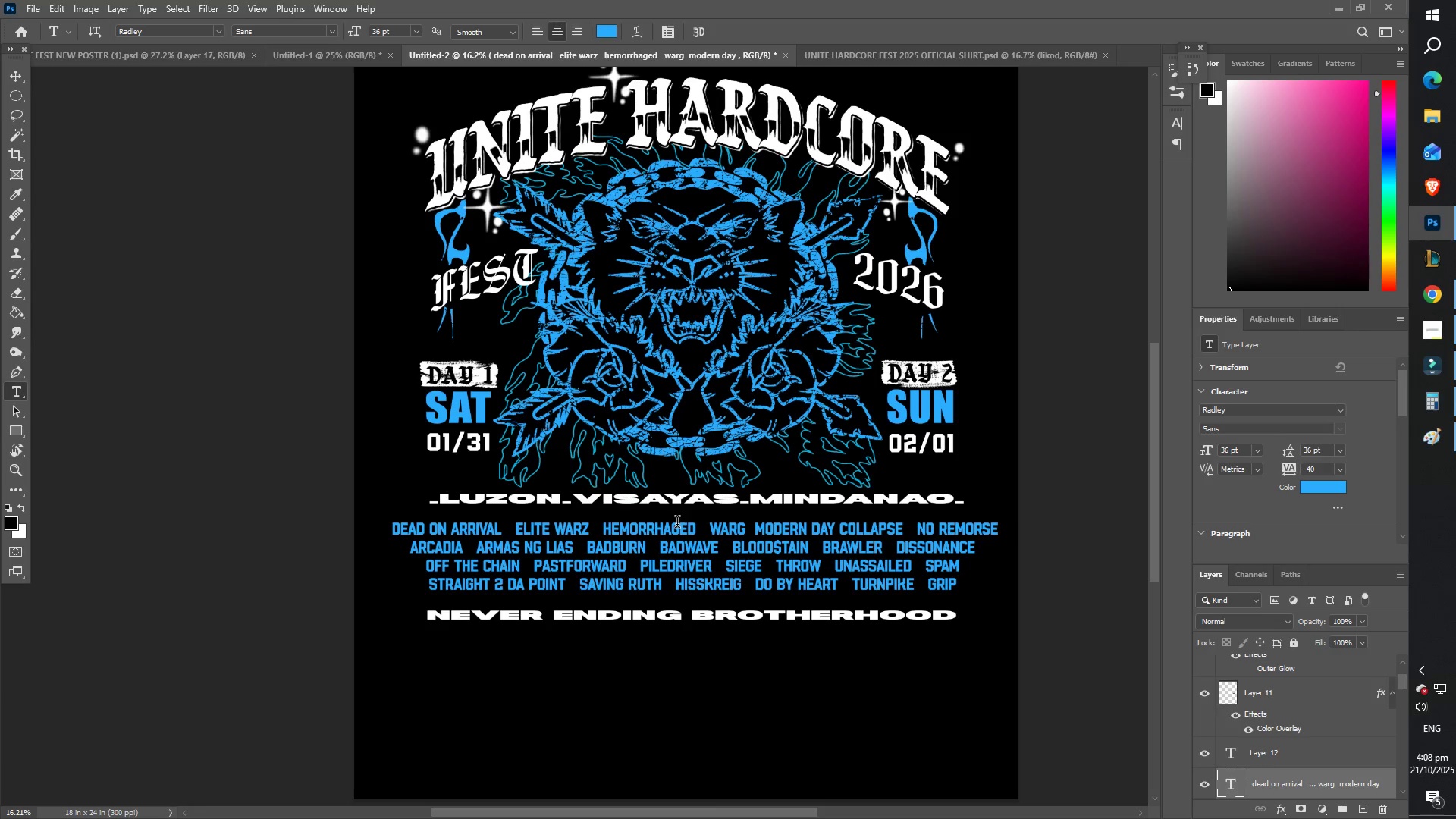 
scroll: coordinate [689, 520], scroll_direction: down, amount: 3.0
 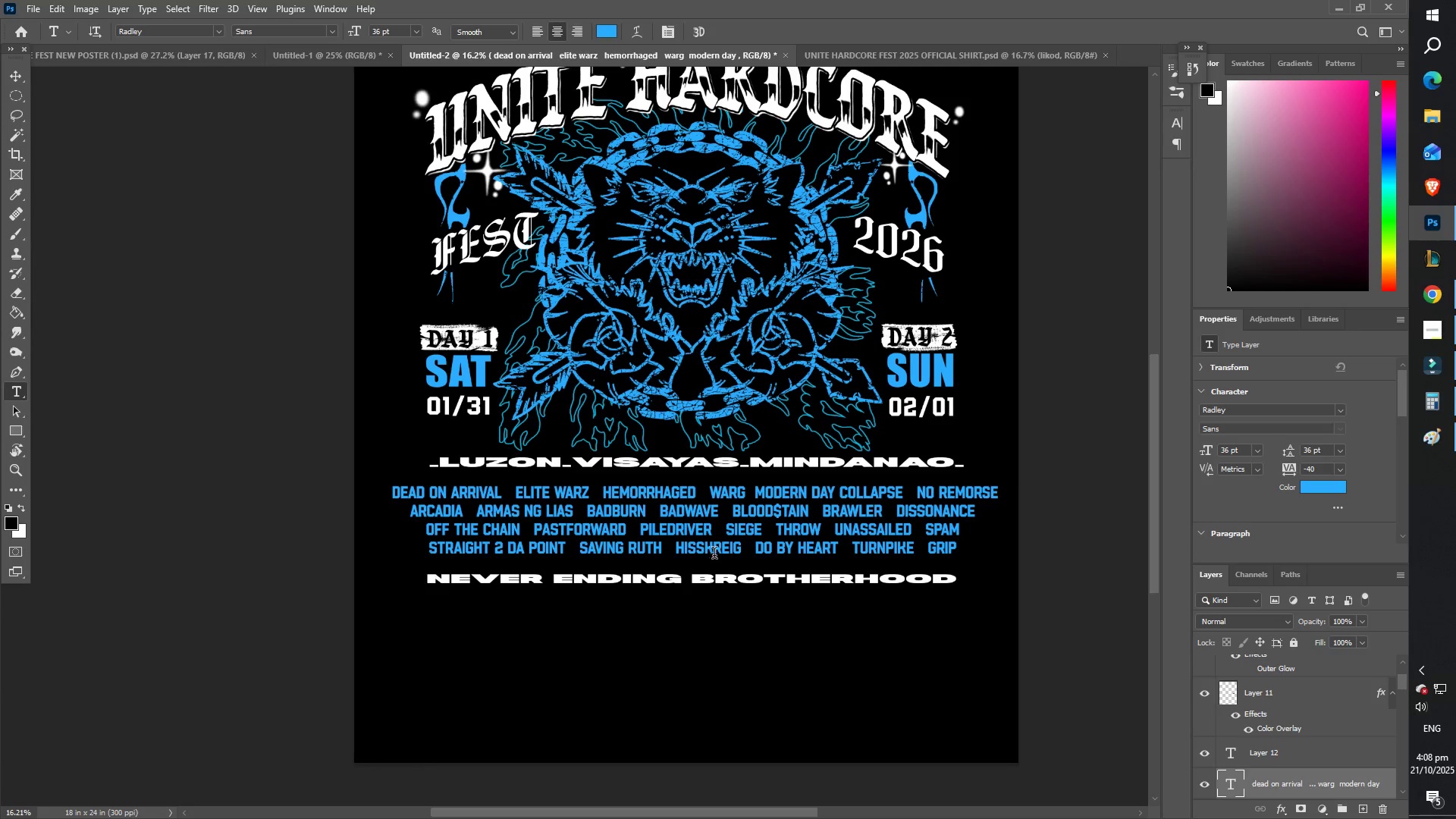 
key(Control+T)
 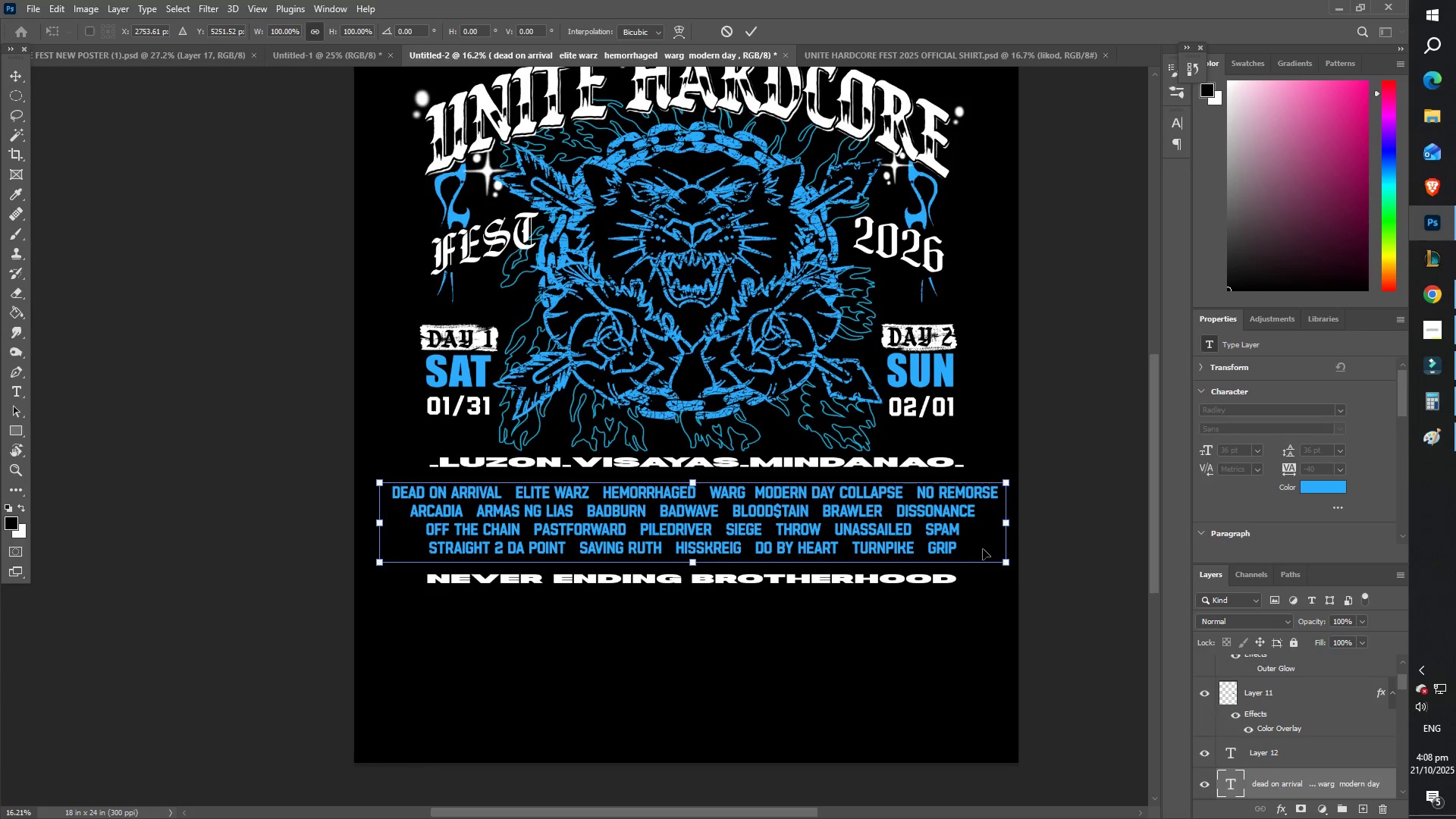 
left_click_drag(start_coordinate=[1005, 563], to_coordinate=[937, 551])
 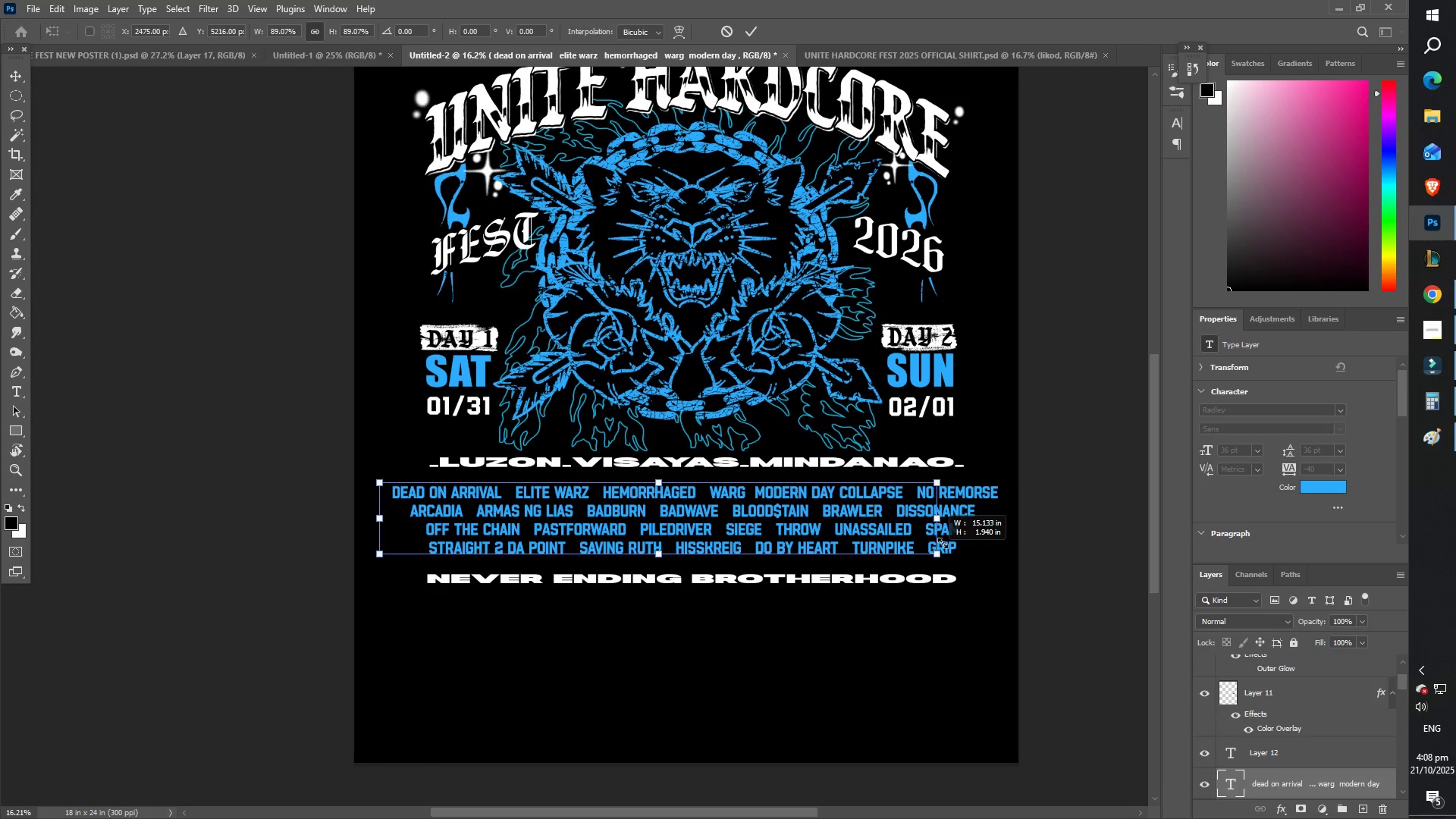 
key(Enter)
 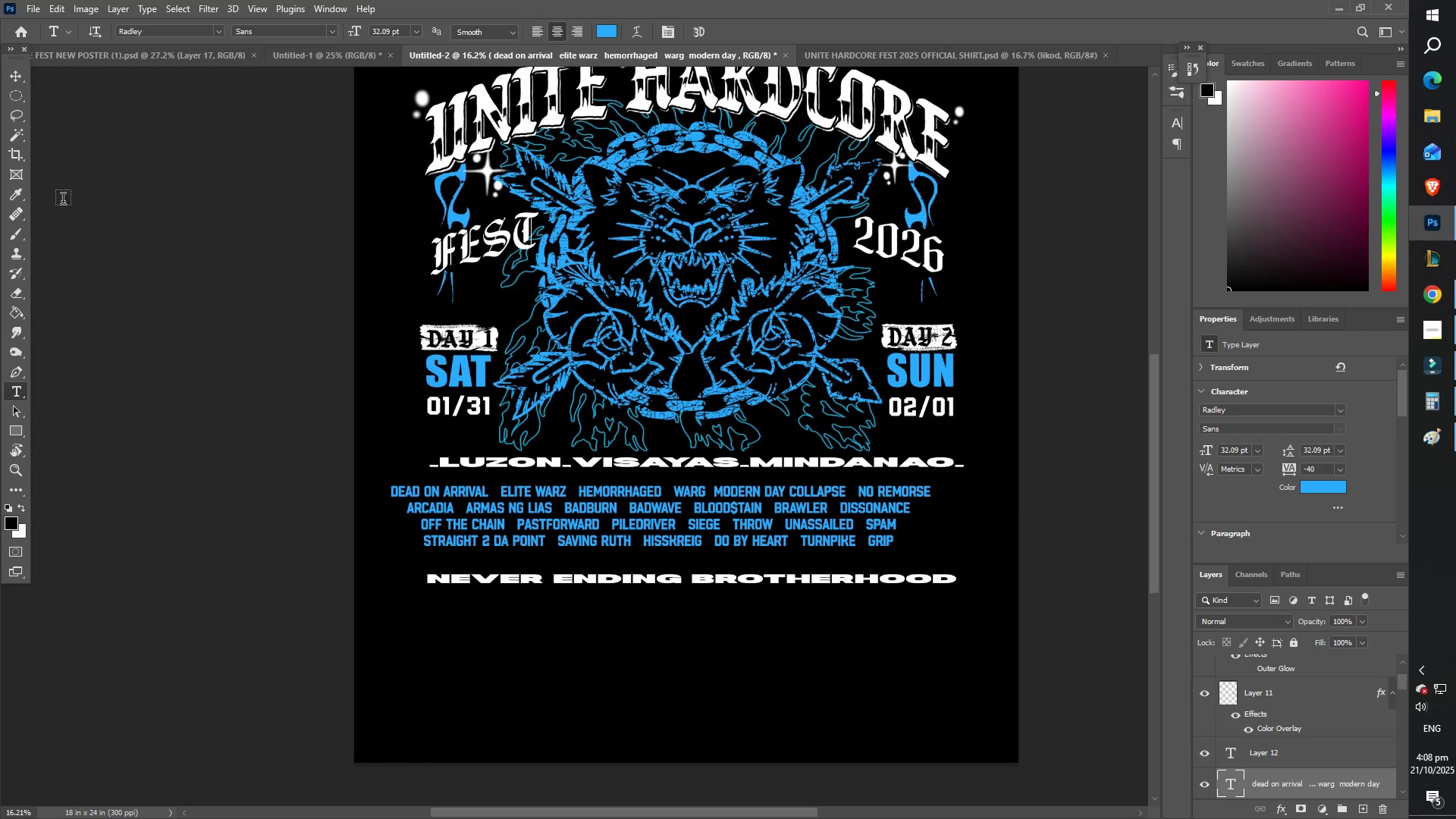 
left_click([20, 68])
 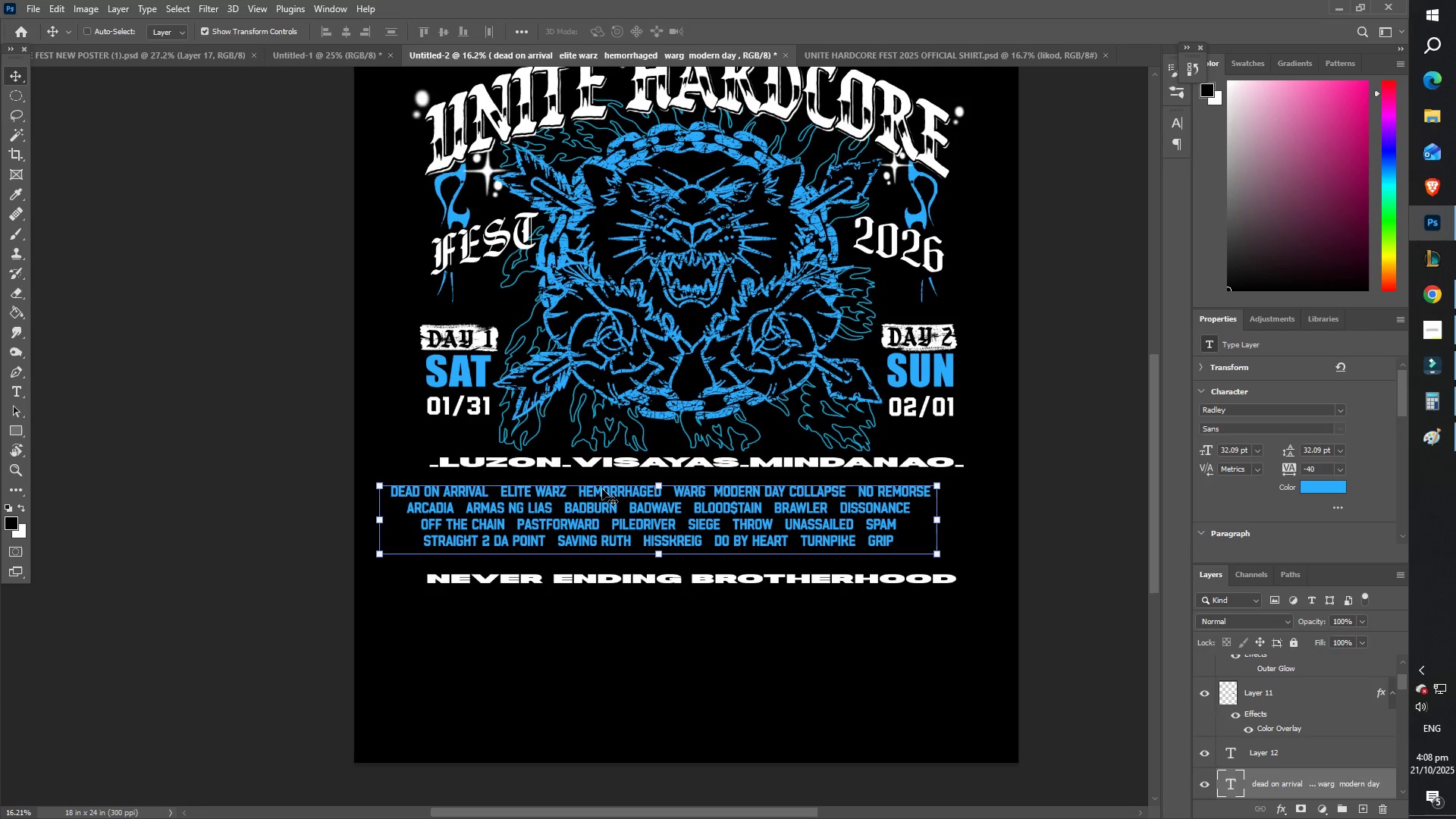 
left_click_drag(start_coordinate=[628, 510], to_coordinate=[664, 500])
 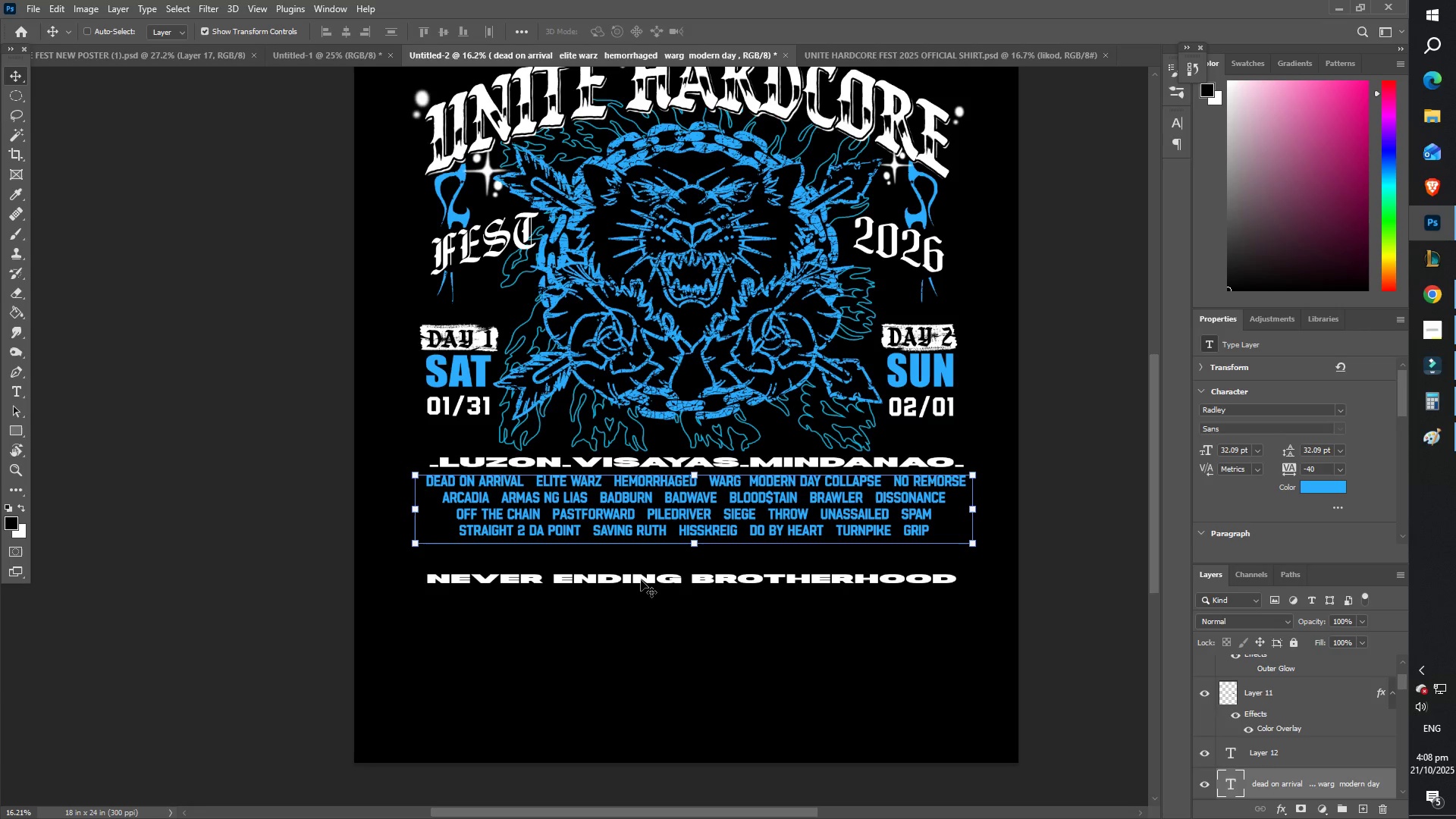 
right_click([641, 579])
 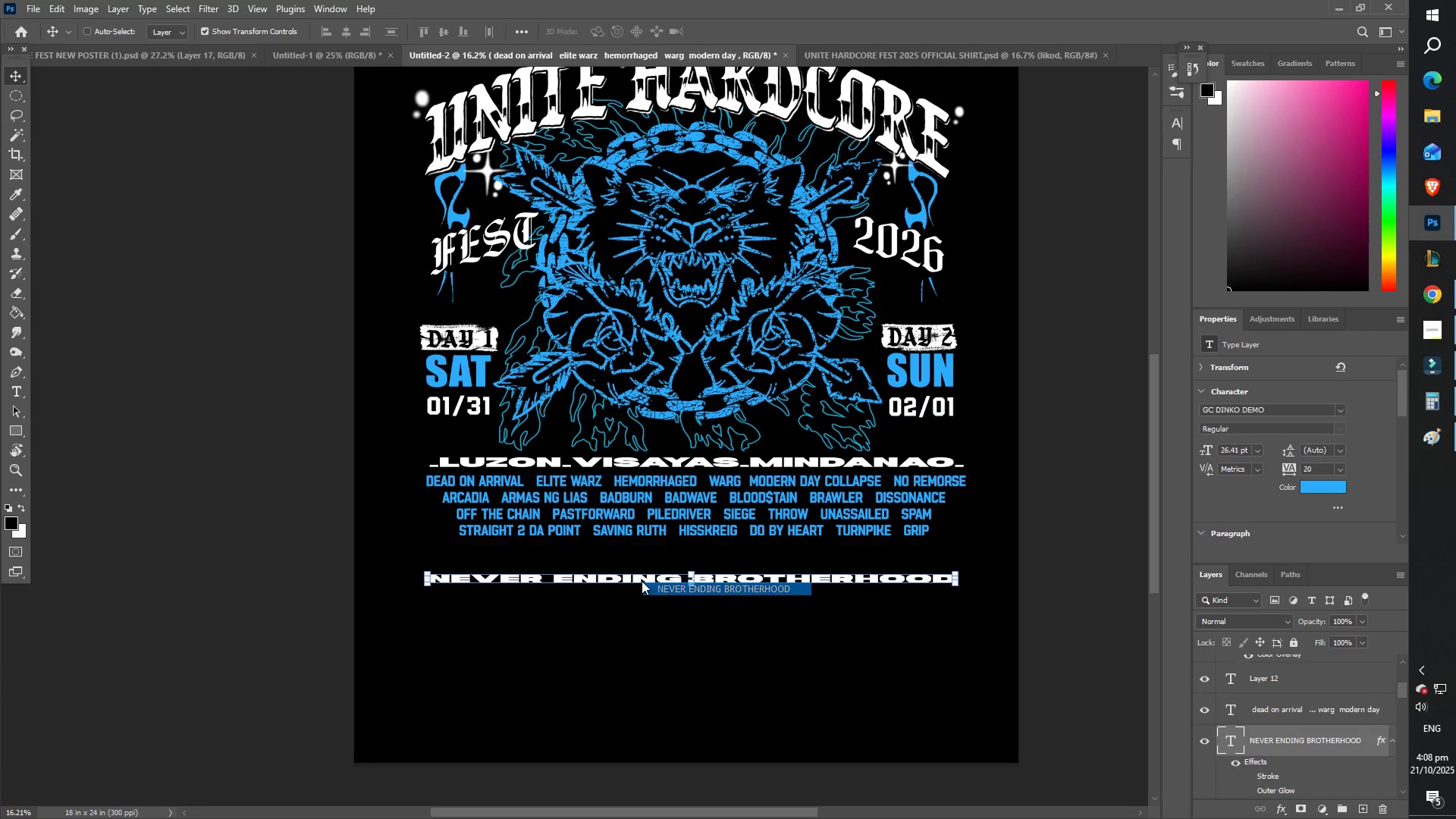 
left_click_drag(start_coordinate=[637, 577], to_coordinate=[639, 550])
 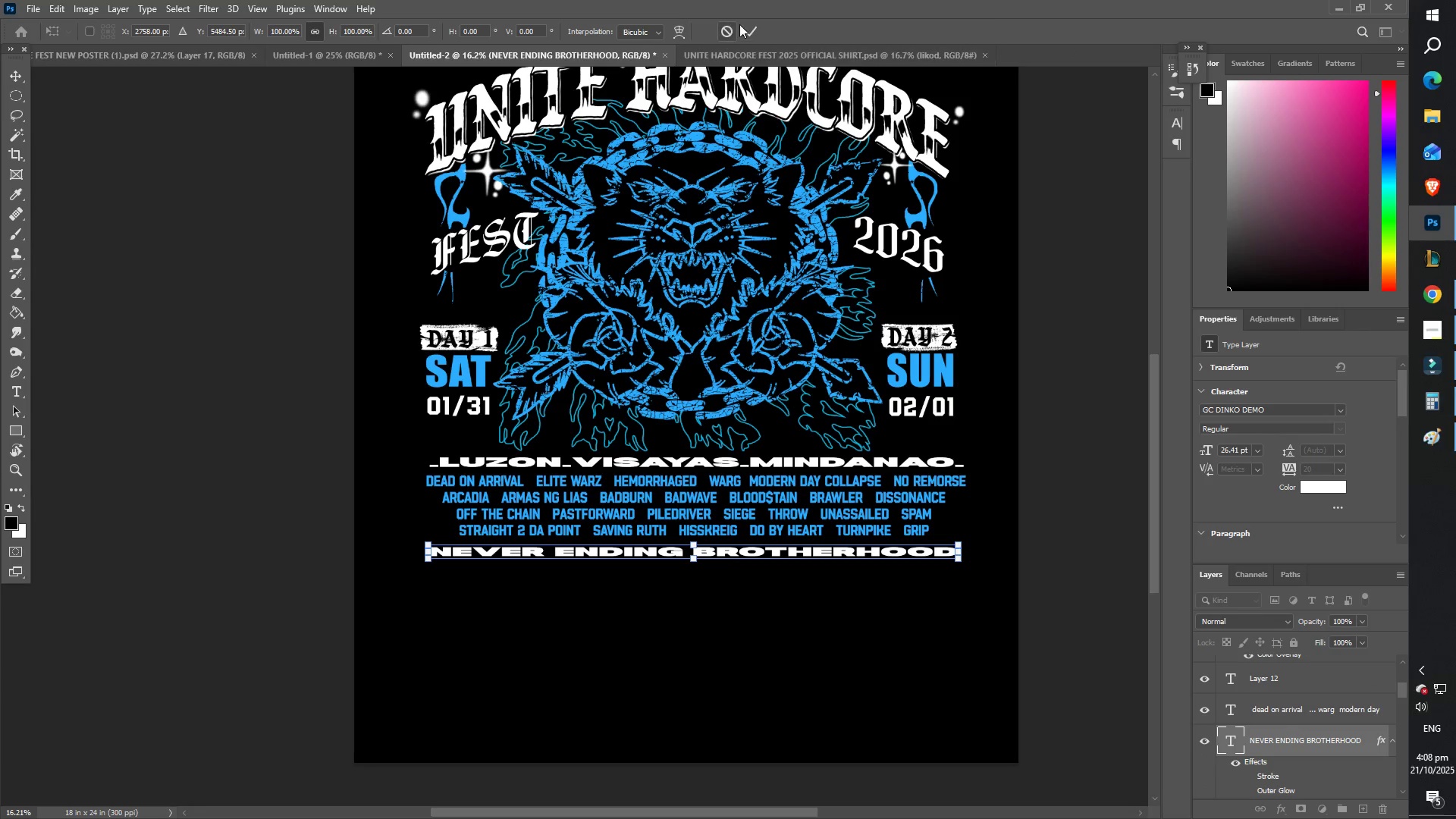 
left_click([745, 39])
 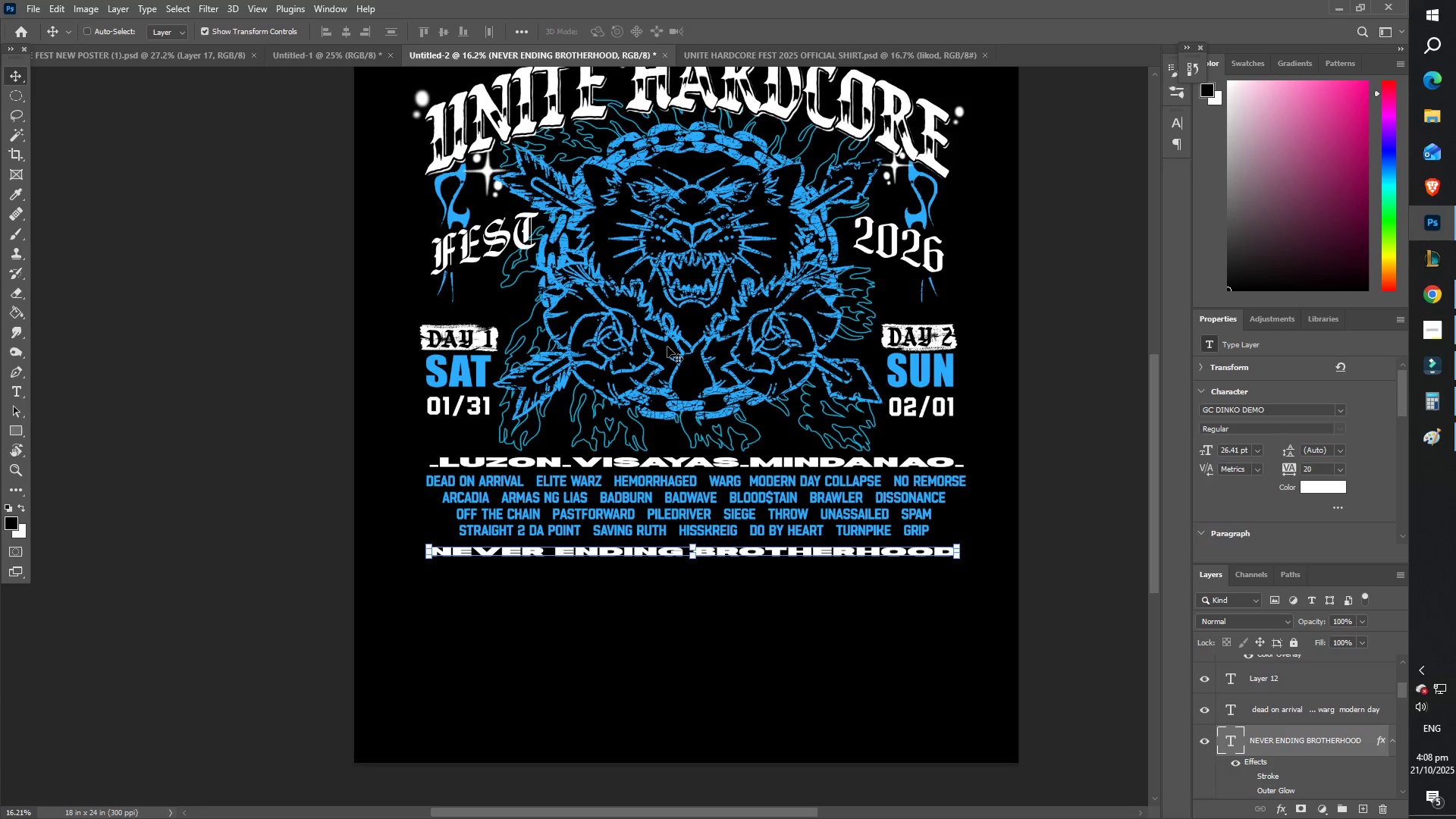 
type(ZZZ)
 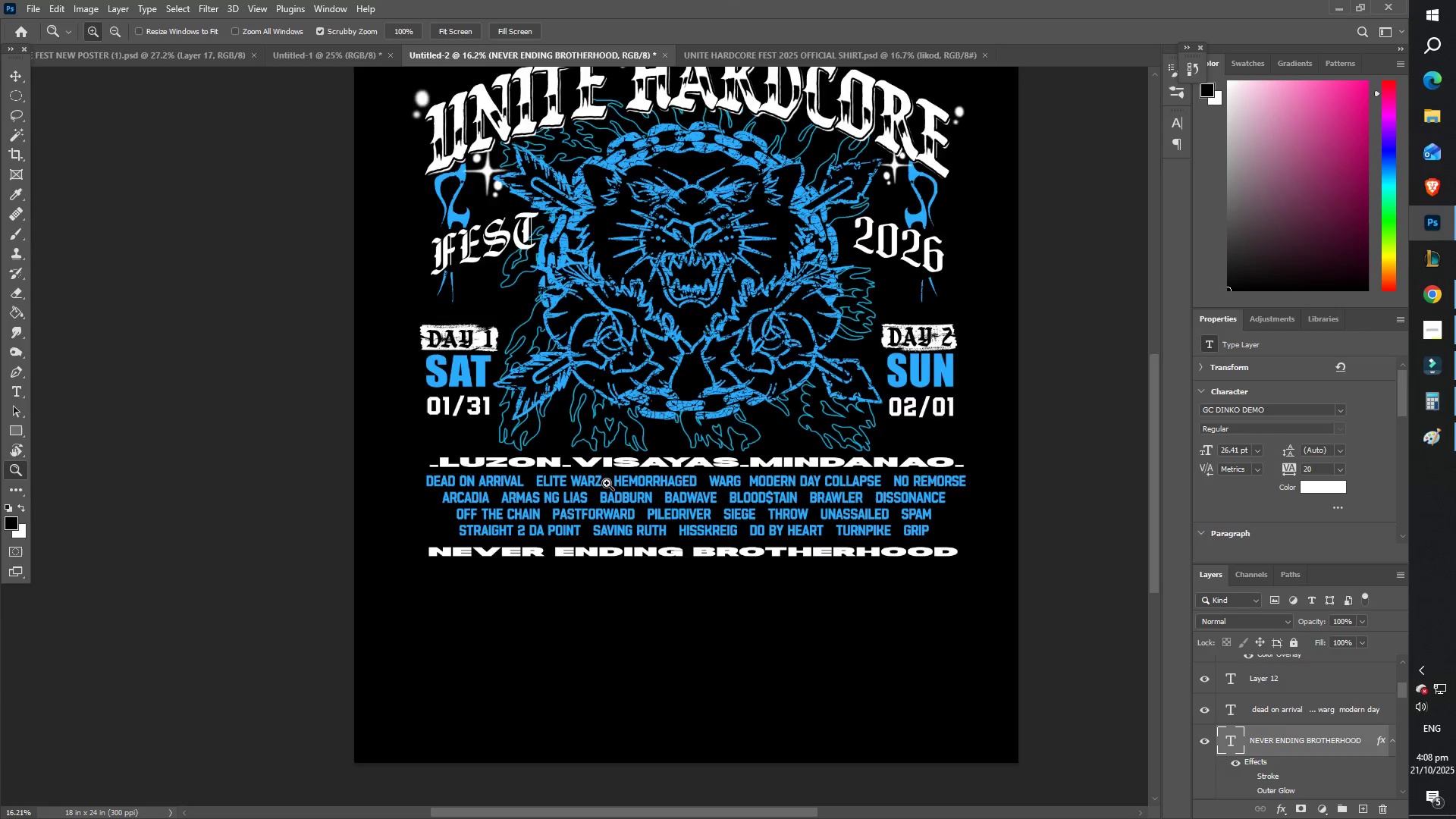 
left_click_drag(start_coordinate=[608, 483], to_coordinate=[537, 472])
 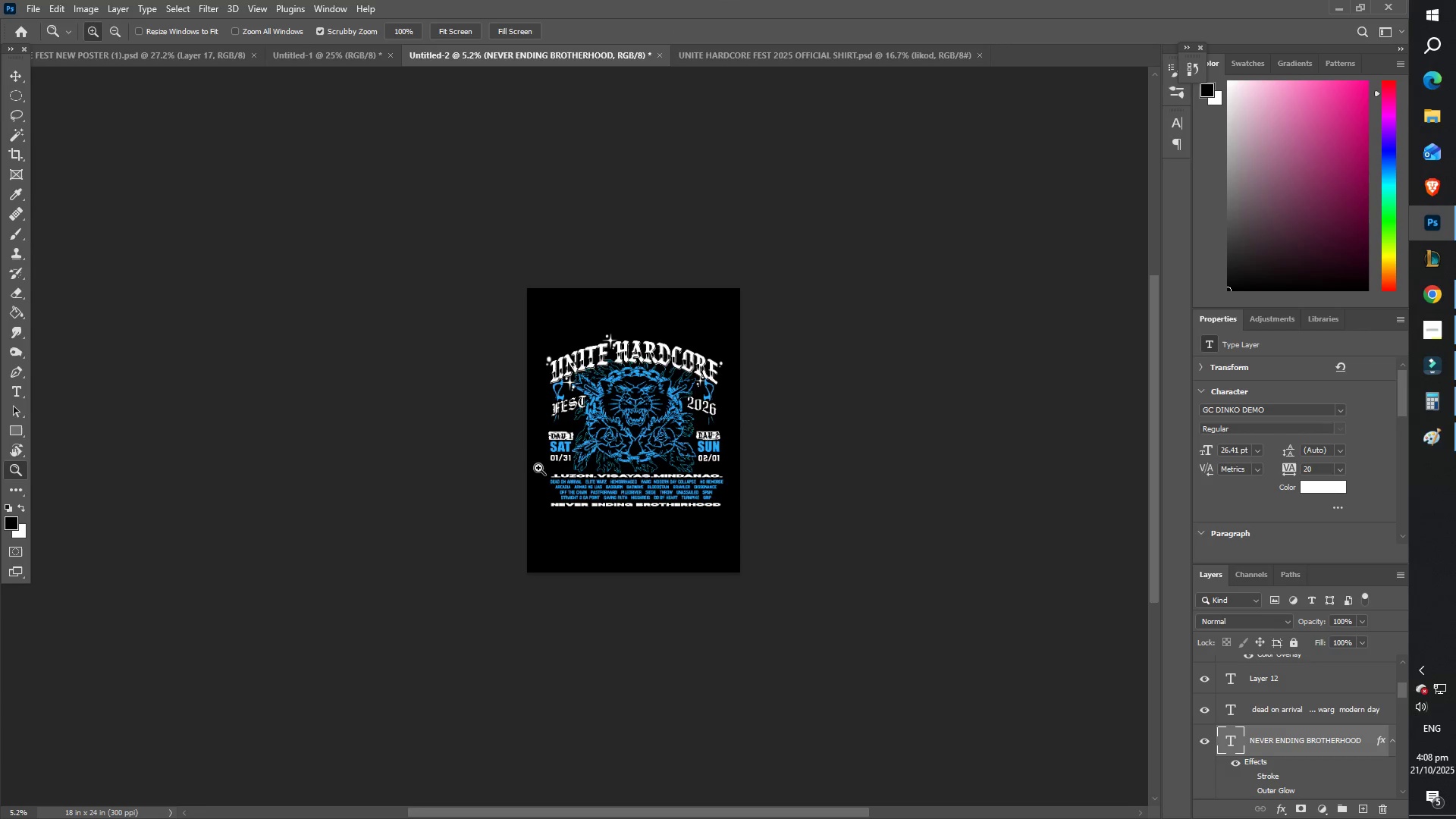 
left_click_drag(start_coordinate=[546, 460], to_coordinate=[581, 475])
 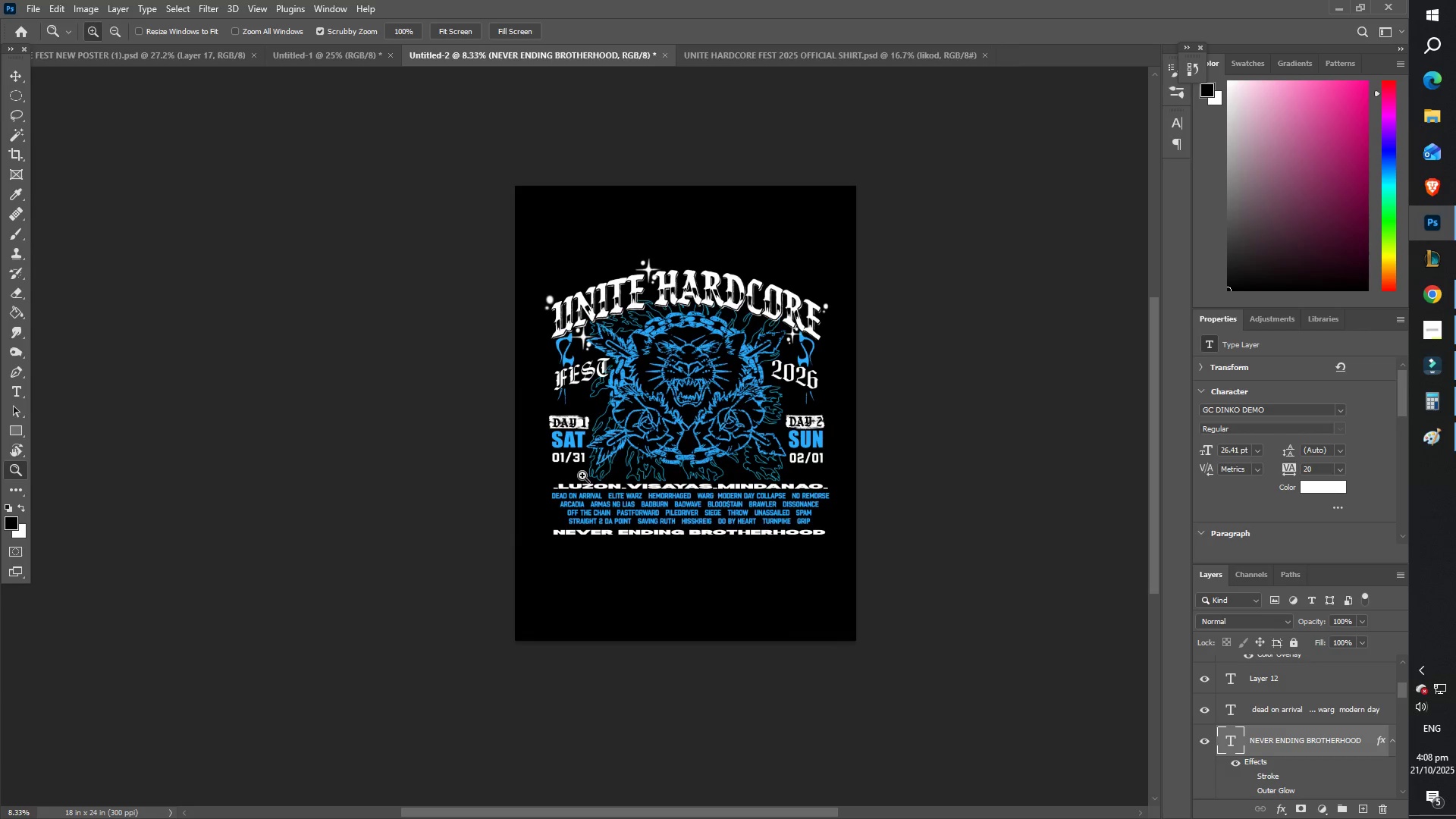 
left_click_drag(start_coordinate=[608, 482], to_coordinate=[632, 488])
 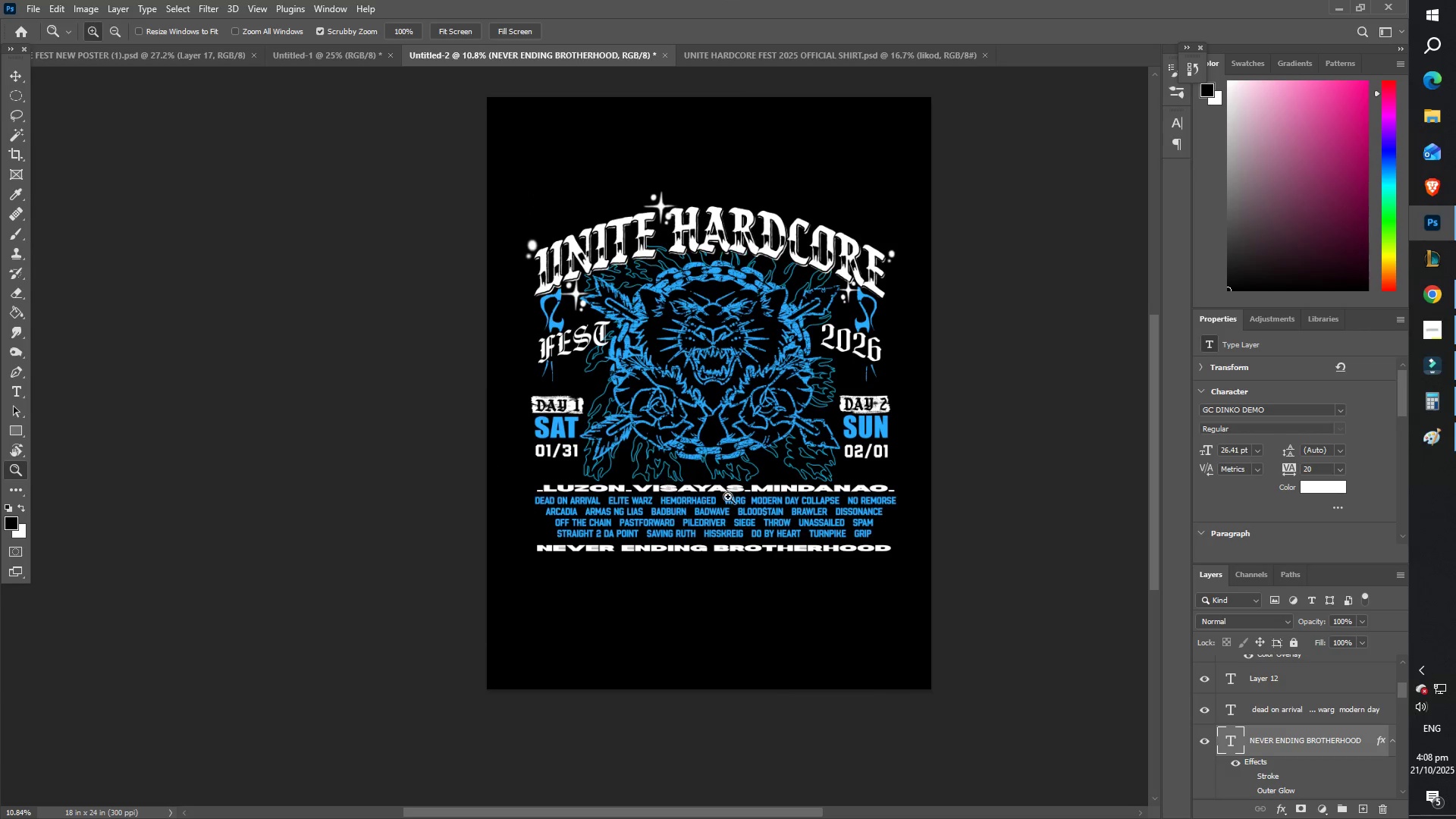 
left_click_drag(start_coordinate=[796, 479], to_coordinate=[817, 479])
 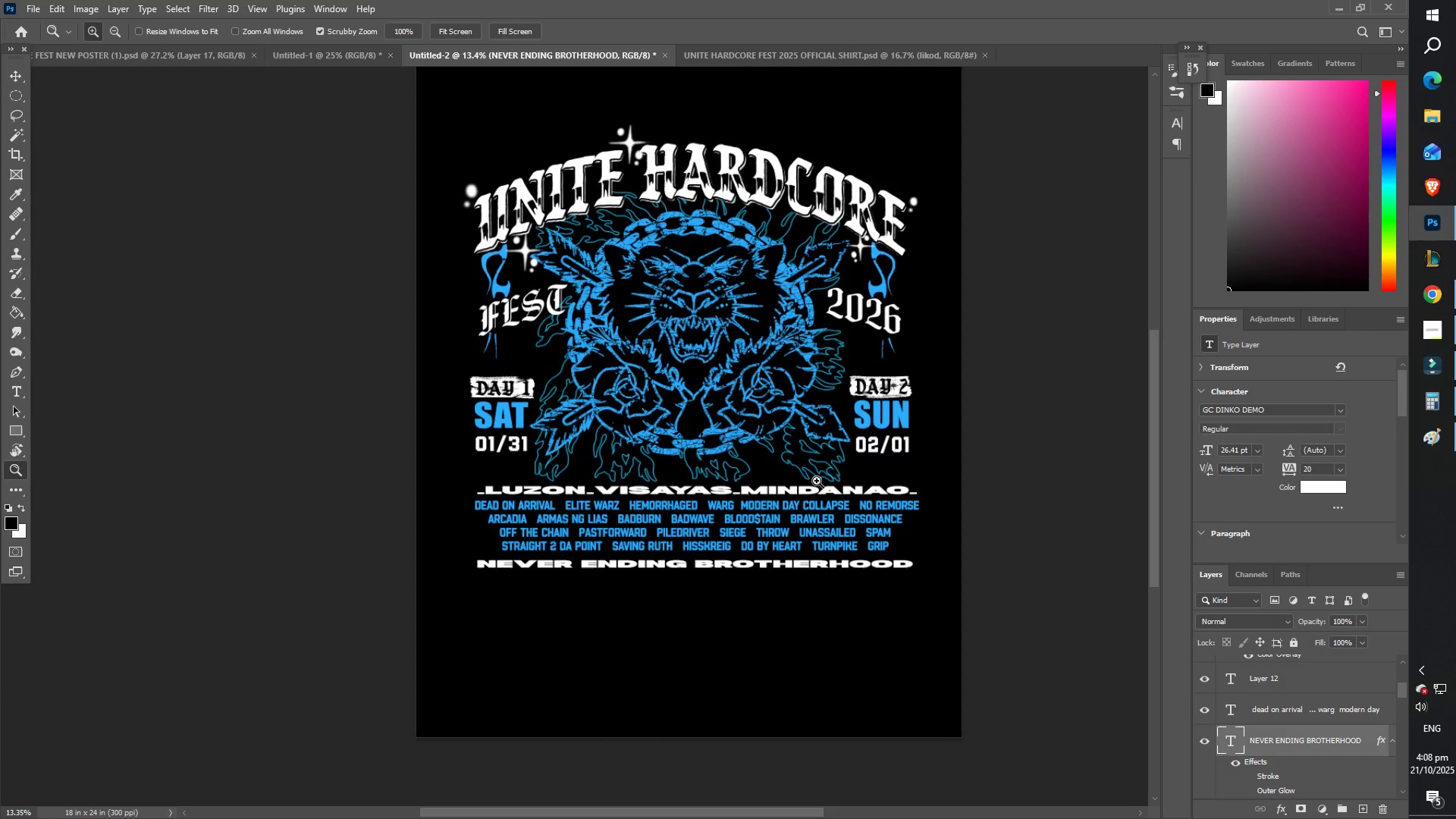 
scroll: coordinate [814, 484], scroll_direction: up, amount: 2.0
 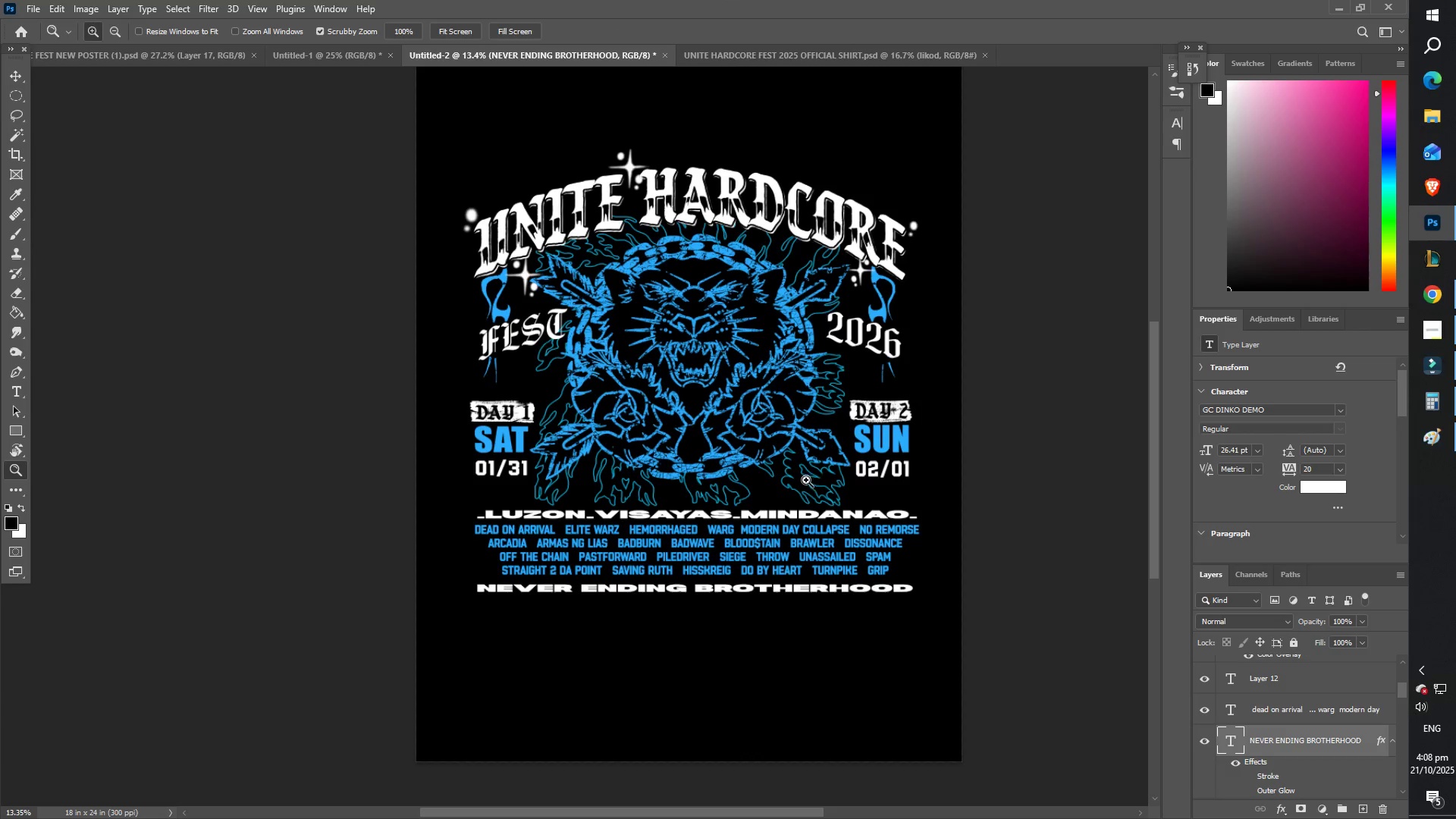 
left_click_drag(start_coordinate=[785, 457], to_coordinate=[791, 467])
 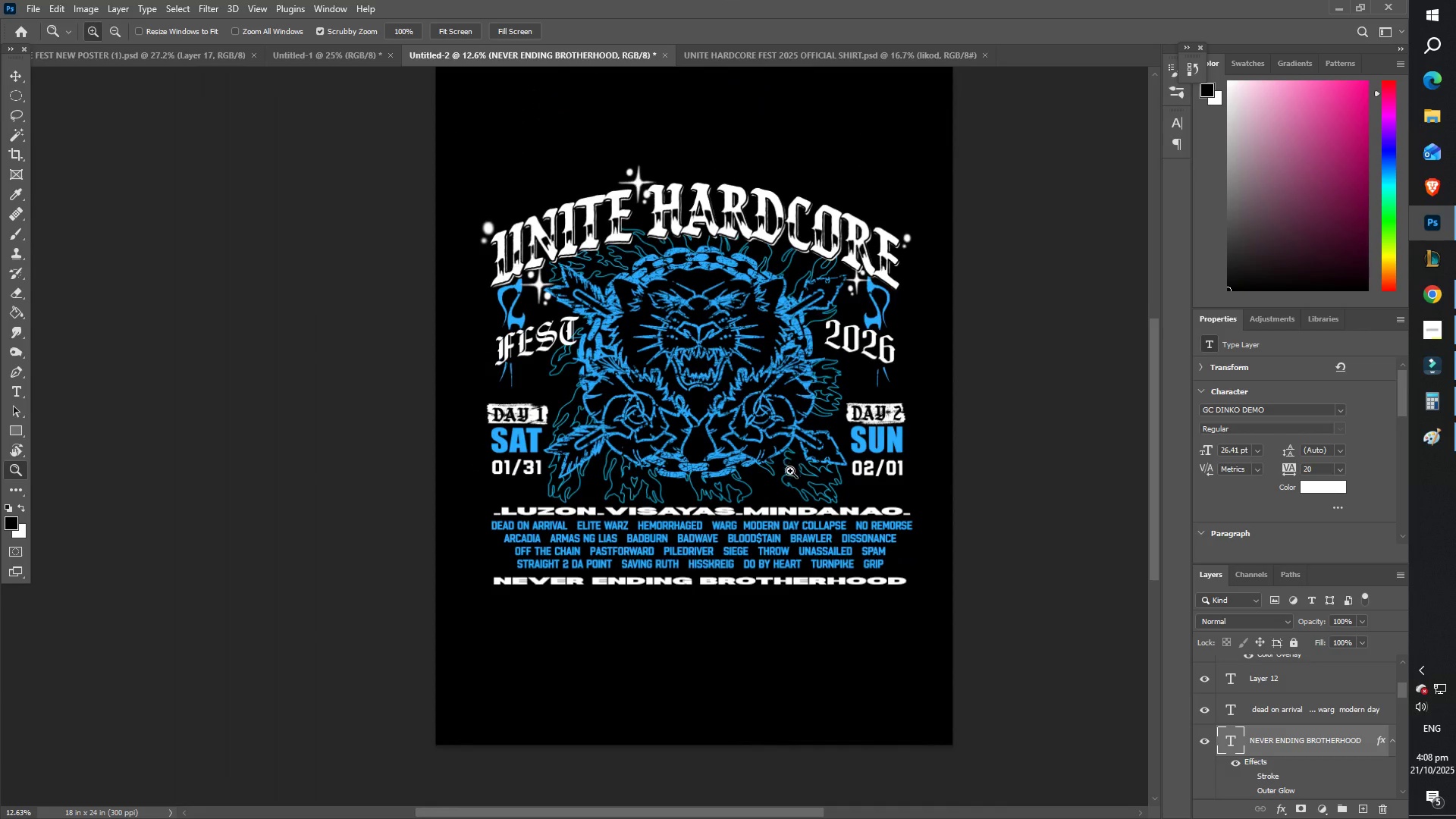 
scroll: coordinate [785, 474], scroll_direction: up, amount: 3.0
 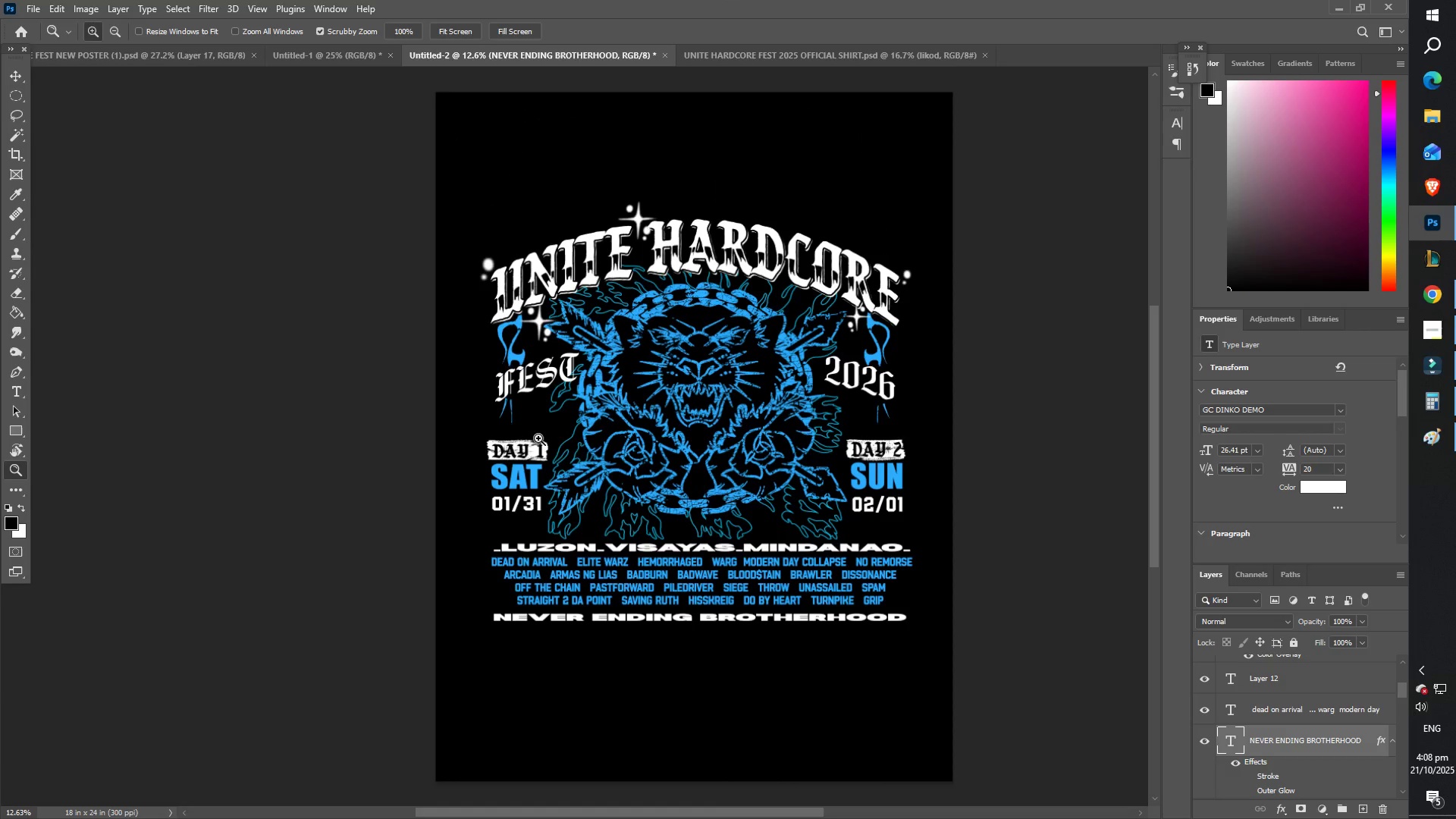 
left_click_drag(start_coordinate=[601, 416], to_coordinate=[626, 423])
 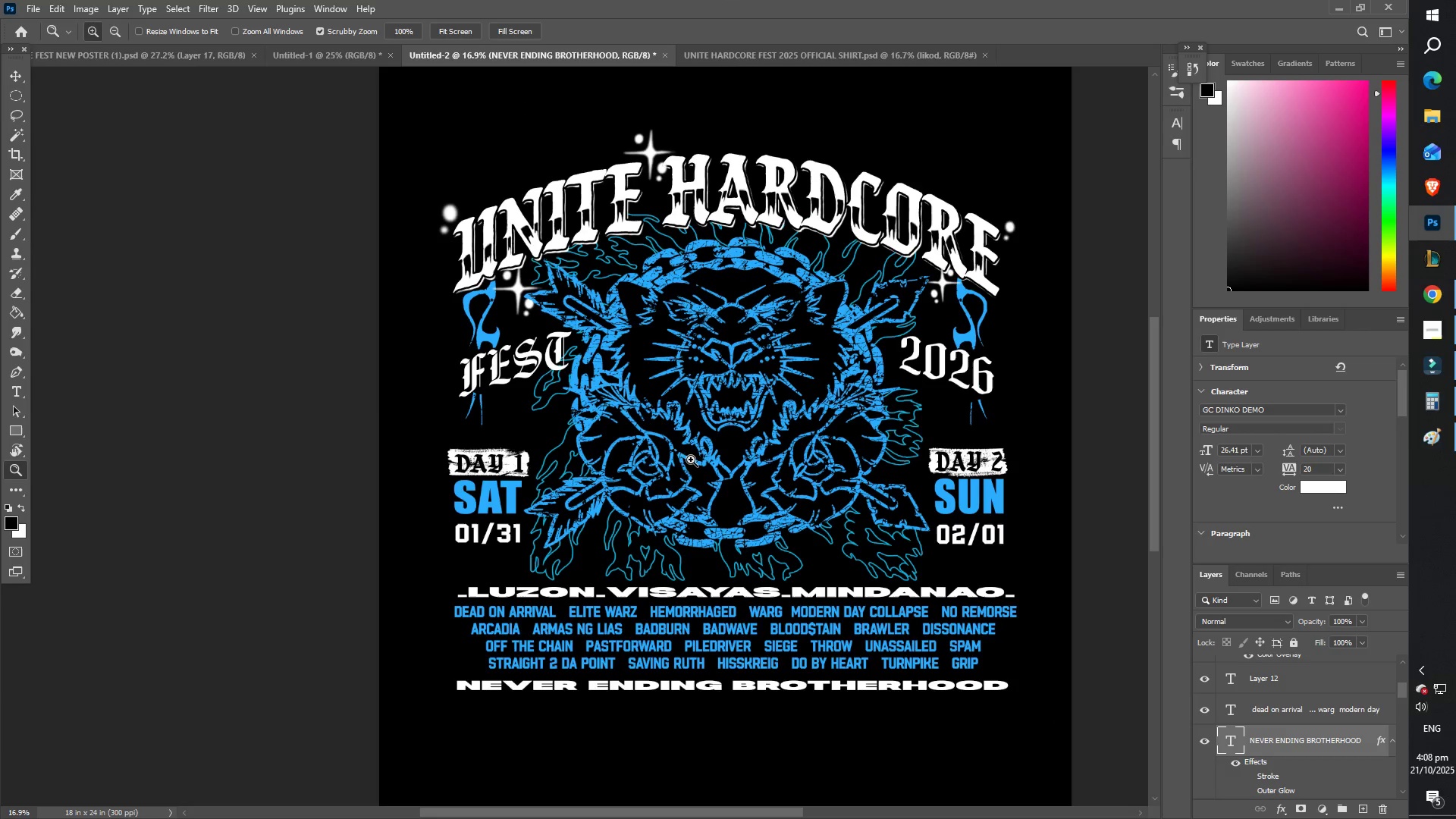 
scroll: coordinate [657, 618], scroll_direction: down, amount: 16.0
 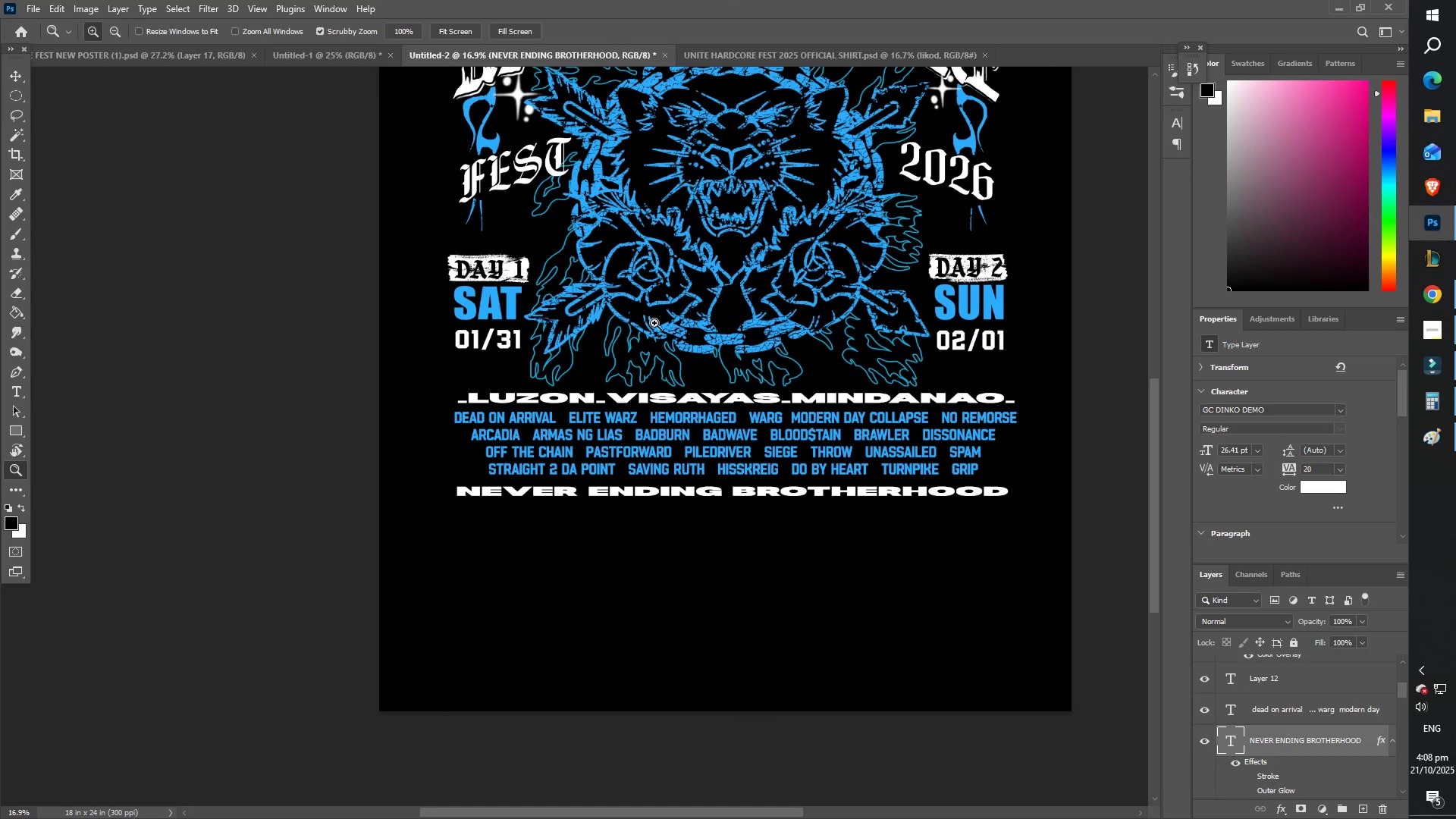 
left_click_drag(start_coordinate=[698, 290], to_coordinate=[688, 326])
 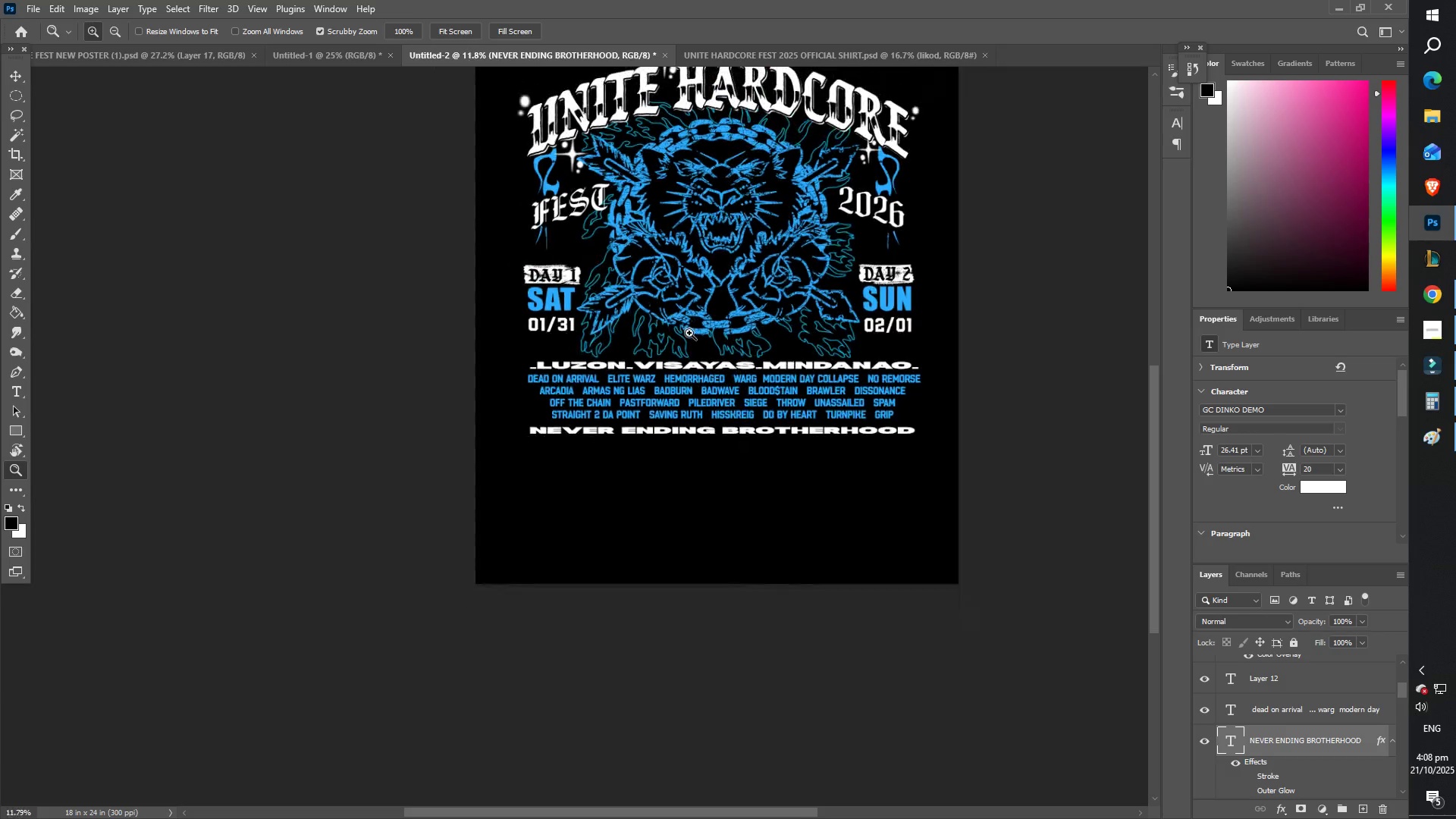 
scroll: coordinate [689, 335], scroll_direction: up, amount: 7.0
 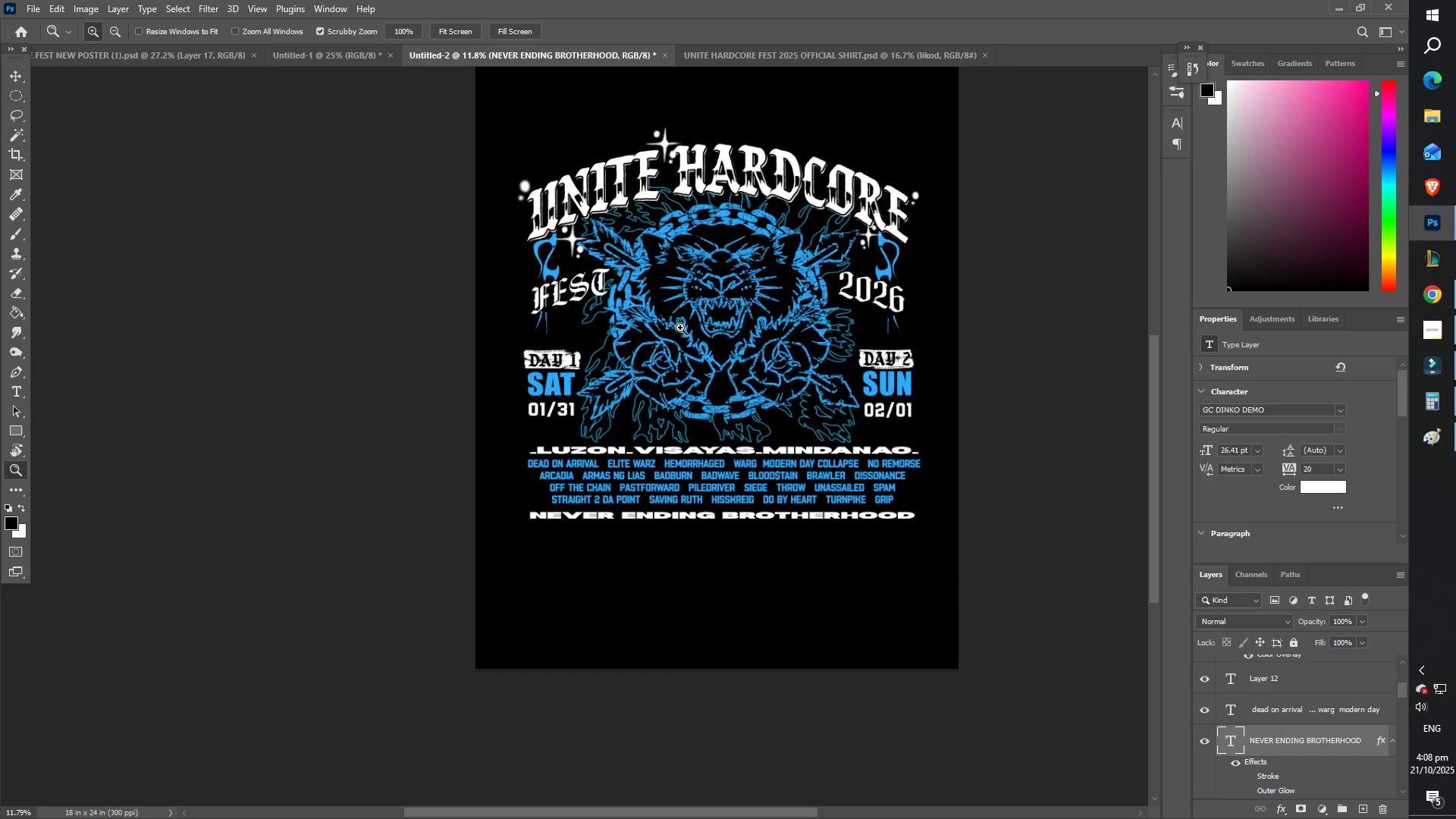 
left_click_drag(start_coordinate=[688, 328], to_coordinate=[748, 357])
 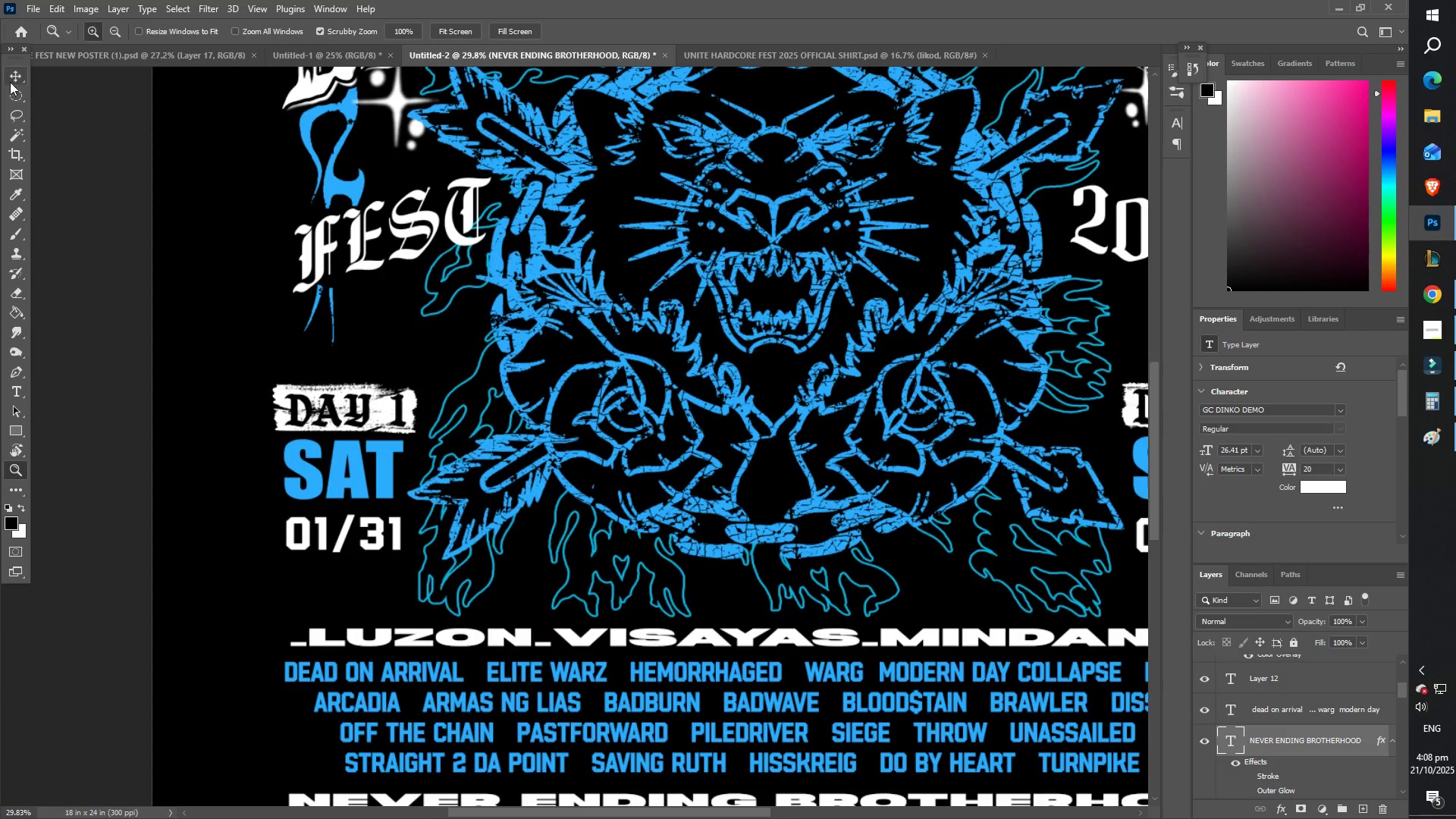 
left_click([18, 73])
 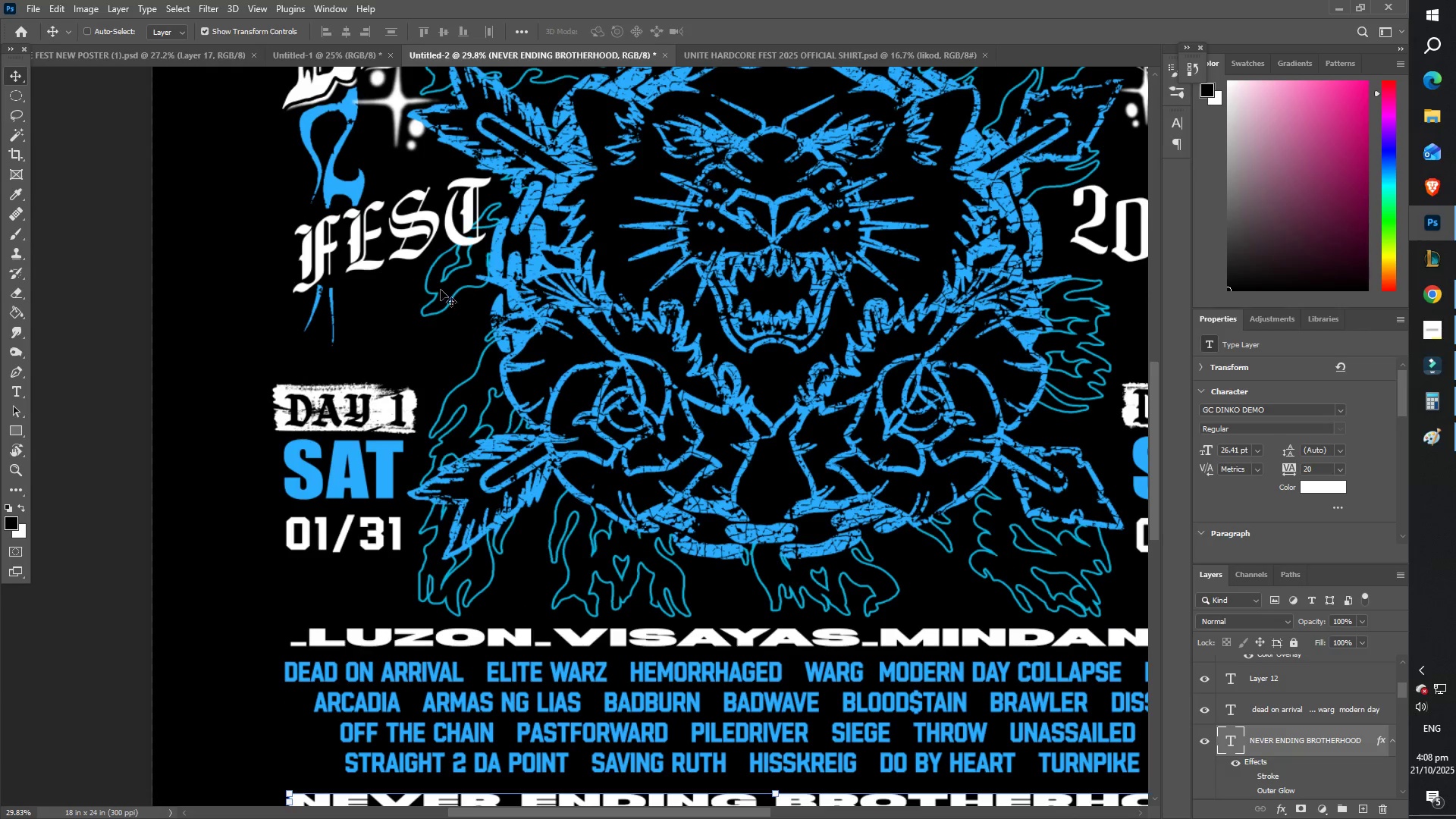 
key(Z)
 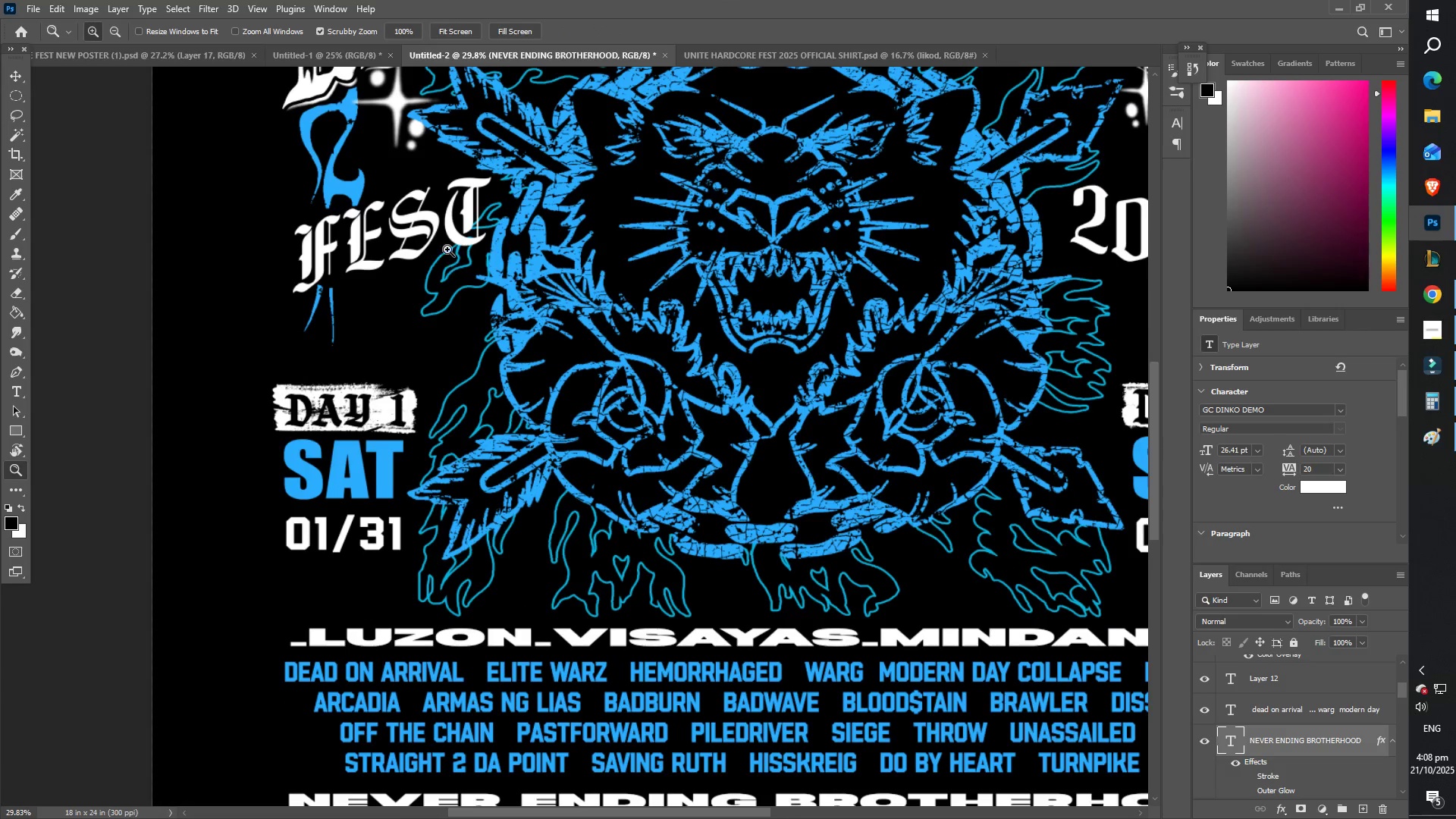 
left_click_drag(start_coordinate=[457, 243], to_coordinate=[569, 209])
 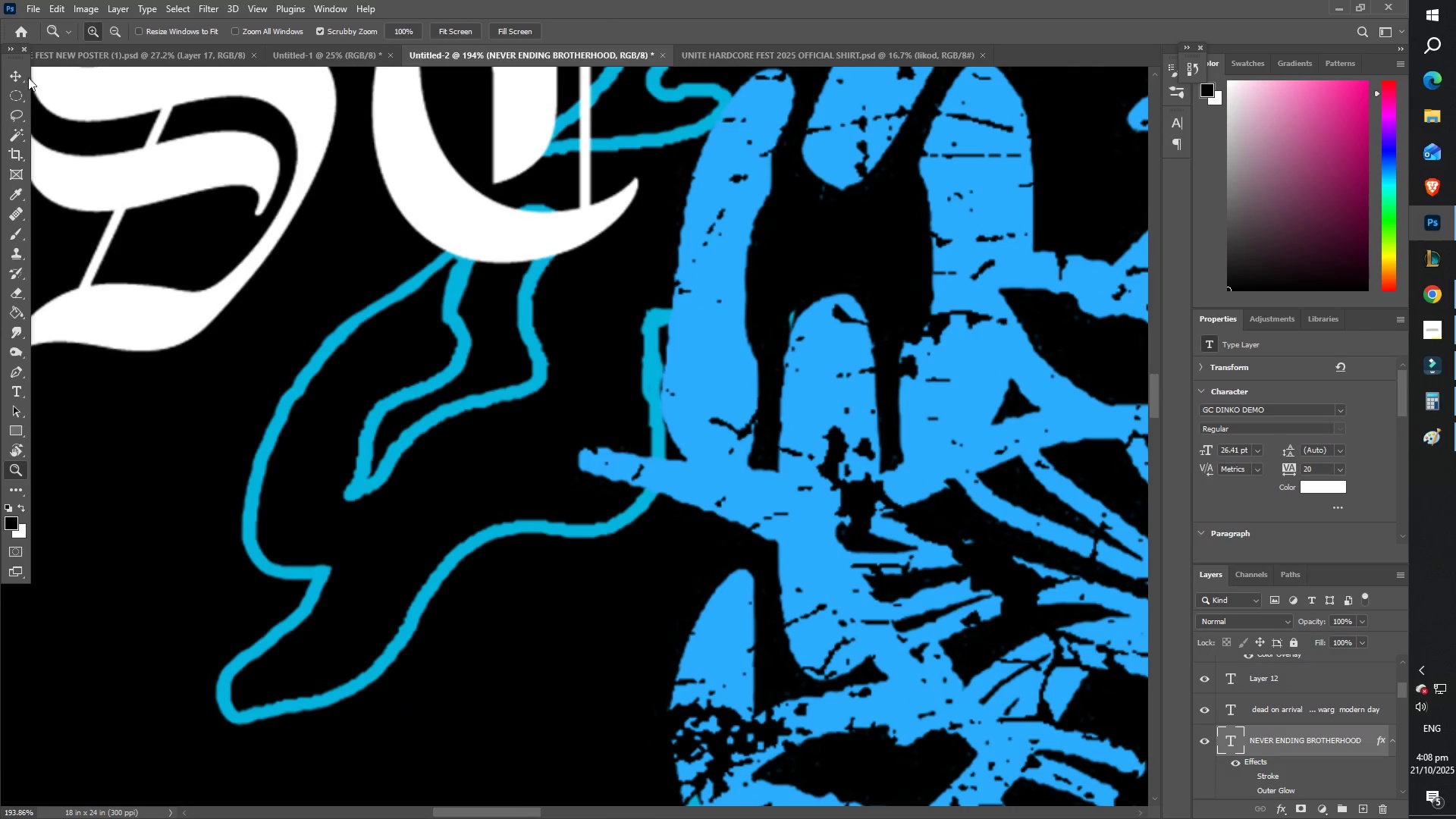 
left_click([17, 74])
 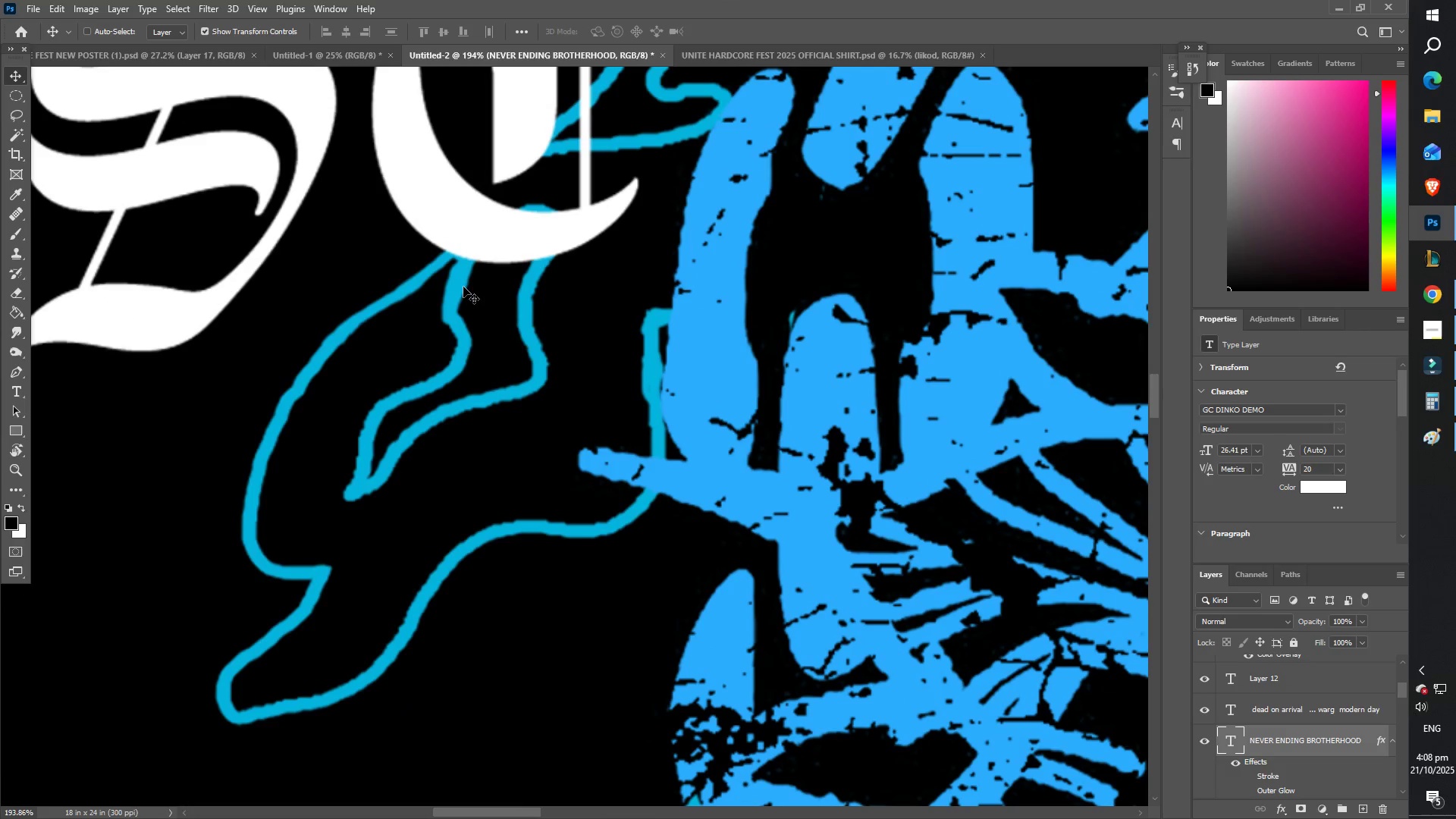 
right_click([460, 286])
 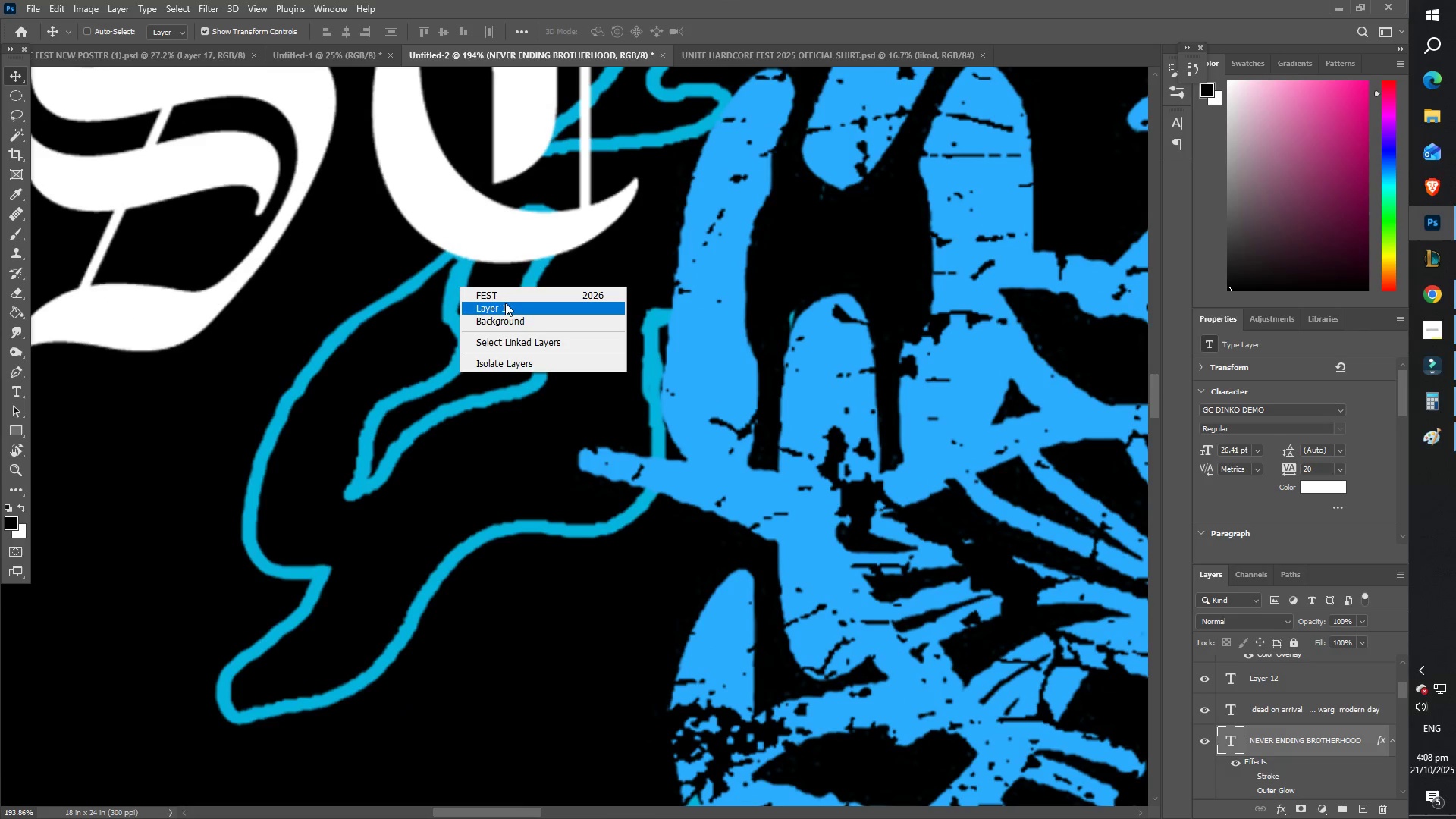 
left_click([511, 304])
 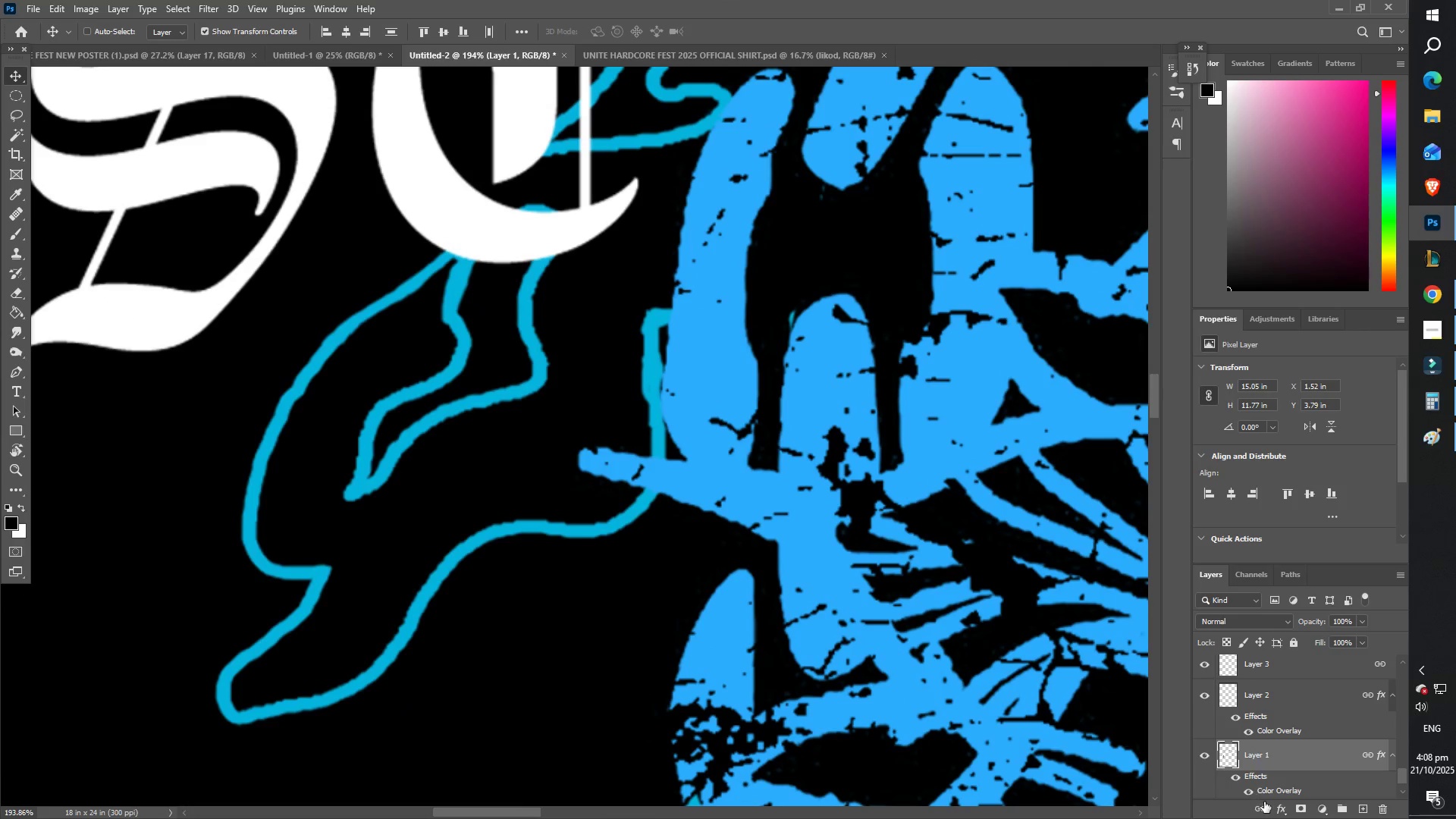 
double_click([1272, 791])
 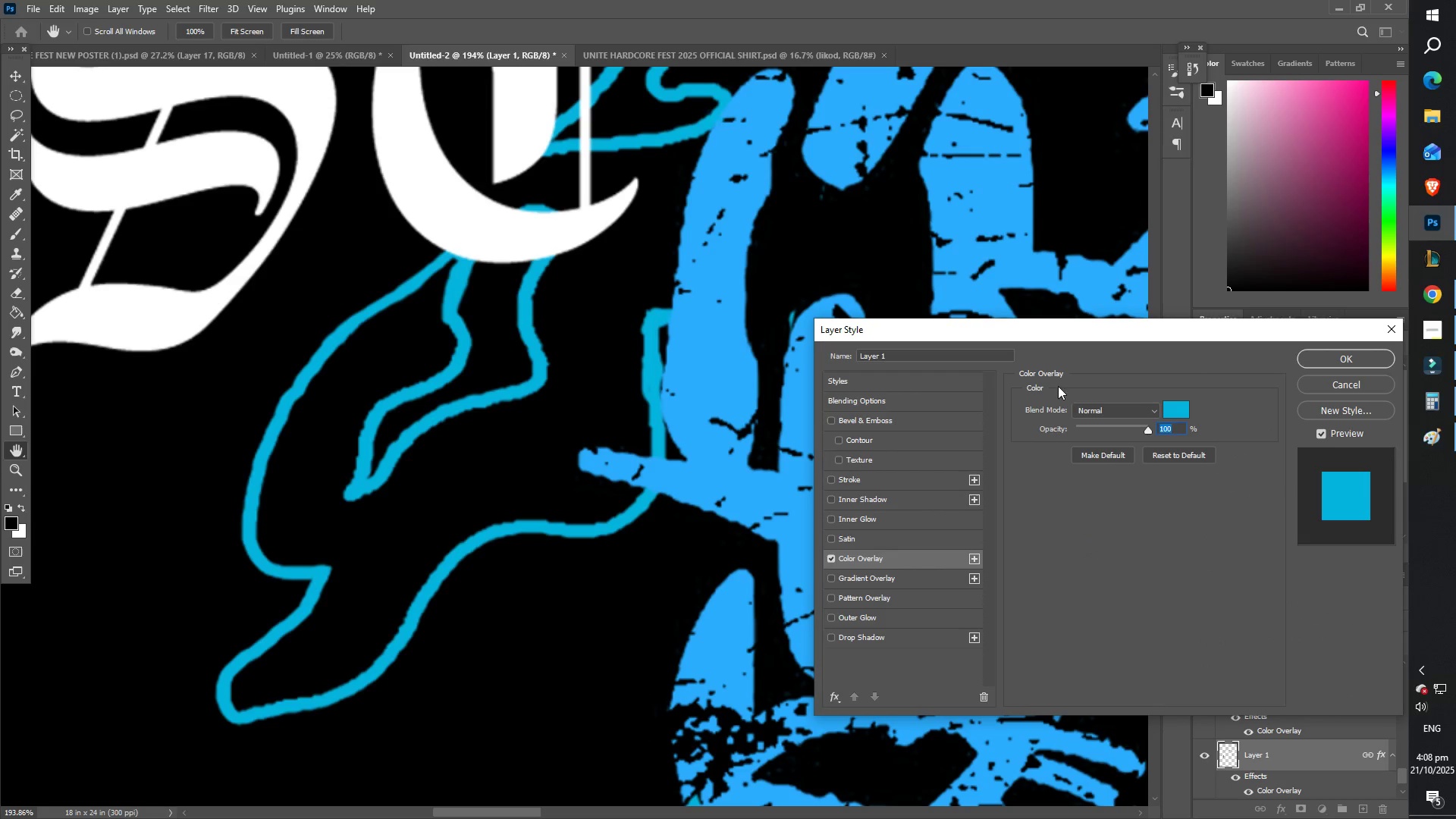 
left_click([721, 392])
 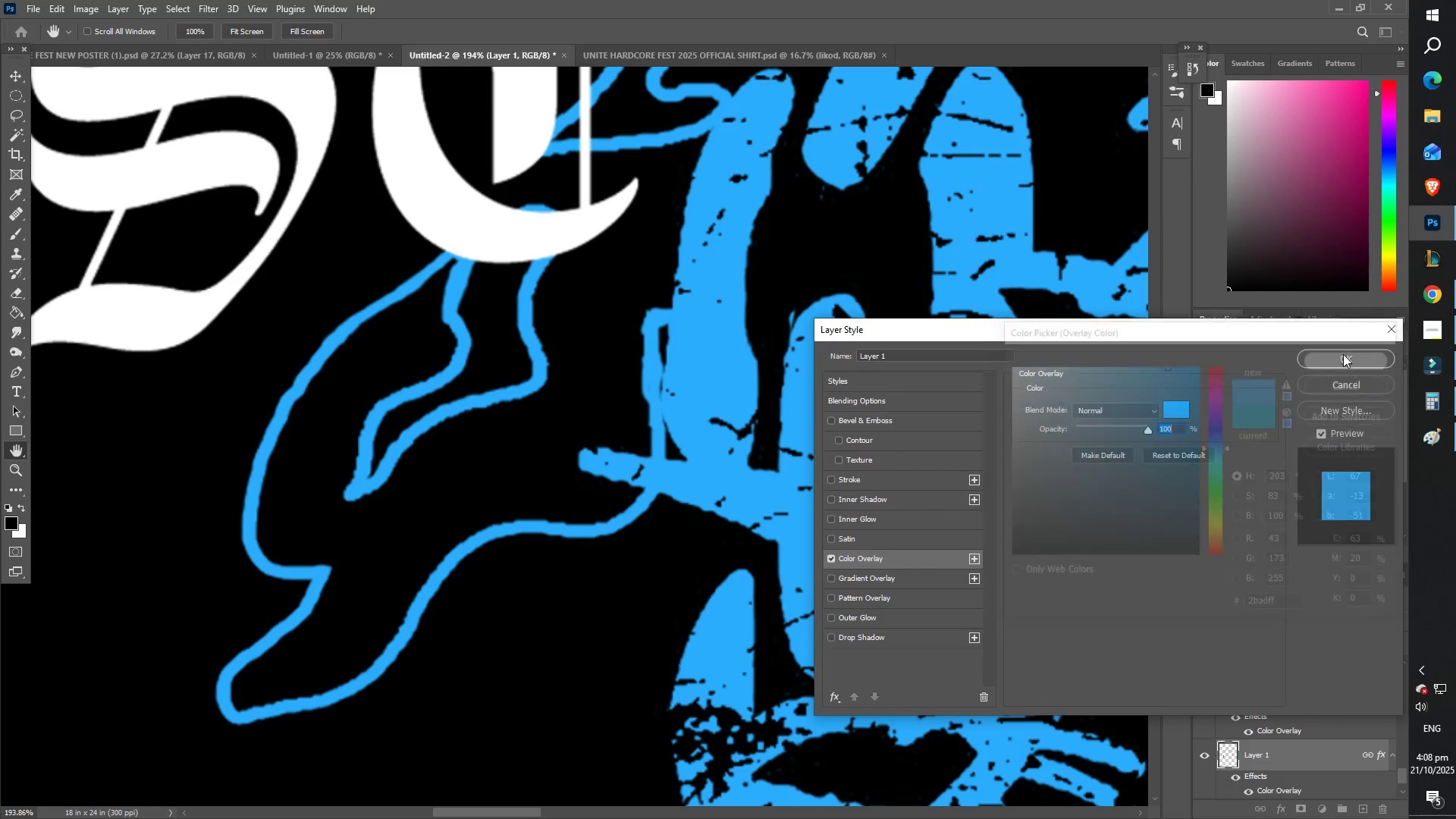 
left_click([1340, 356])
 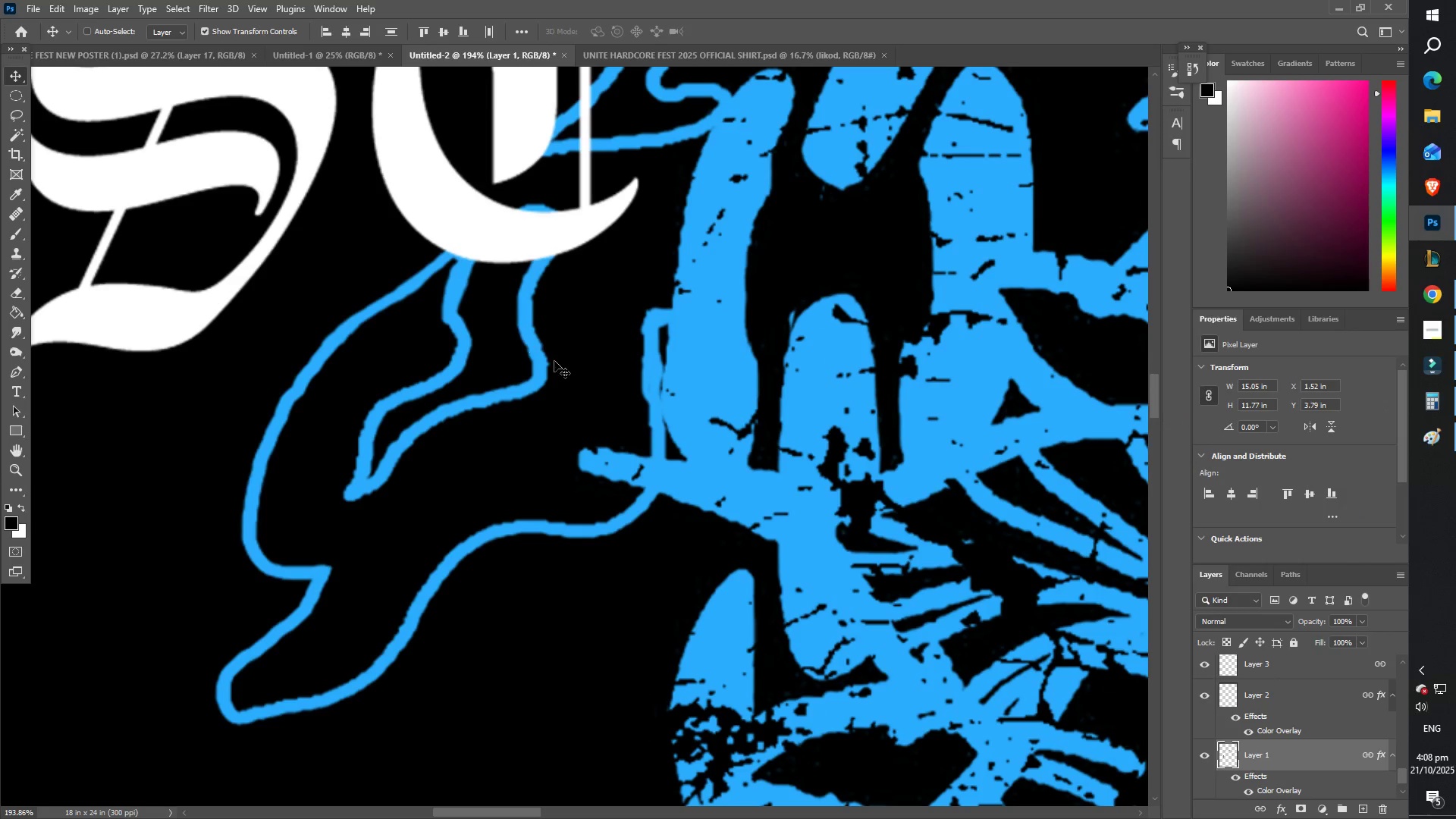 
type(ZZZ)
 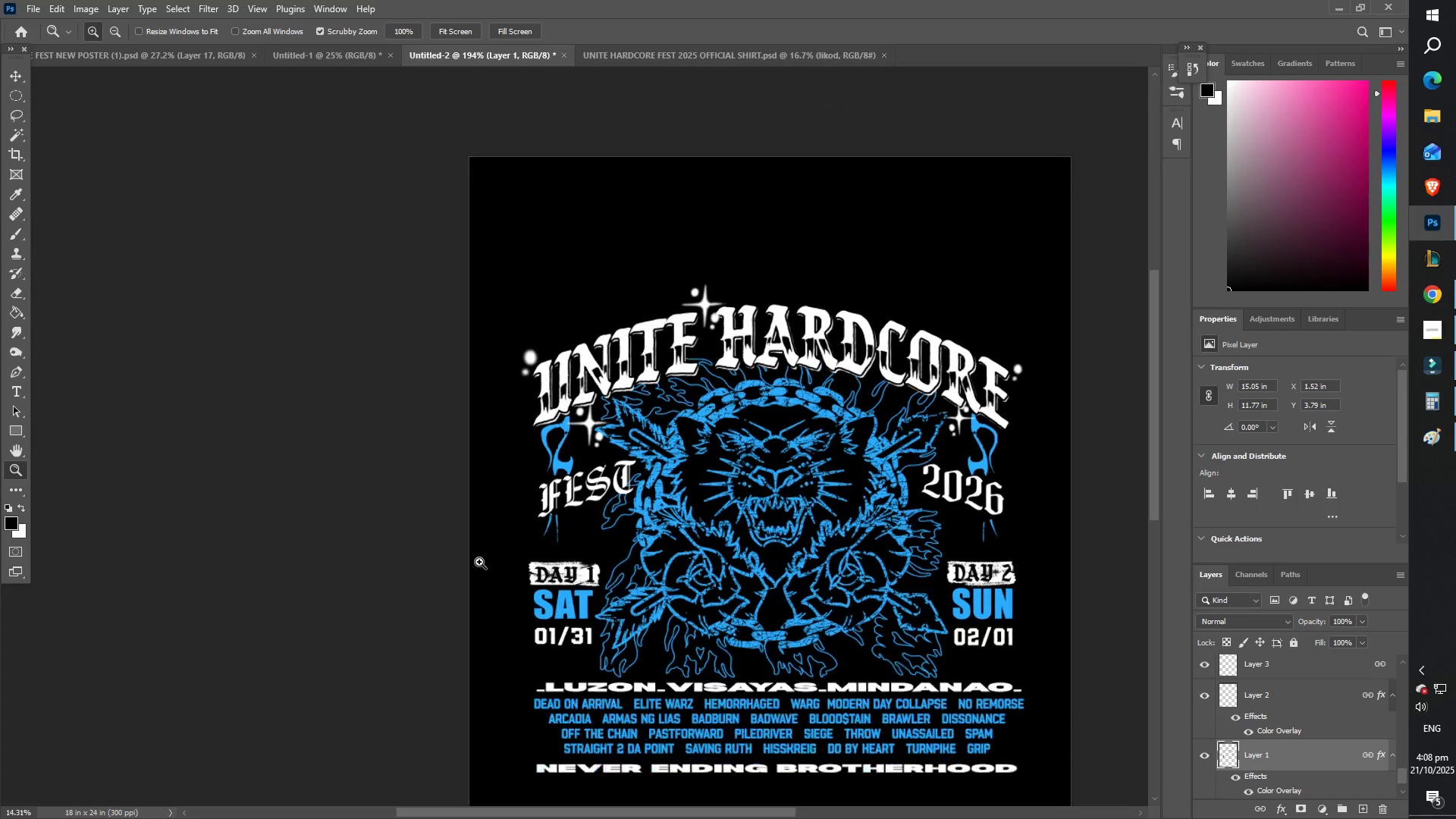 
scroll: coordinate [685, 639], scroll_direction: down, amount: 10.0
 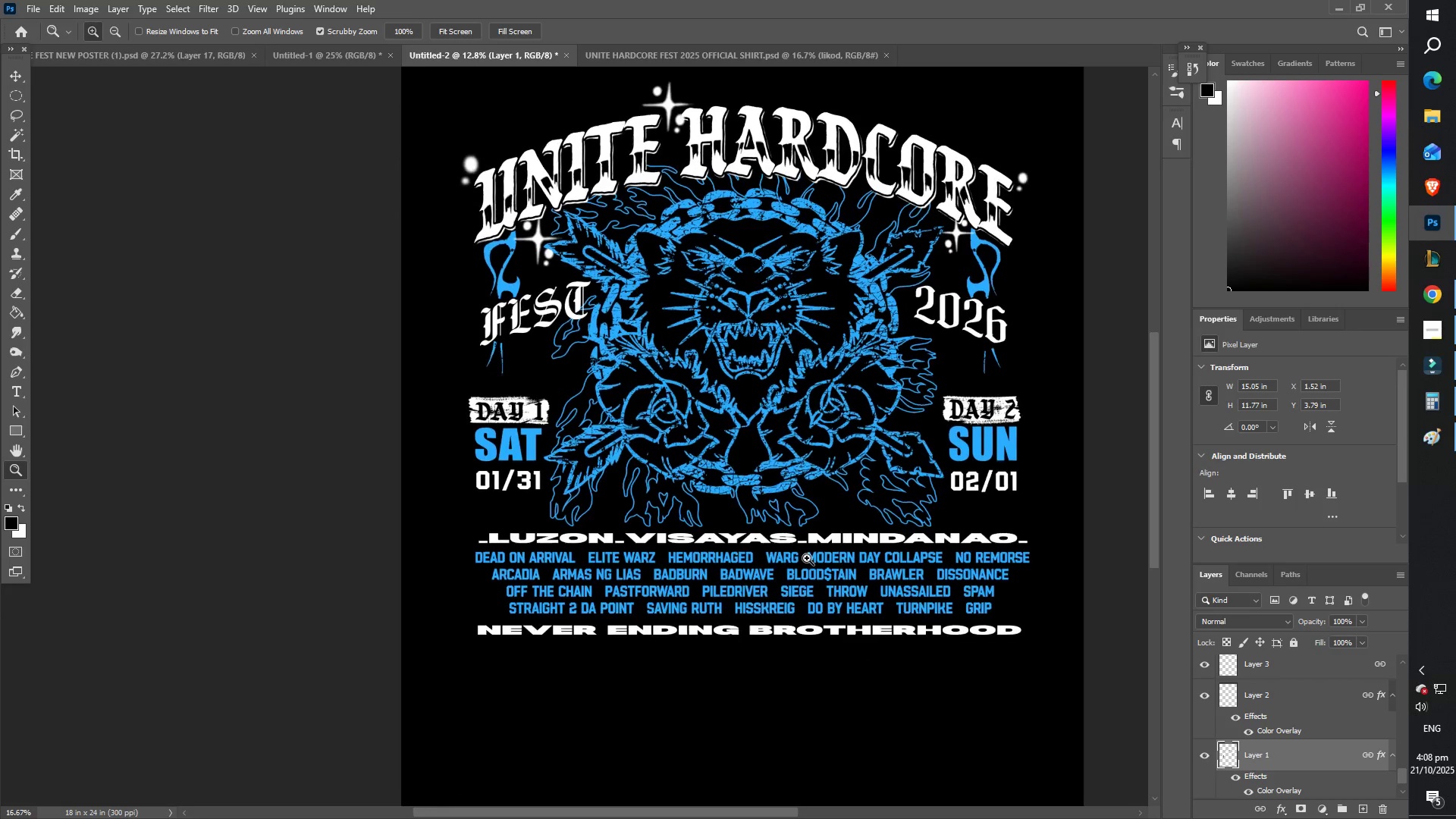 
scroll: coordinate [807, 558], scroll_direction: up, amount: 3.0
 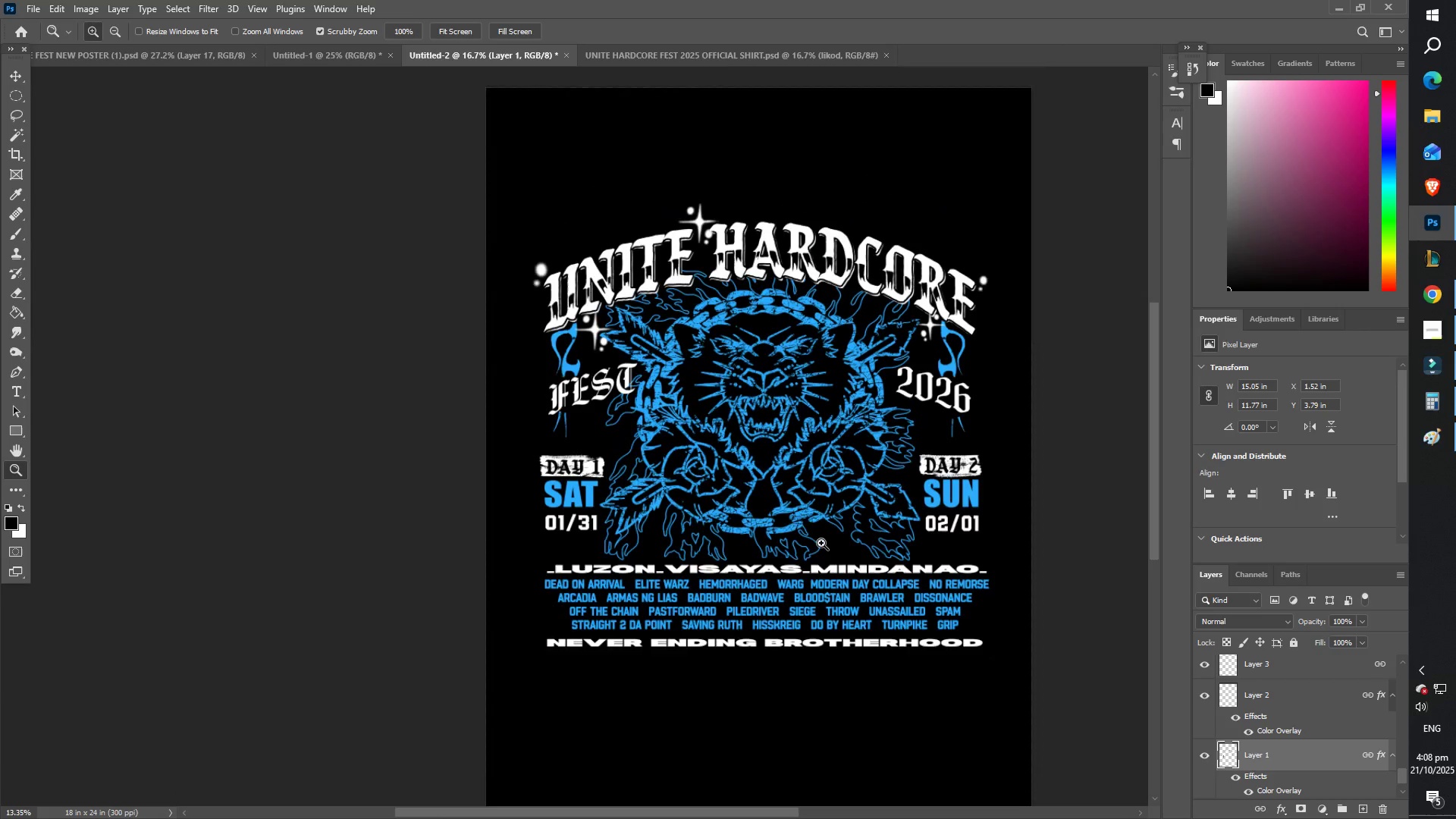 
key(Control+Semicolon)
 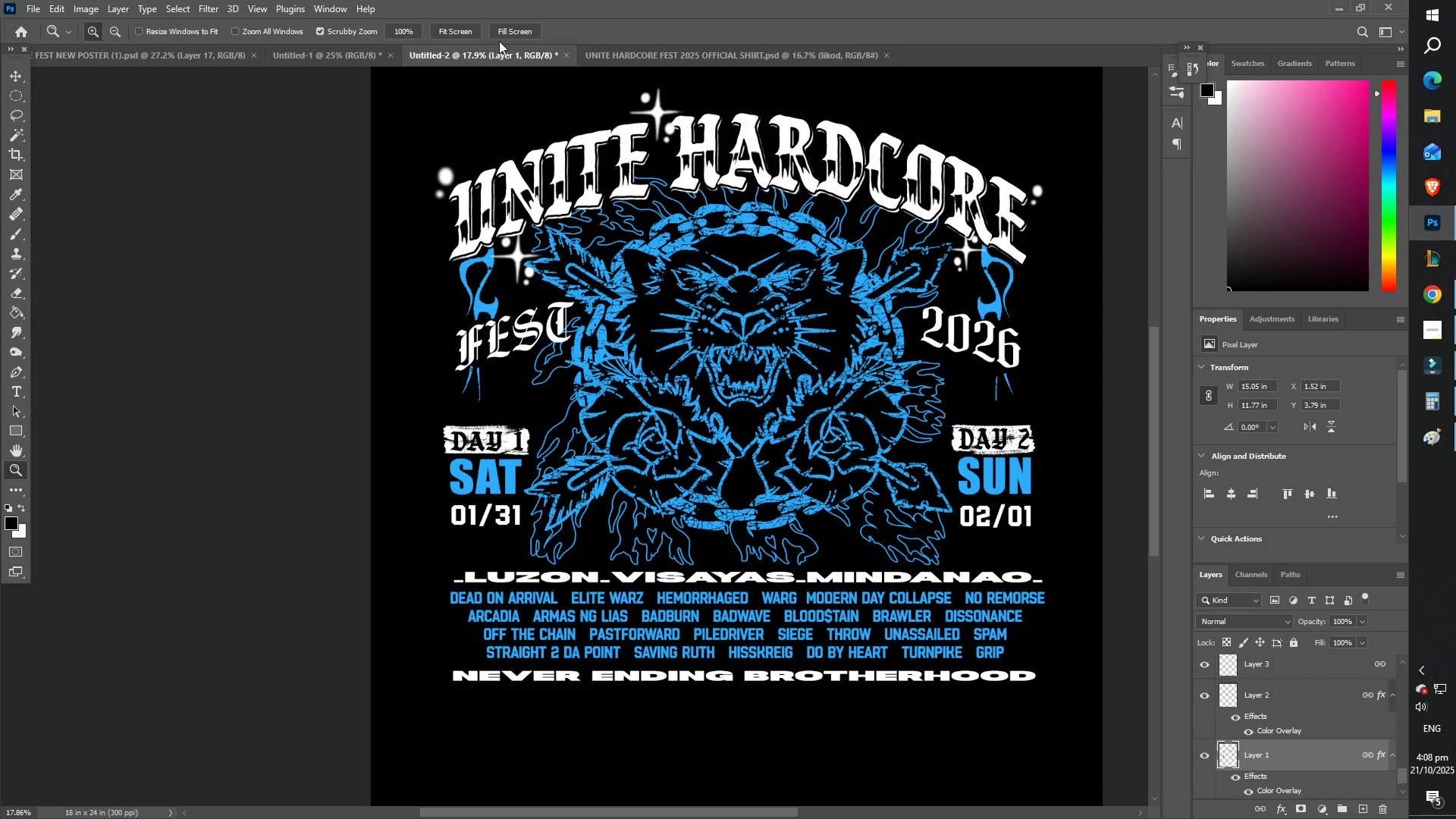 
scroll: coordinate [656, 279], scroll_direction: up, amount: 3.0
 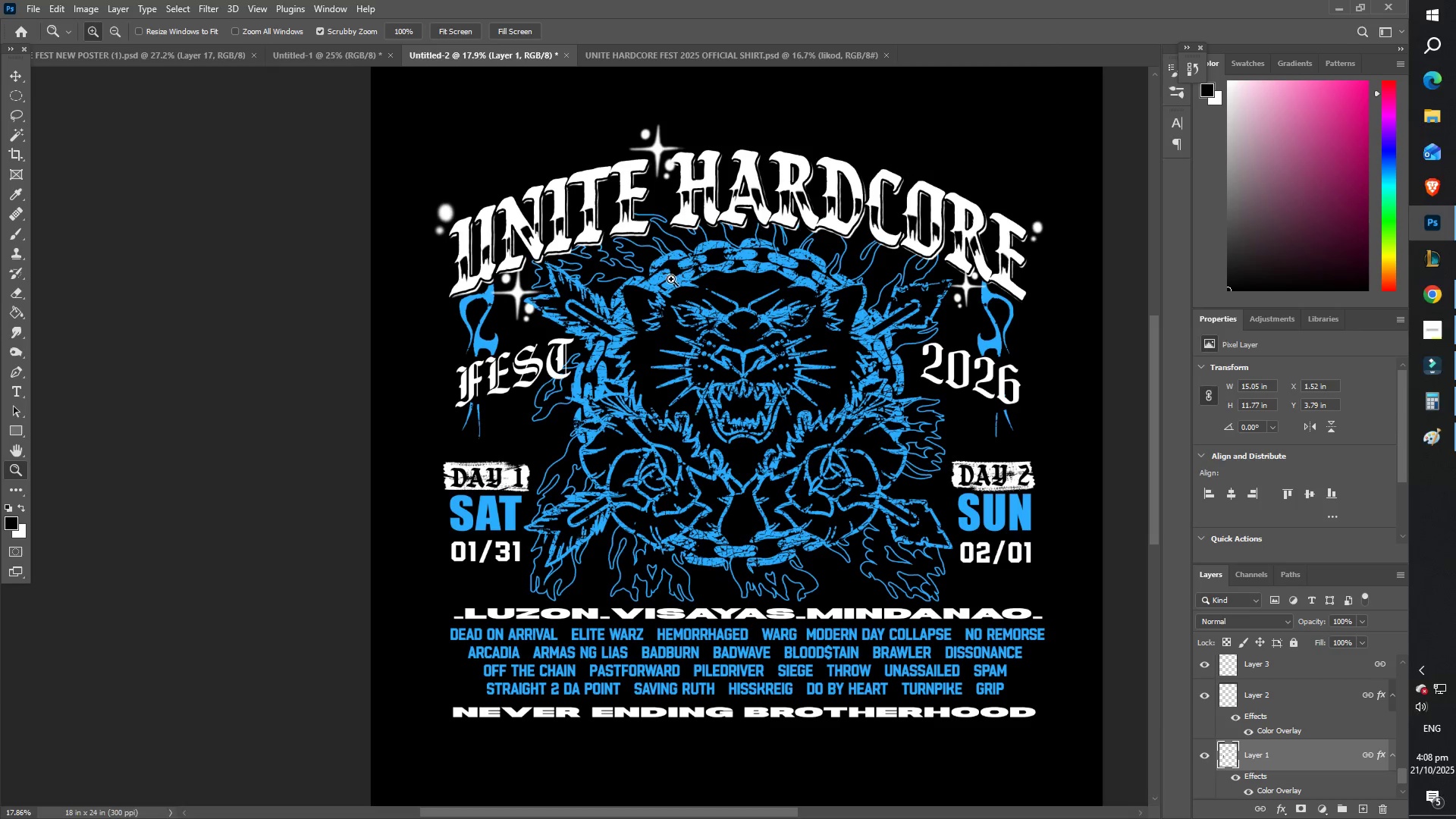 
type(FFF)
 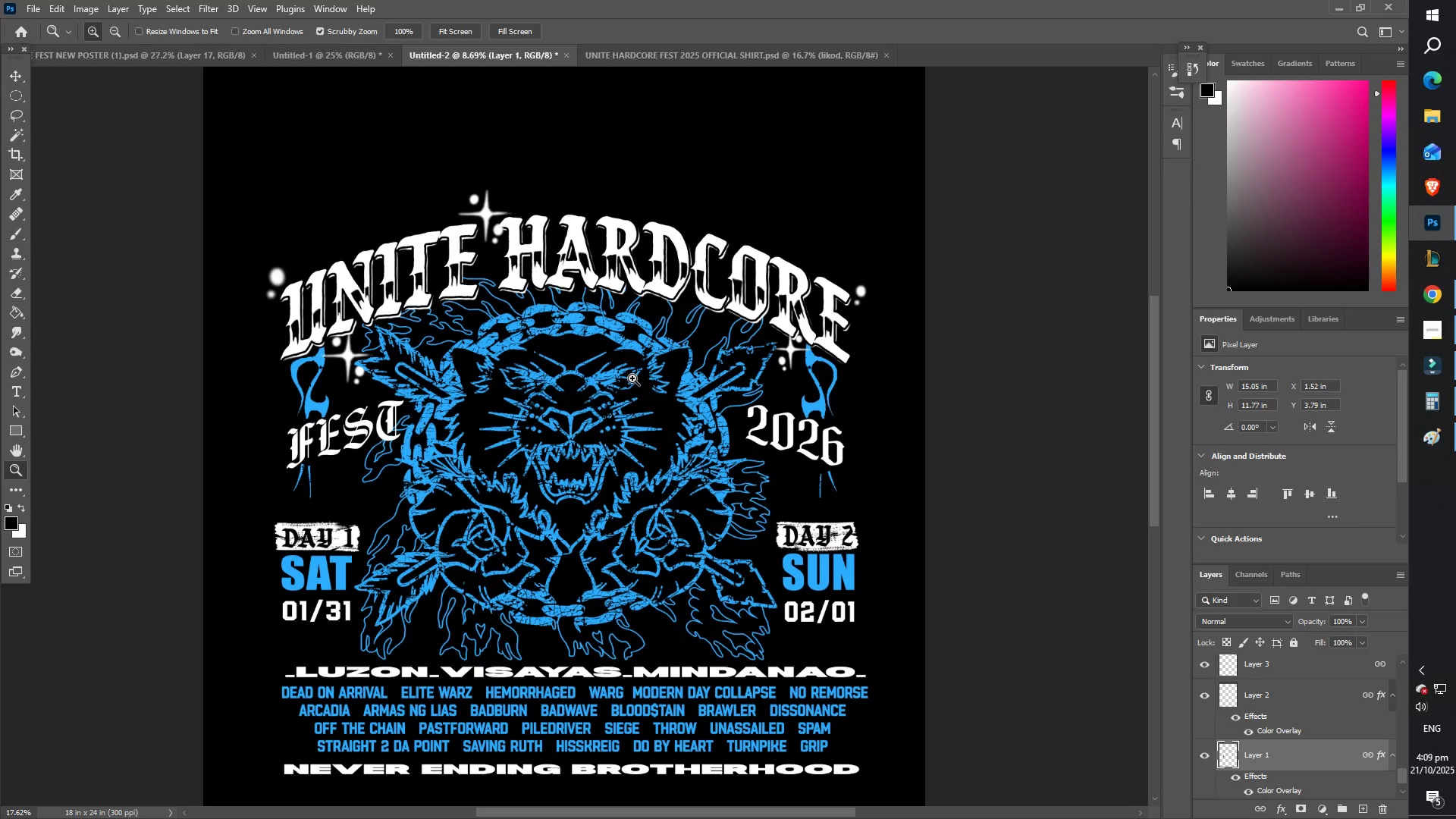 
scroll: coordinate [649, 448], scroll_direction: down, amount: 5.0
 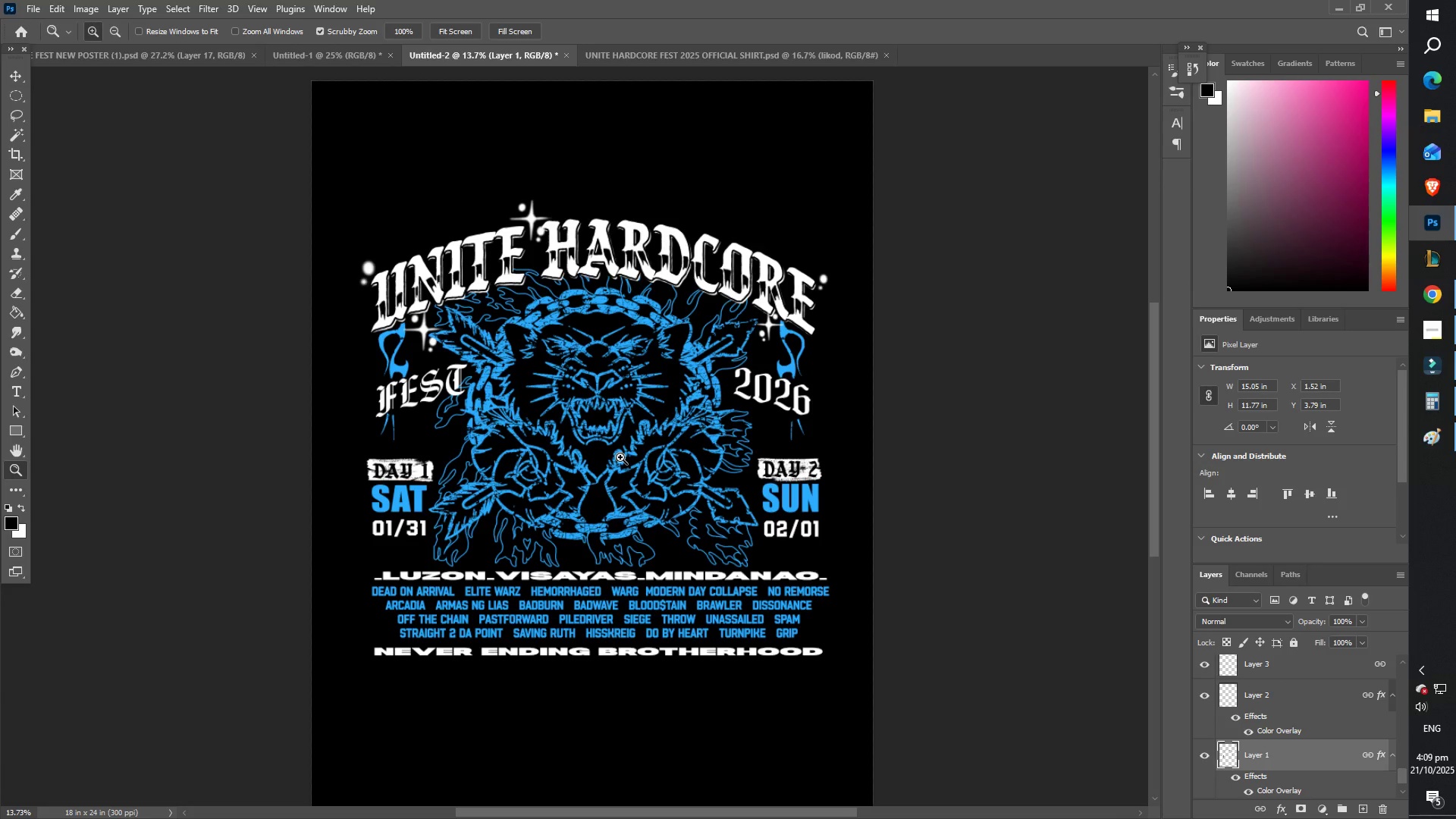 
wait(9.43)
 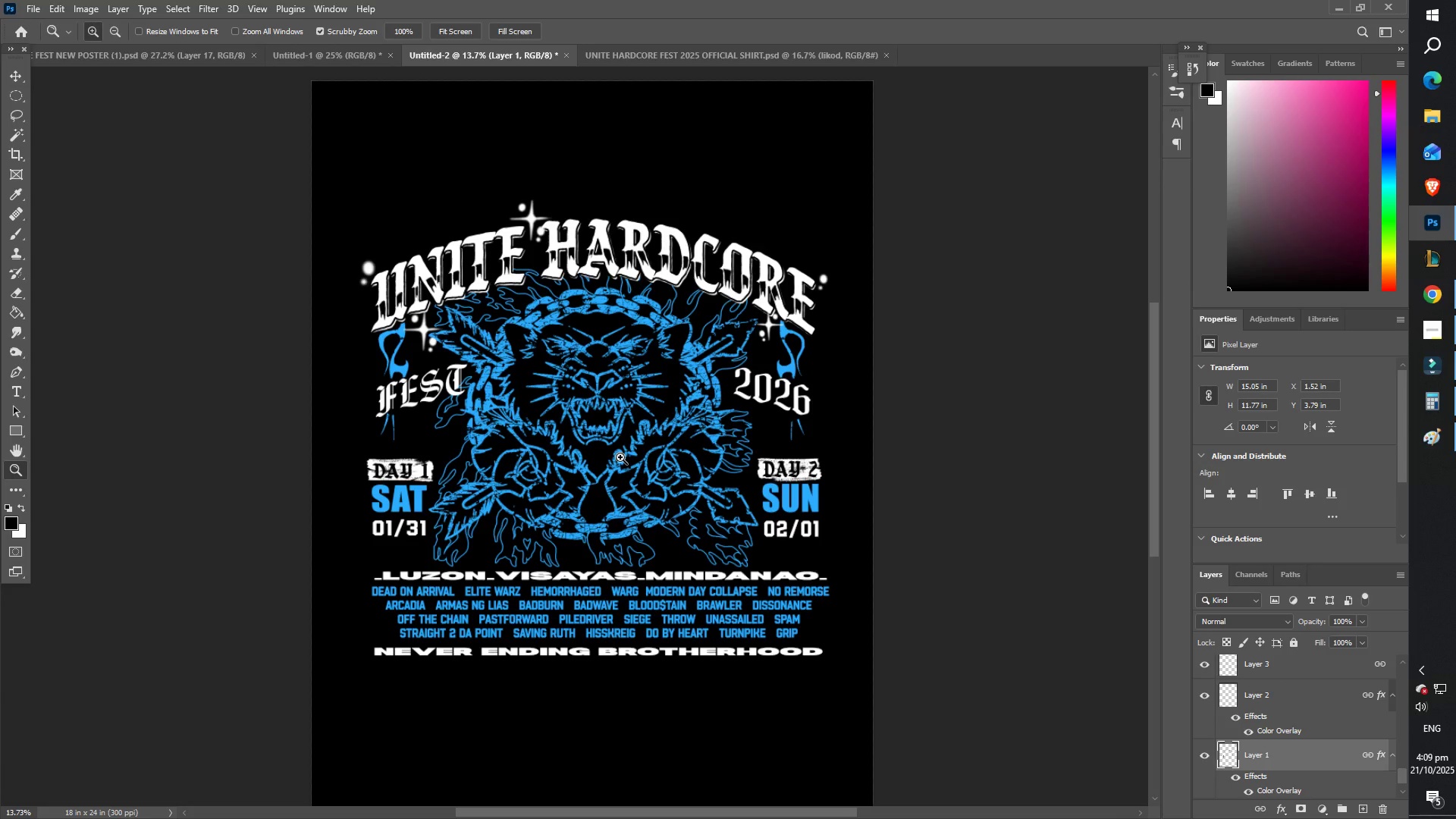 
key(T)
 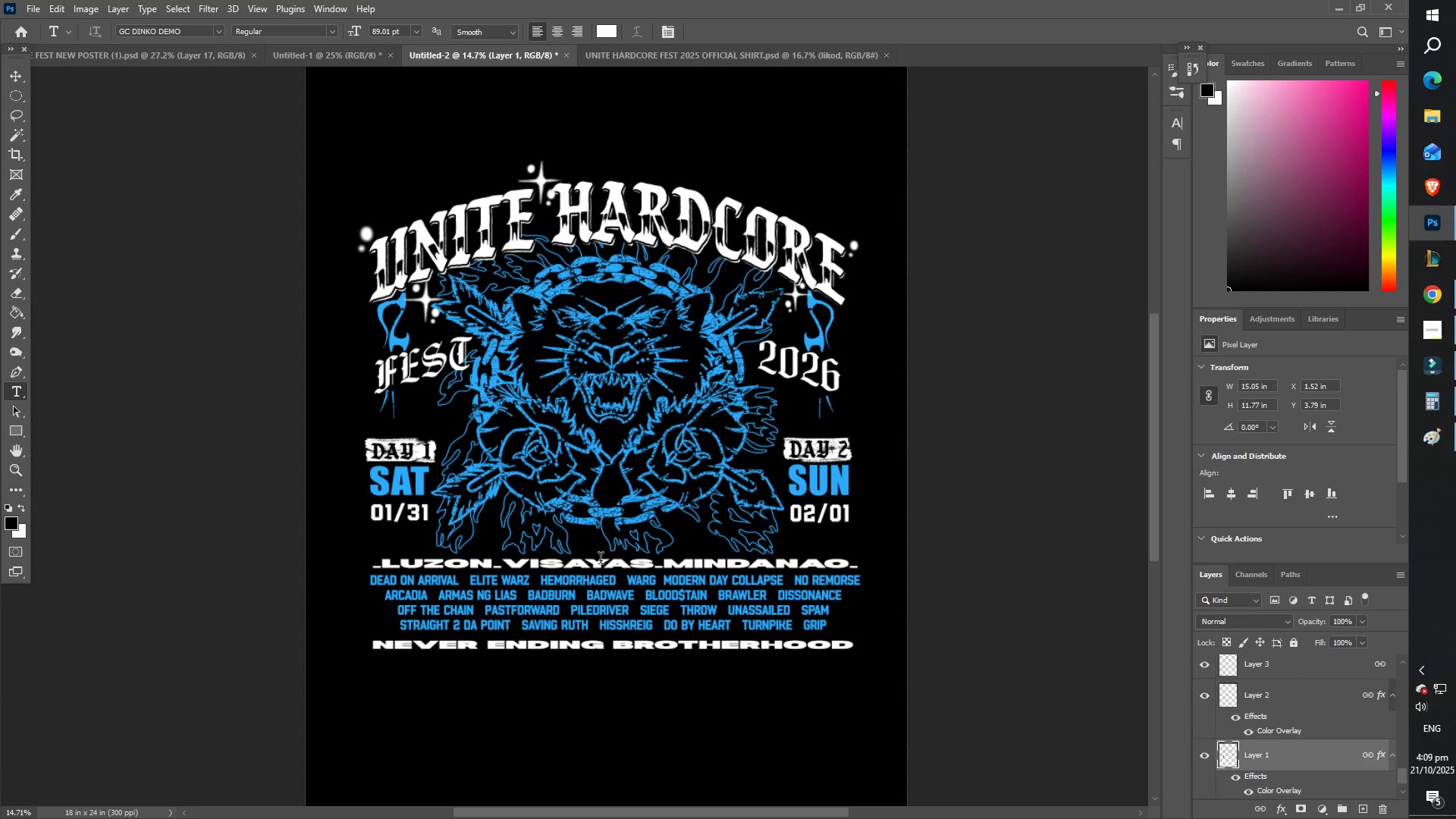 
left_click([601, 560])
 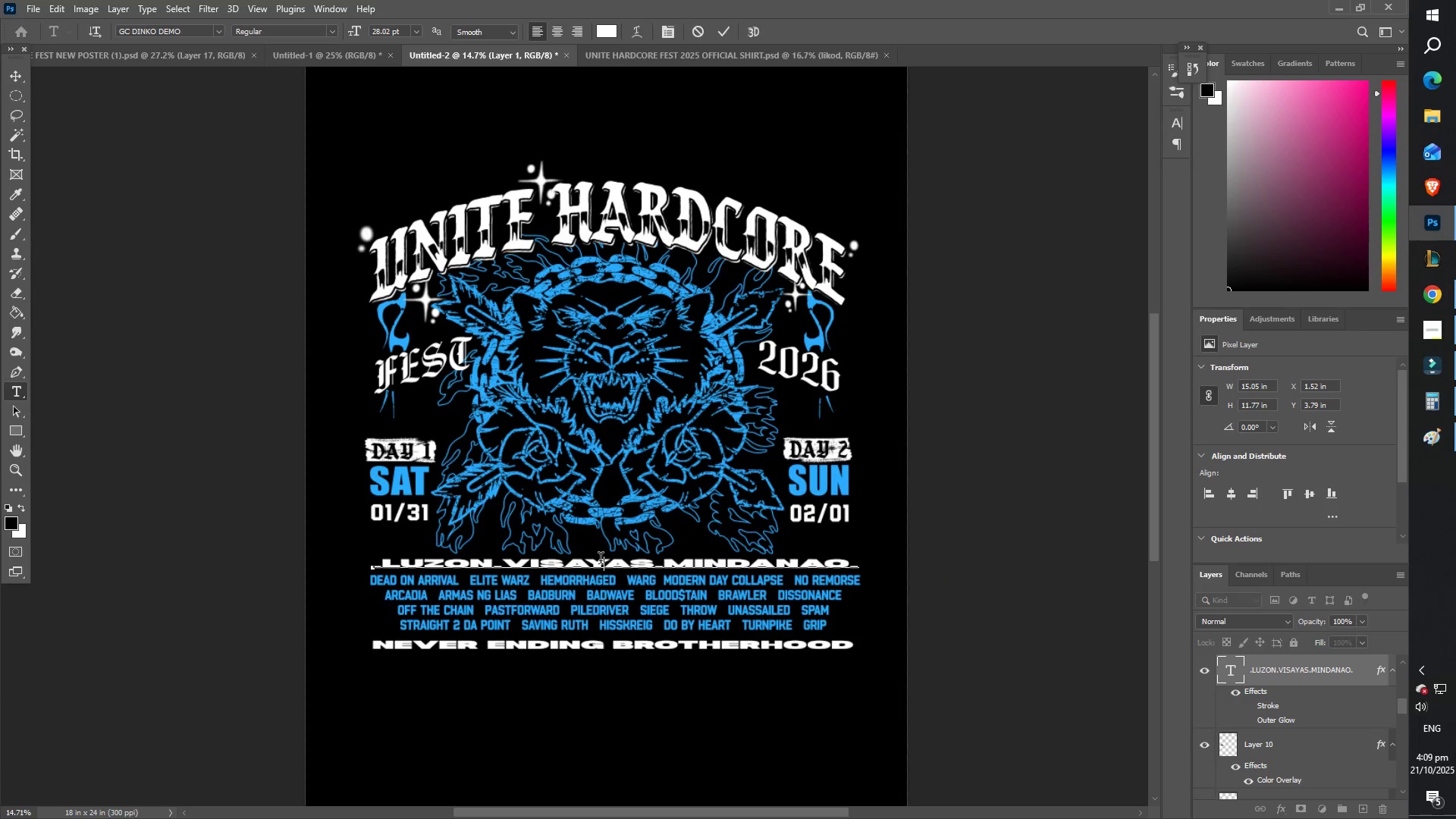 
key(Control+A)
 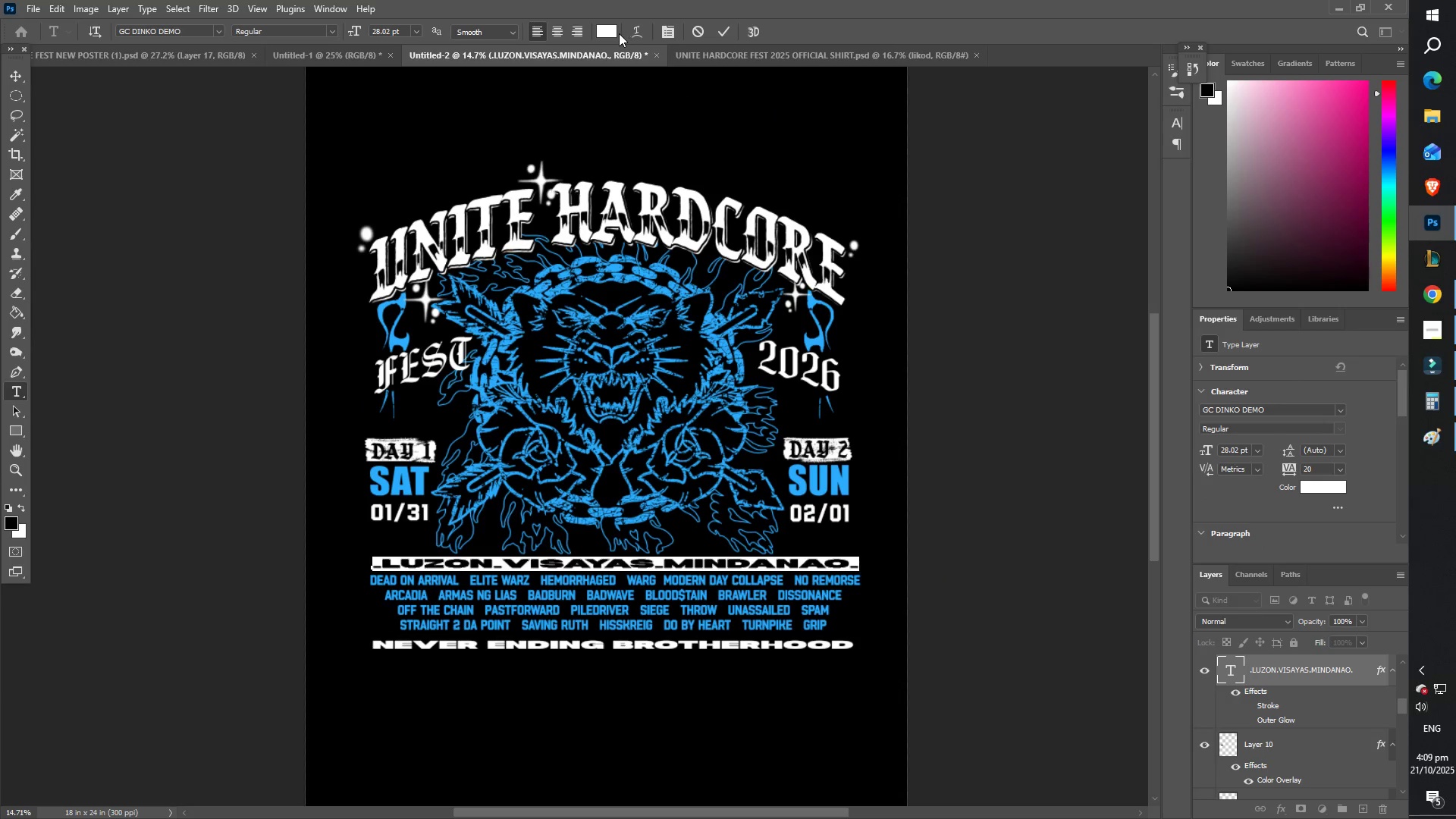 
left_click([608, 27])
 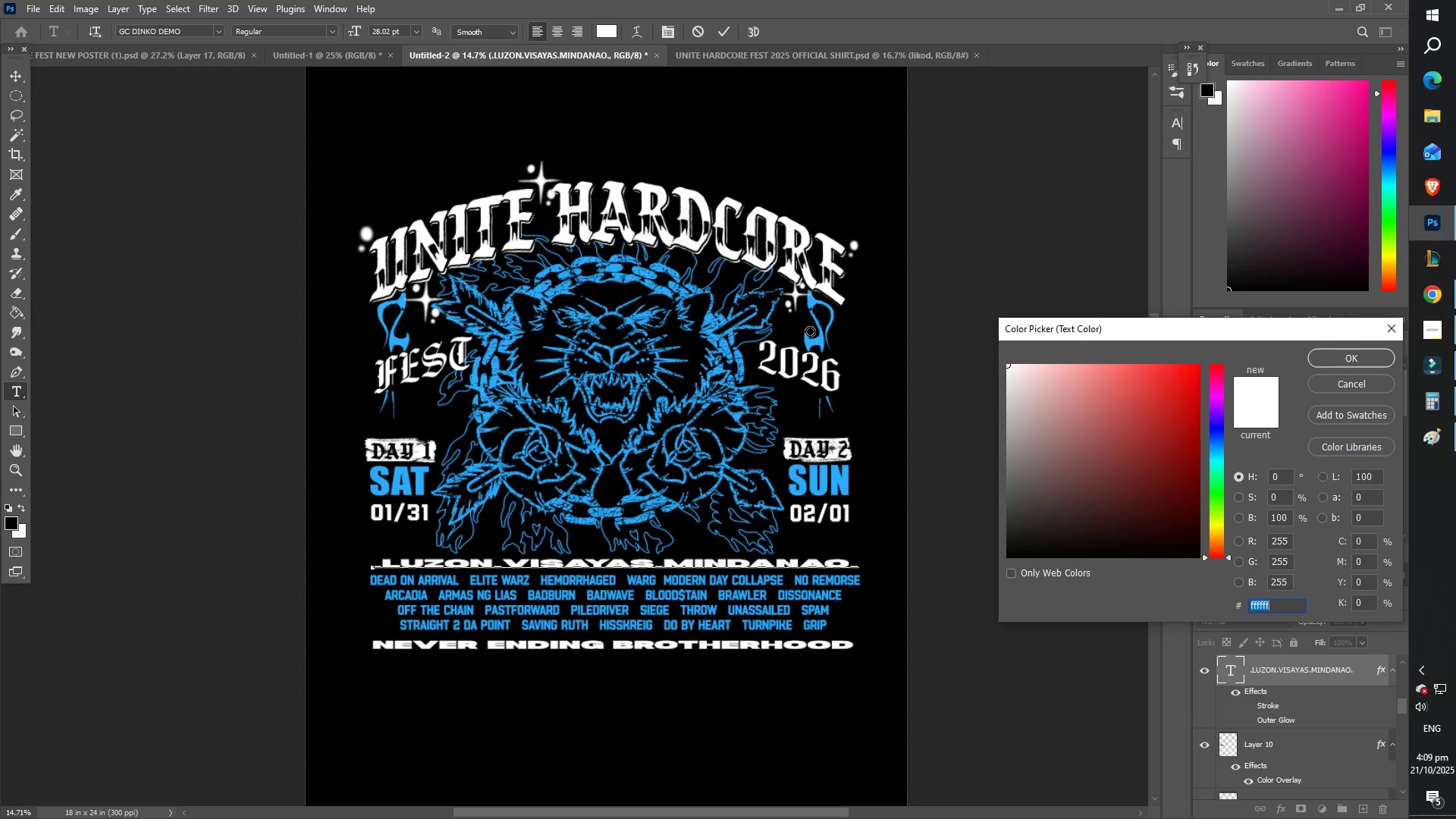 
left_click([814, 338])
 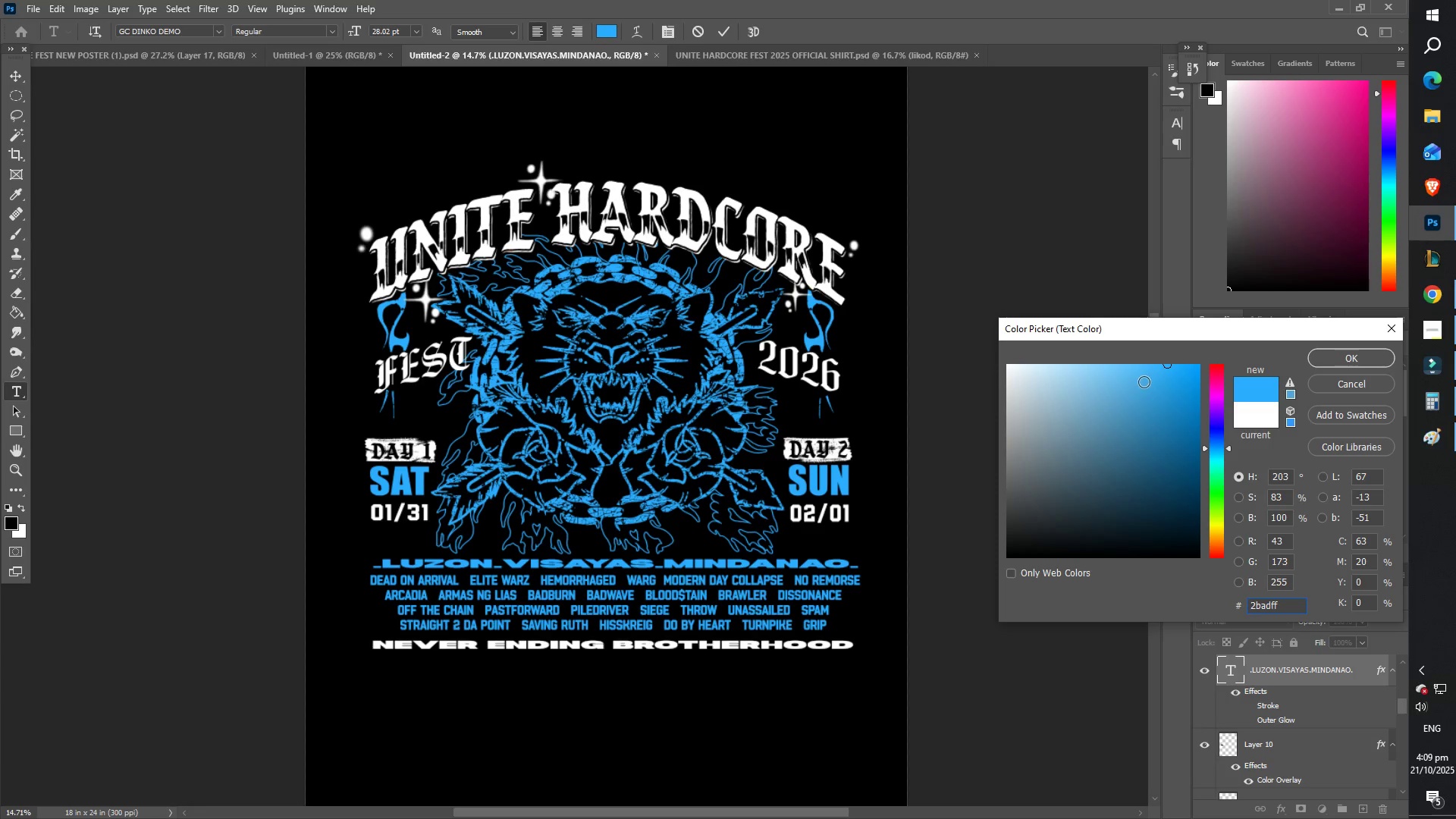 
left_click([1327, 355])
 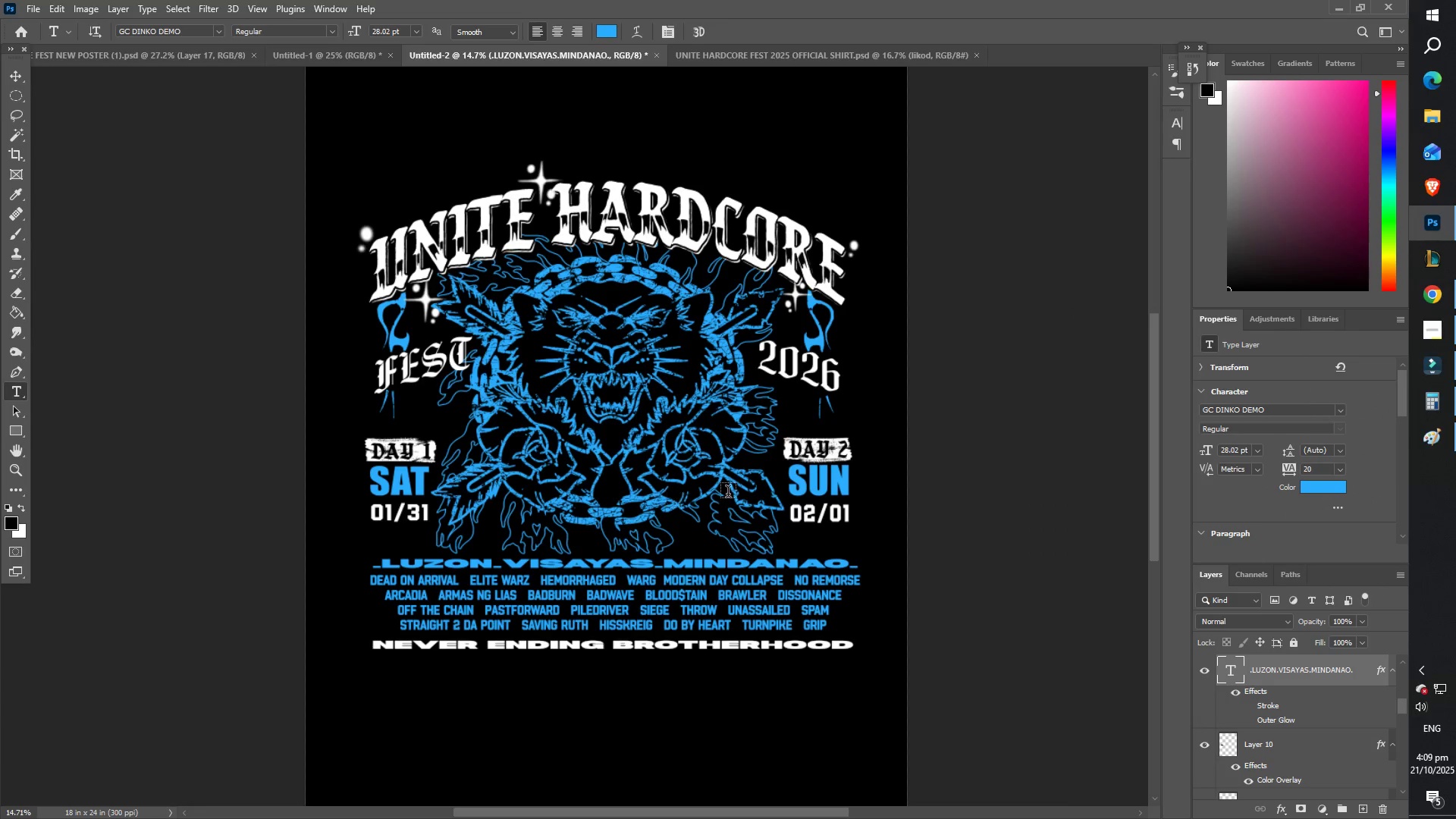 
wait(5.42)
 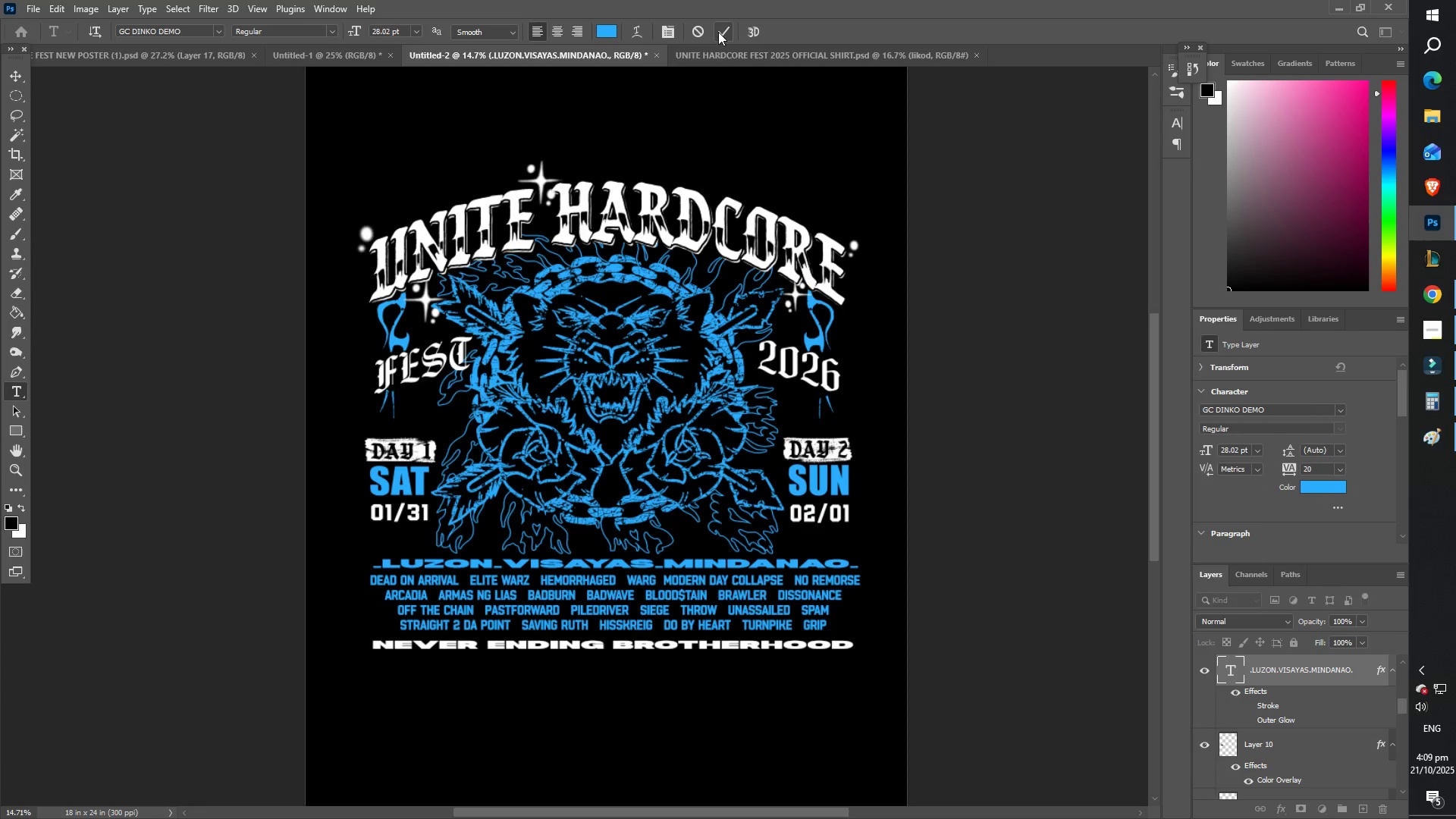 
type(ZZT)
 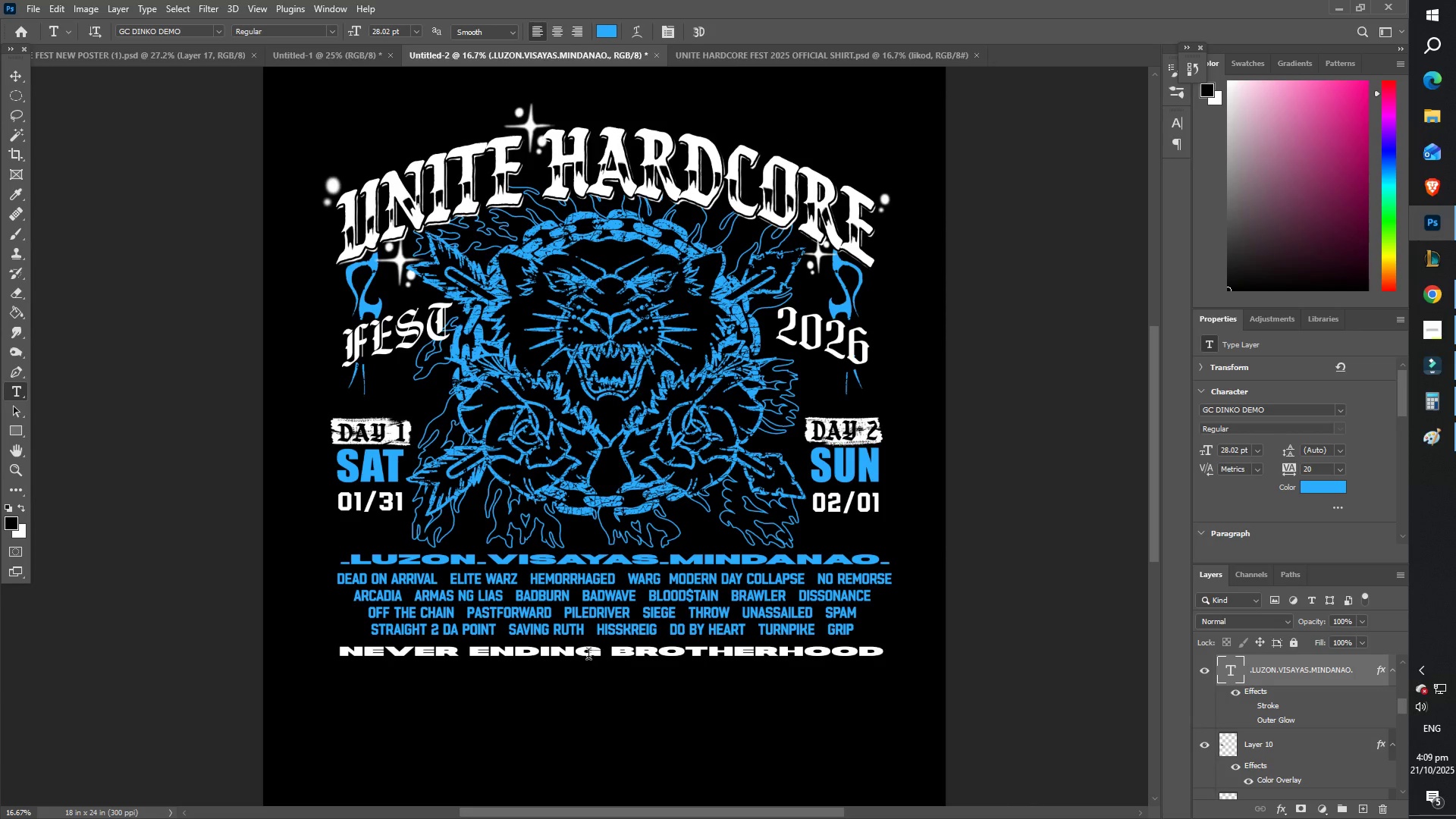 
left_click([581, 651])
 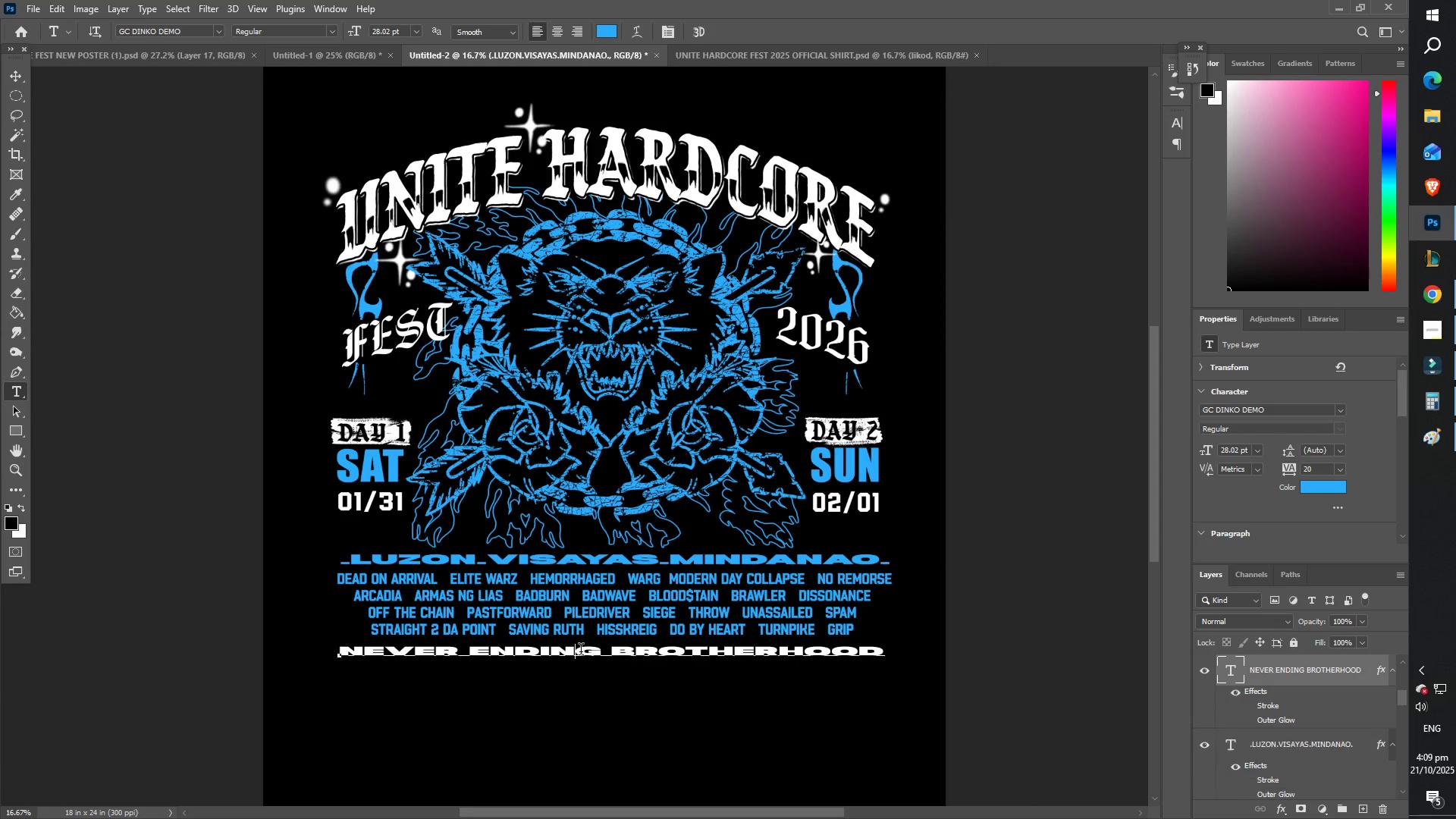 
key(Control+A)
 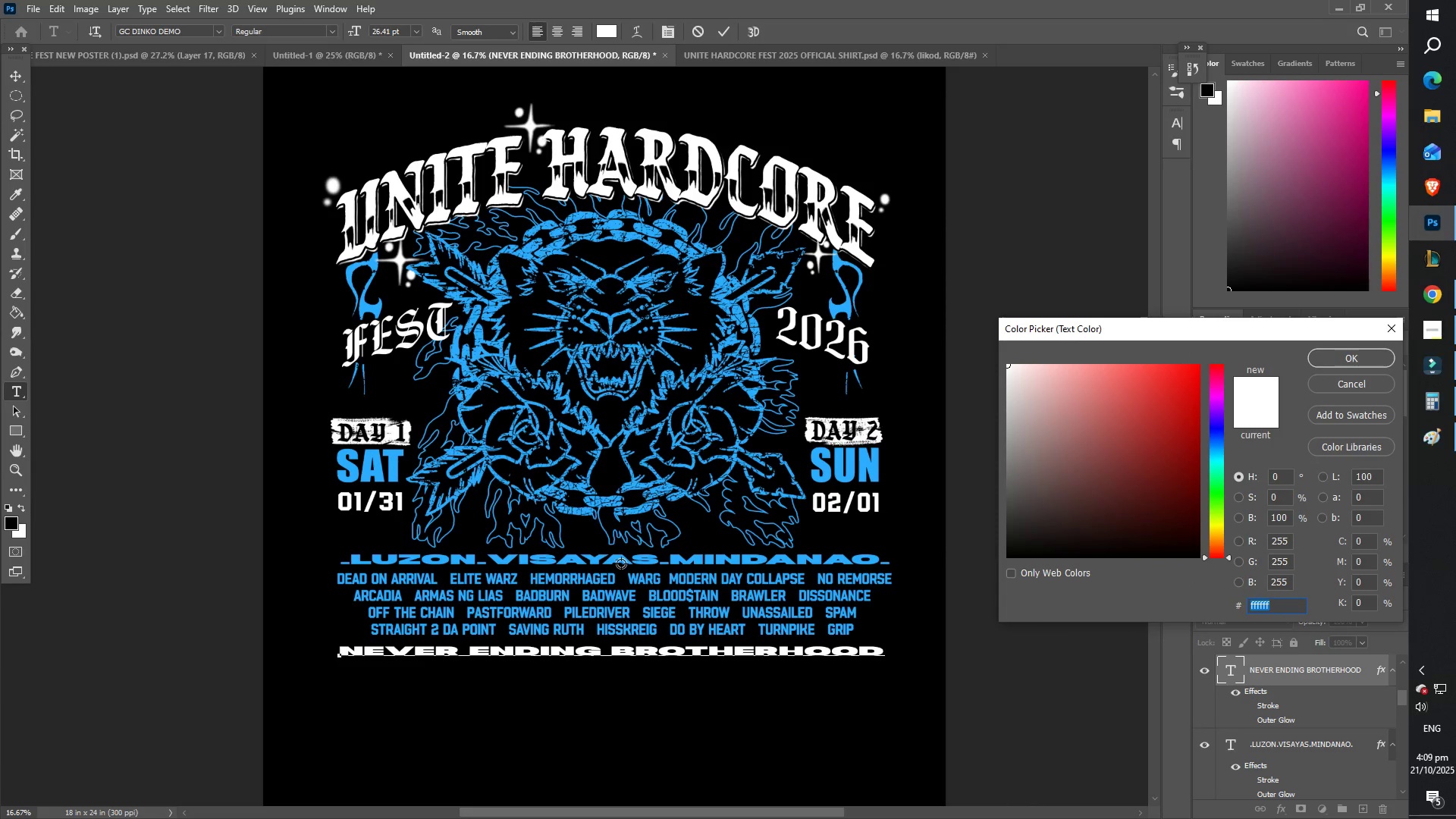 
left_click([624, 563])
 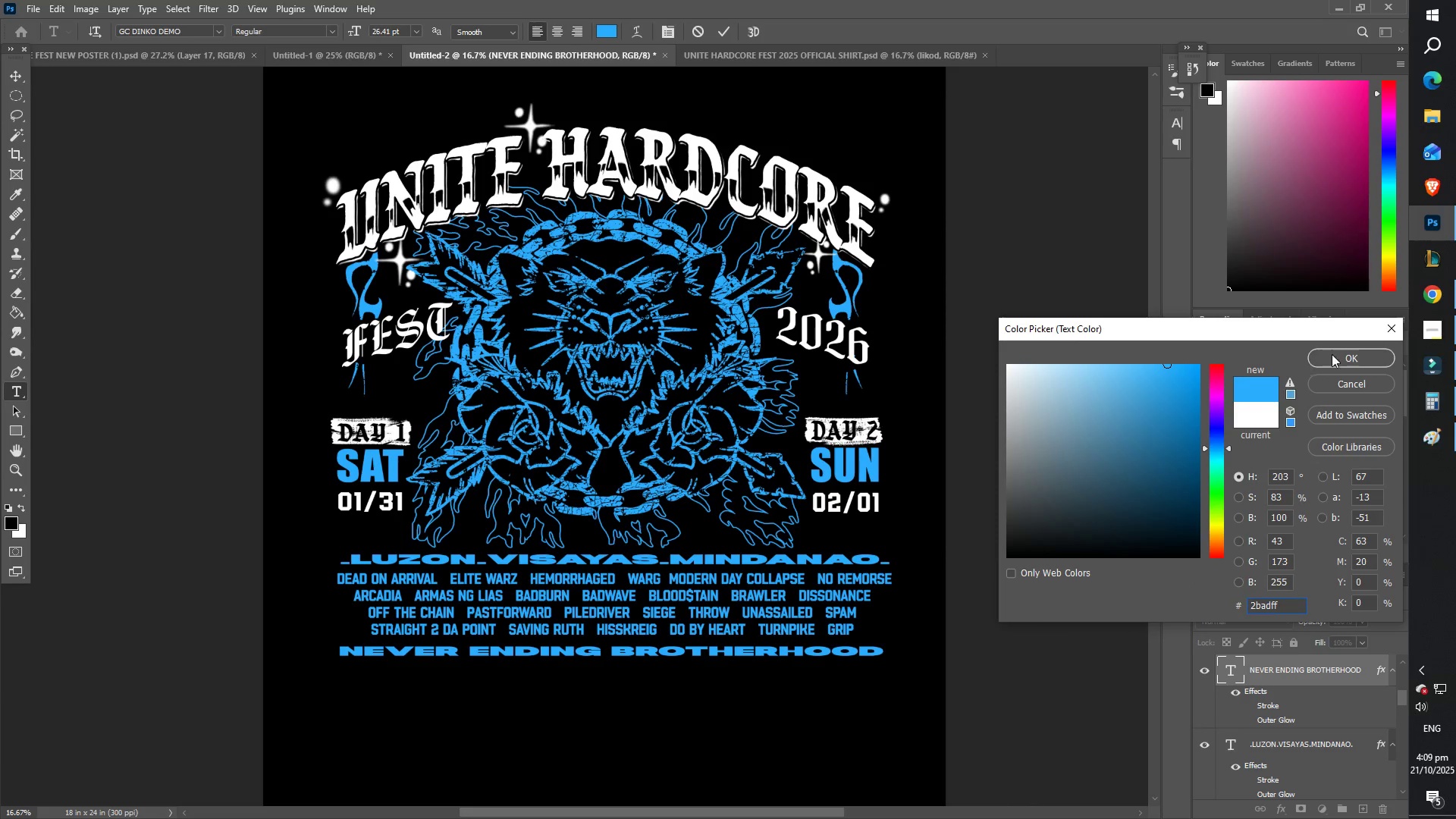 
left_click([723, 26])
 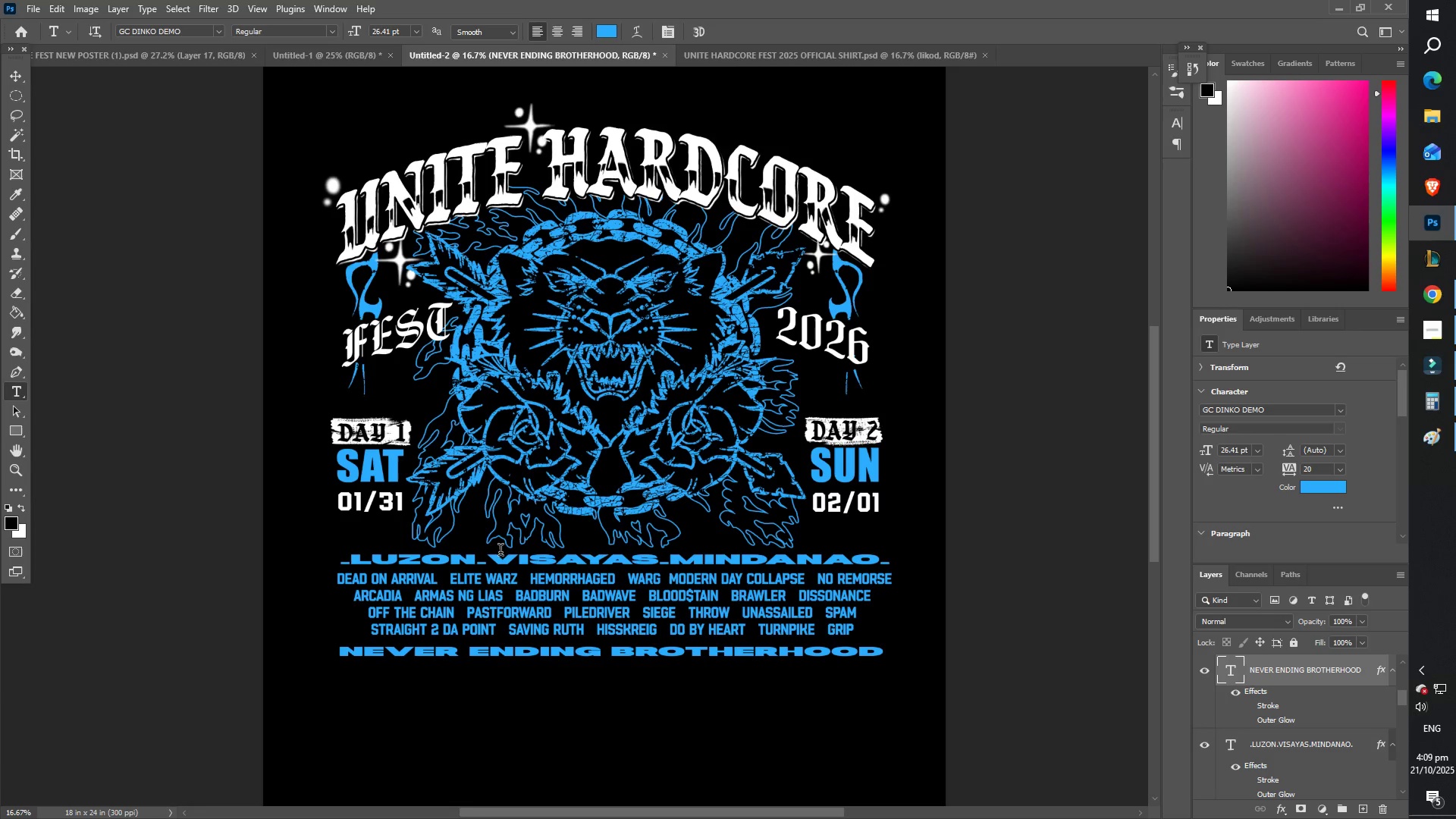 
scroll: coordinate [535, 559], scroll_direction: down, amount: 8.0
 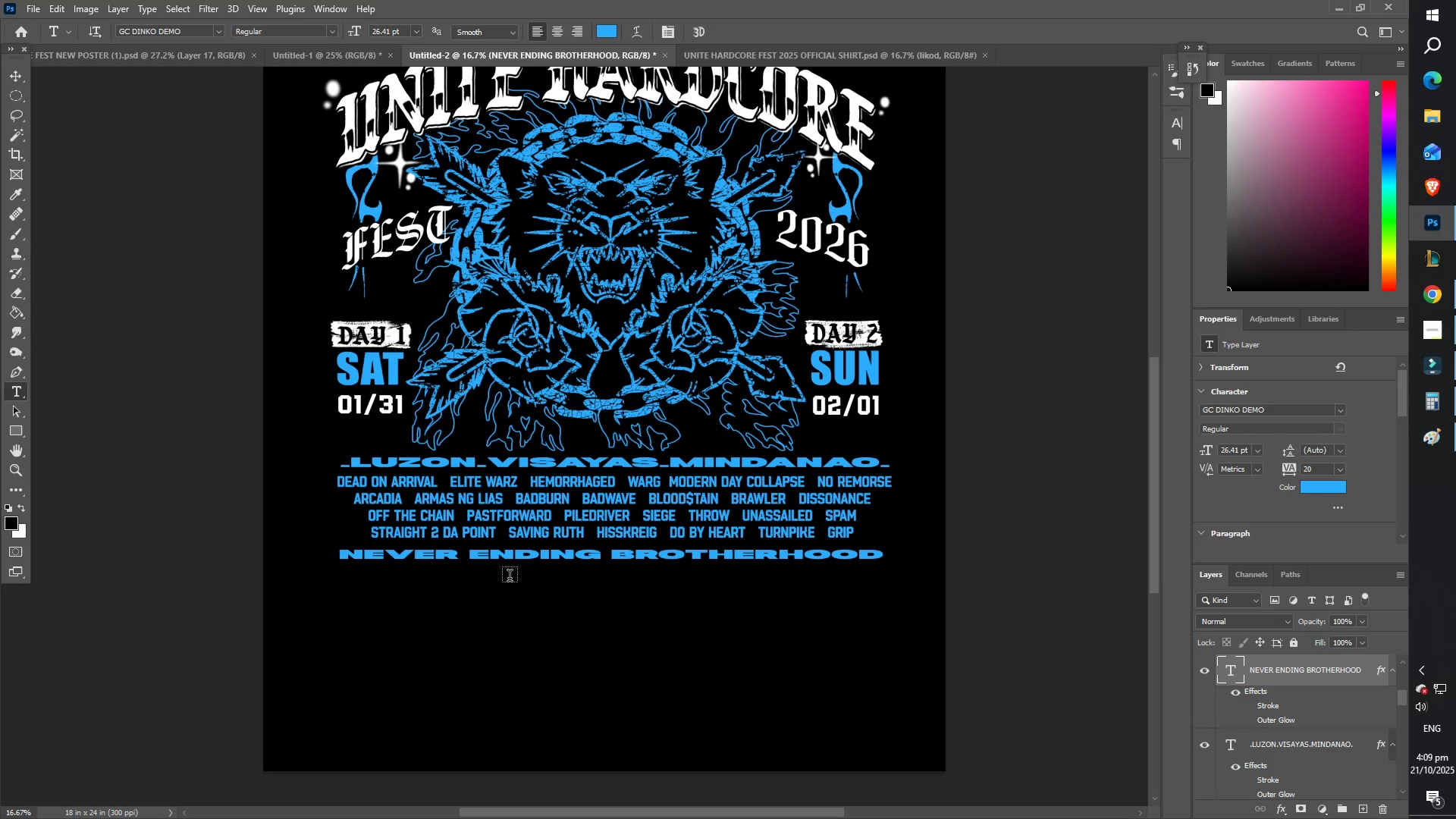 
key(Z)
 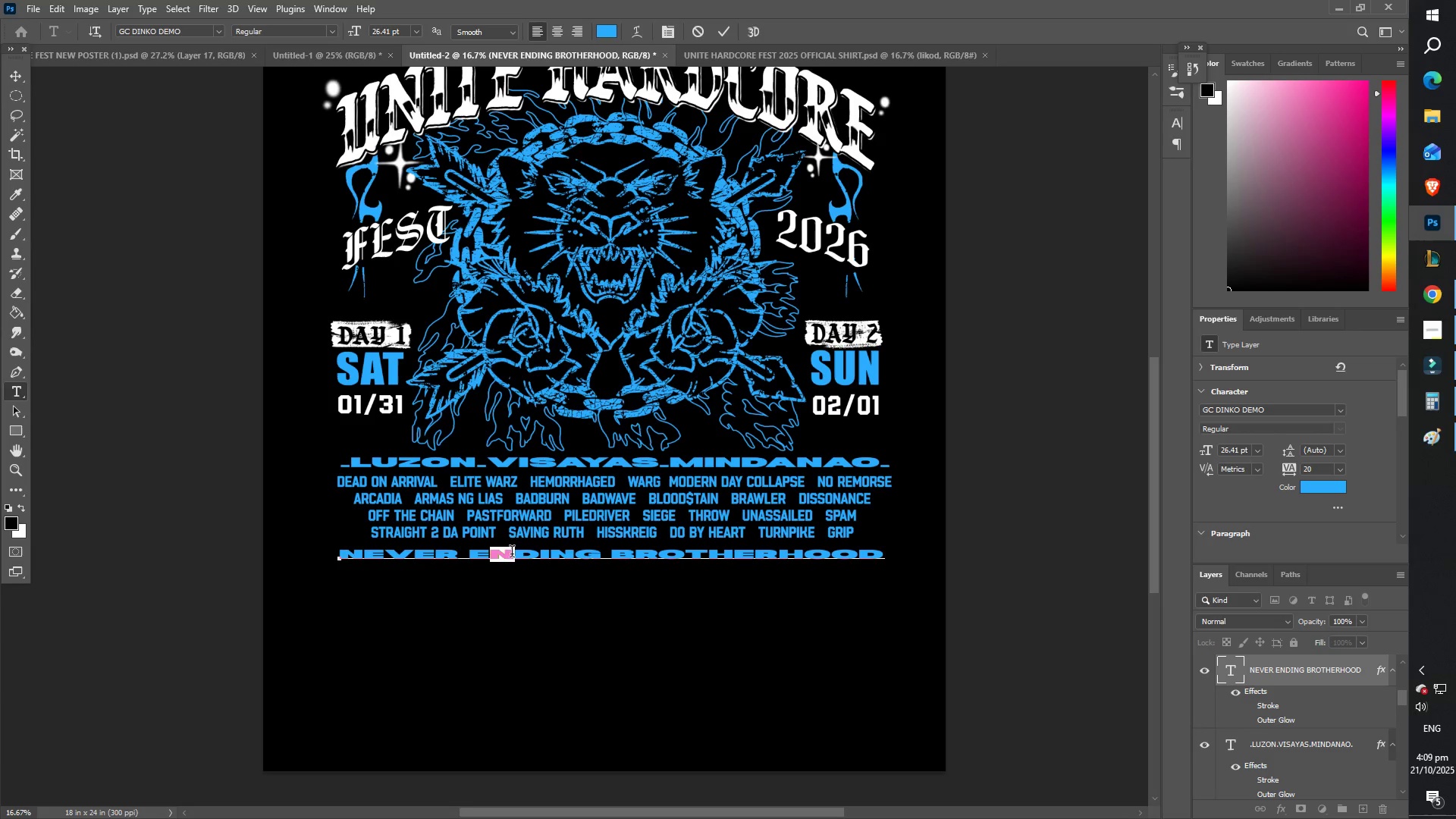 
left_click([519, 557])
 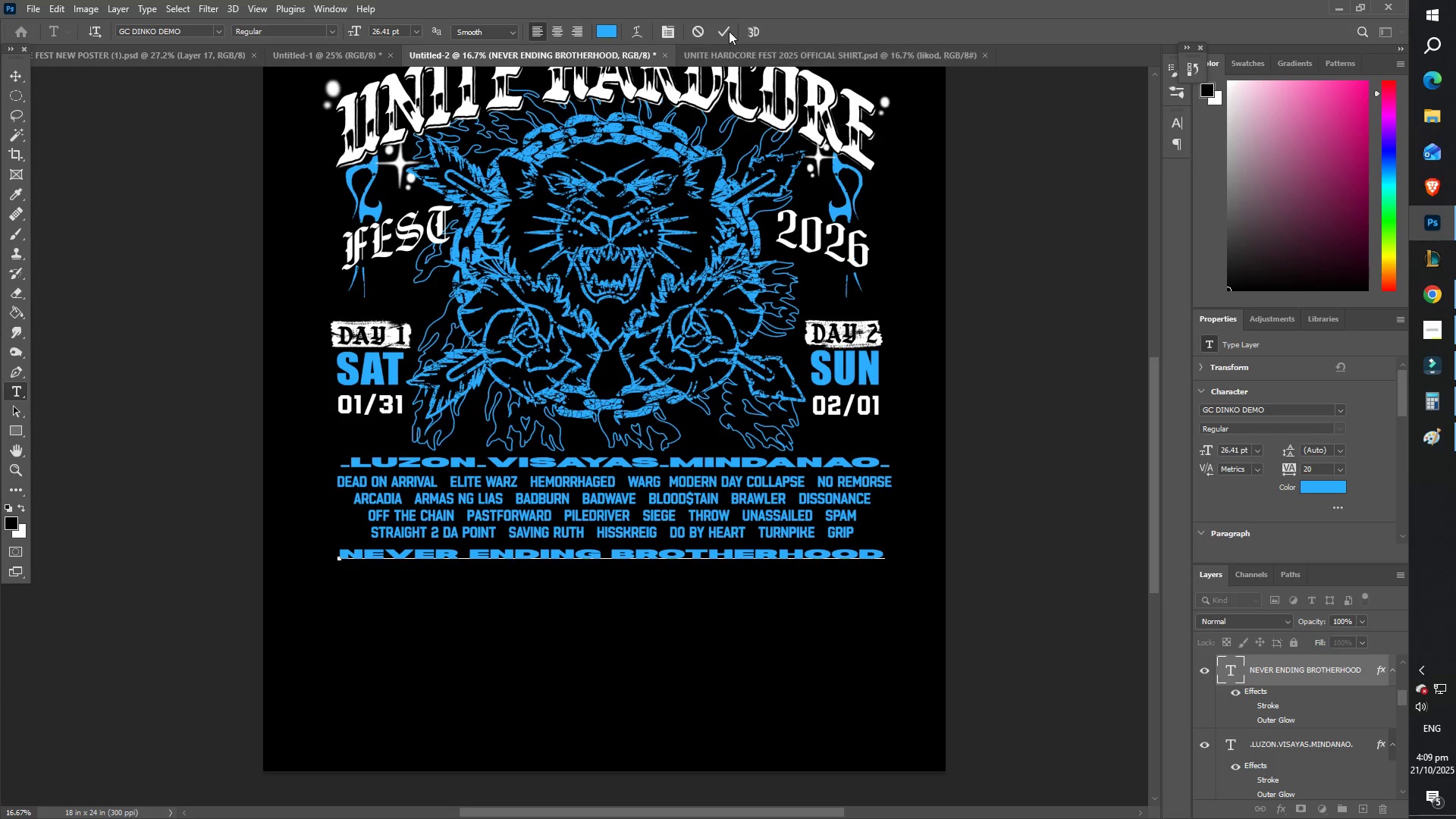 
left_click([726, 19])
 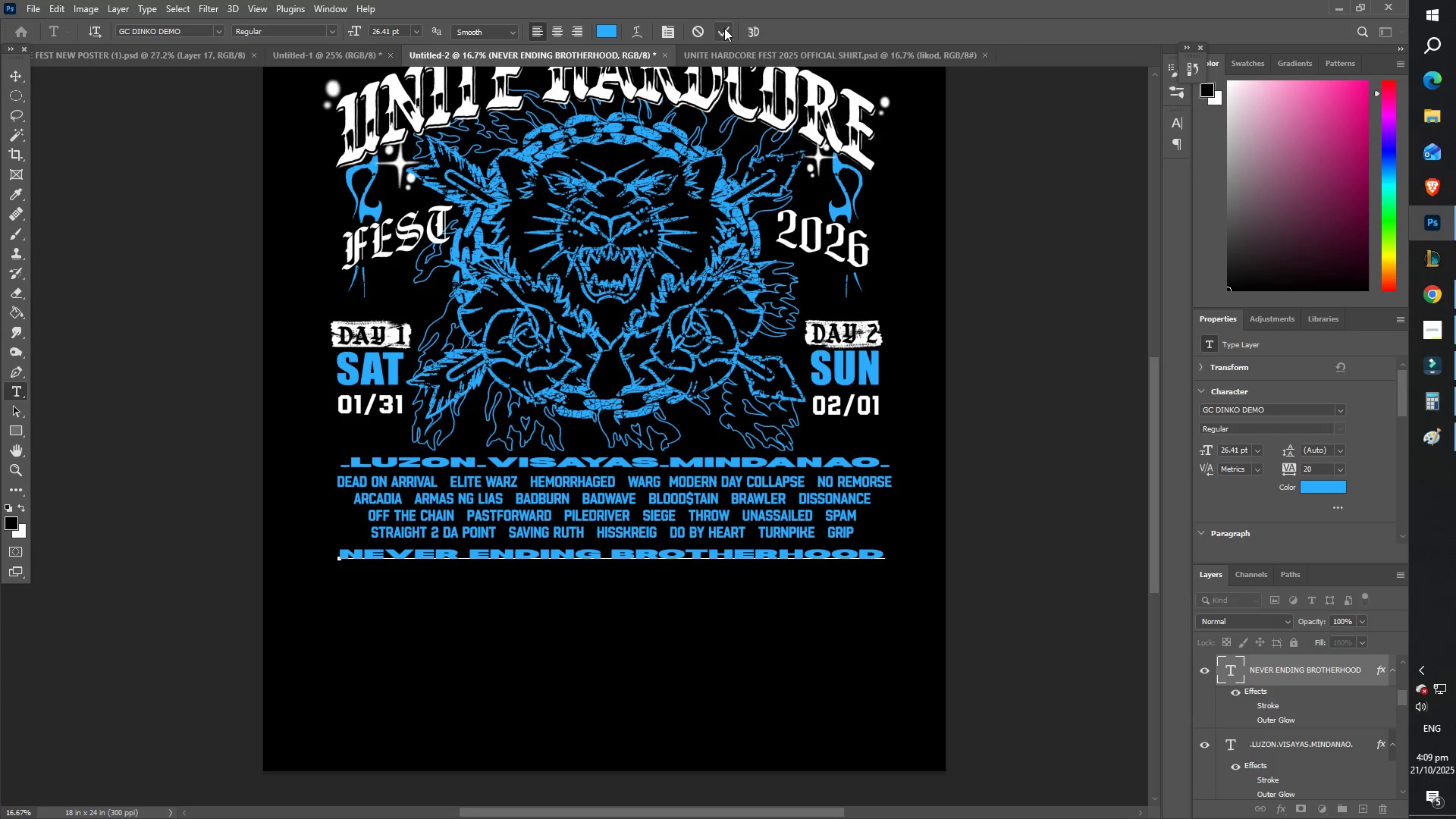 
left_click([724, 27])
 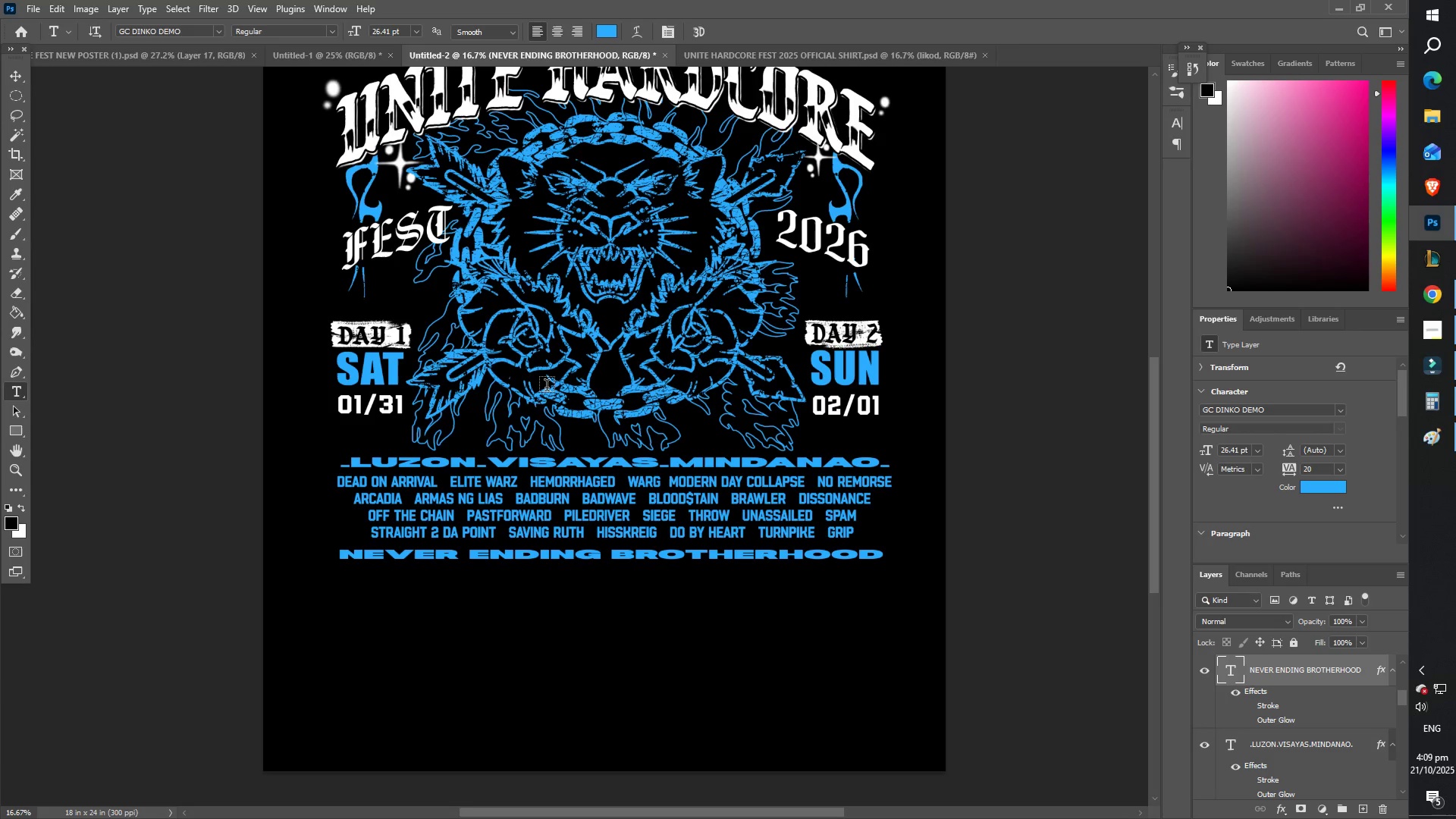 
type(ZZZT)
 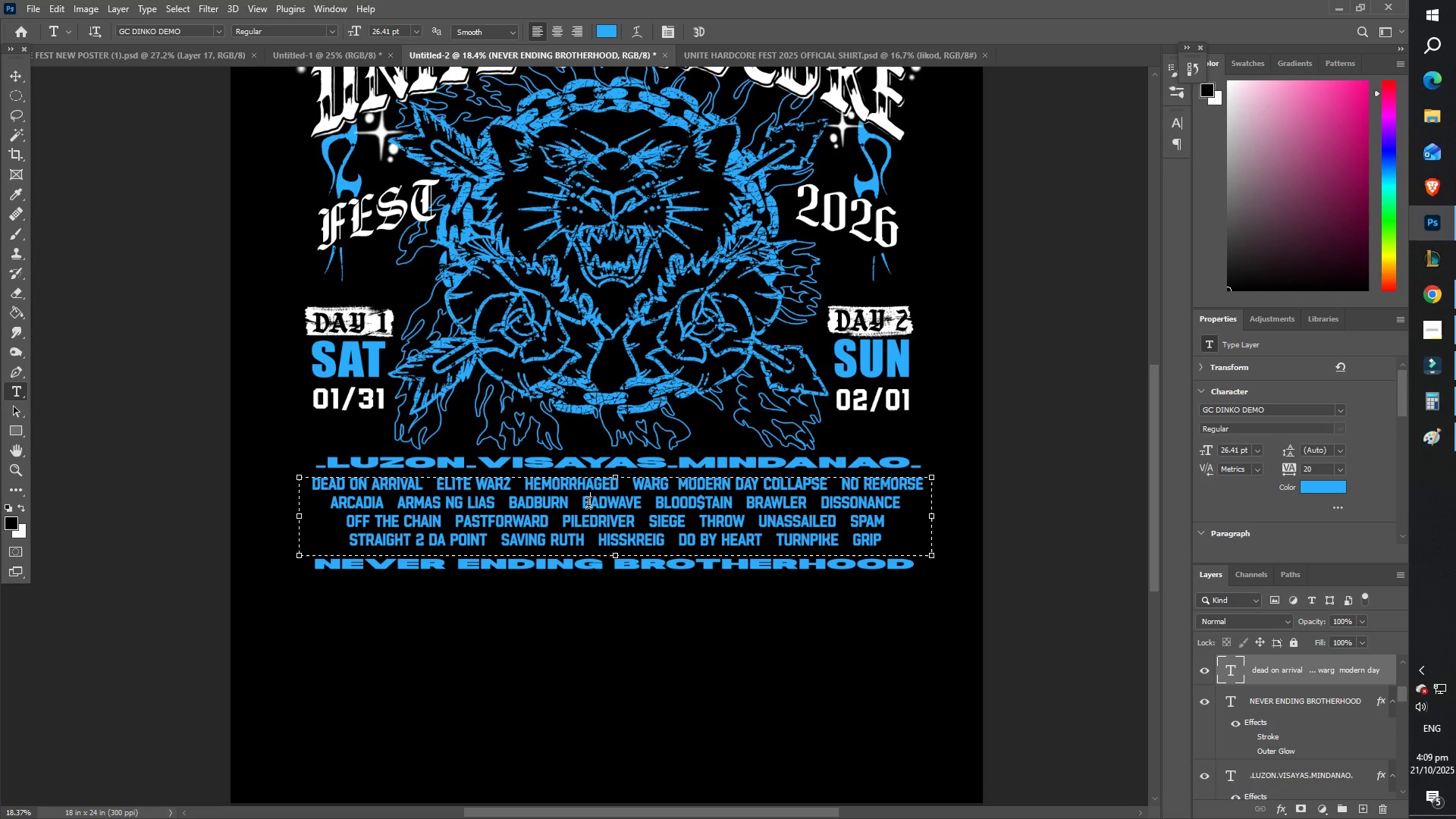 
key(Control+A)
 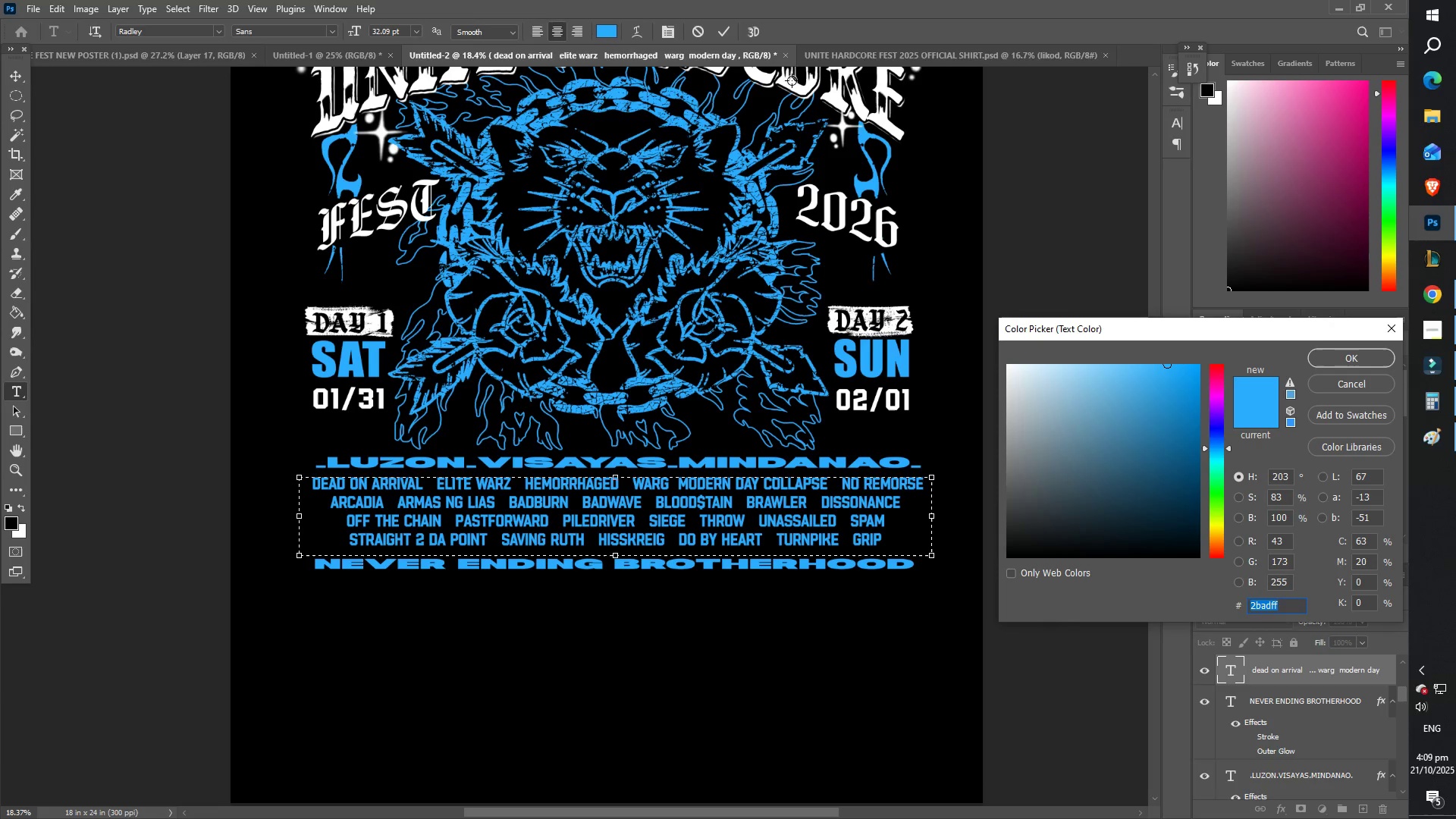 
left_click([789, 84])
 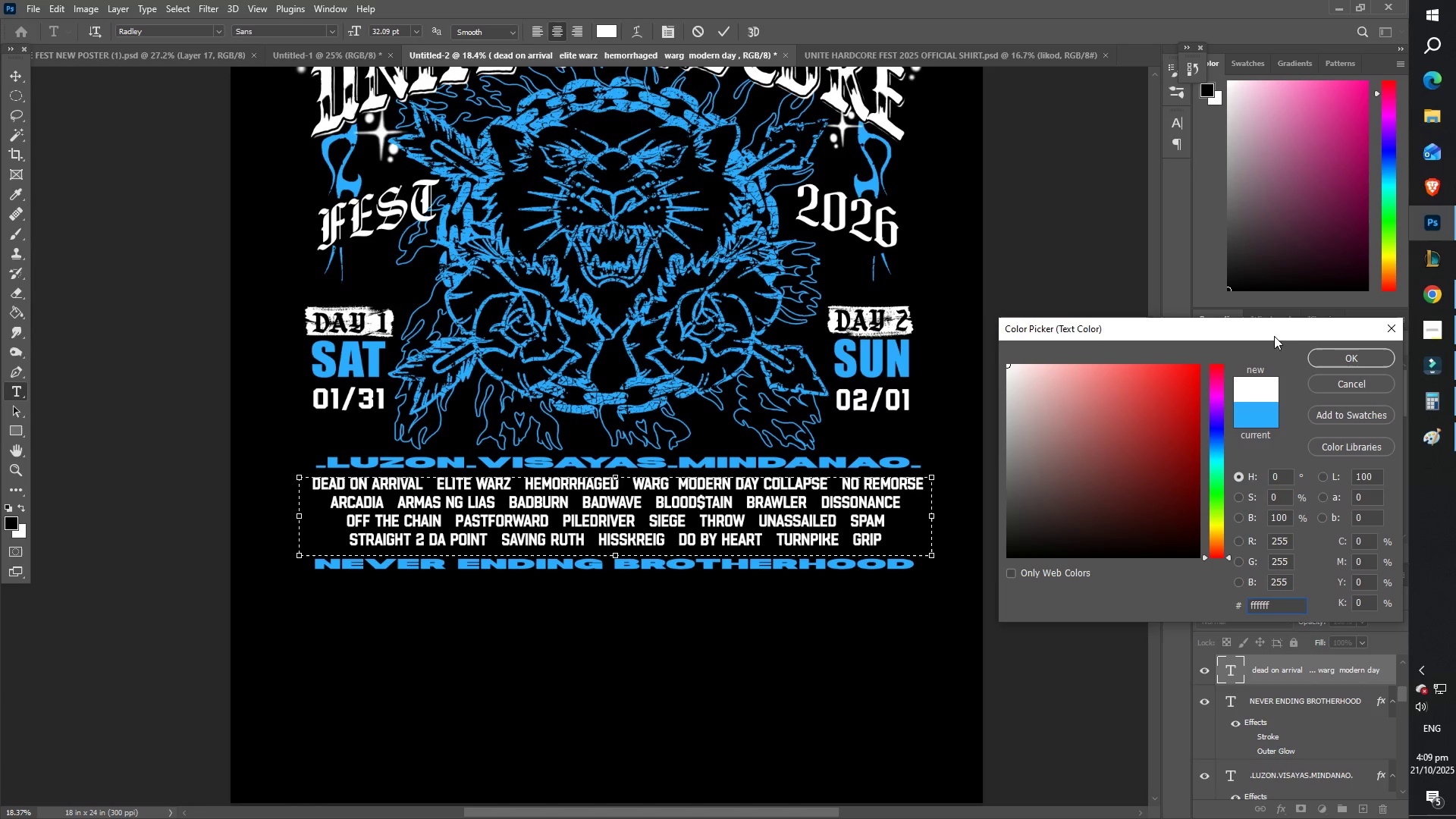 
left_click([1372, 358])
 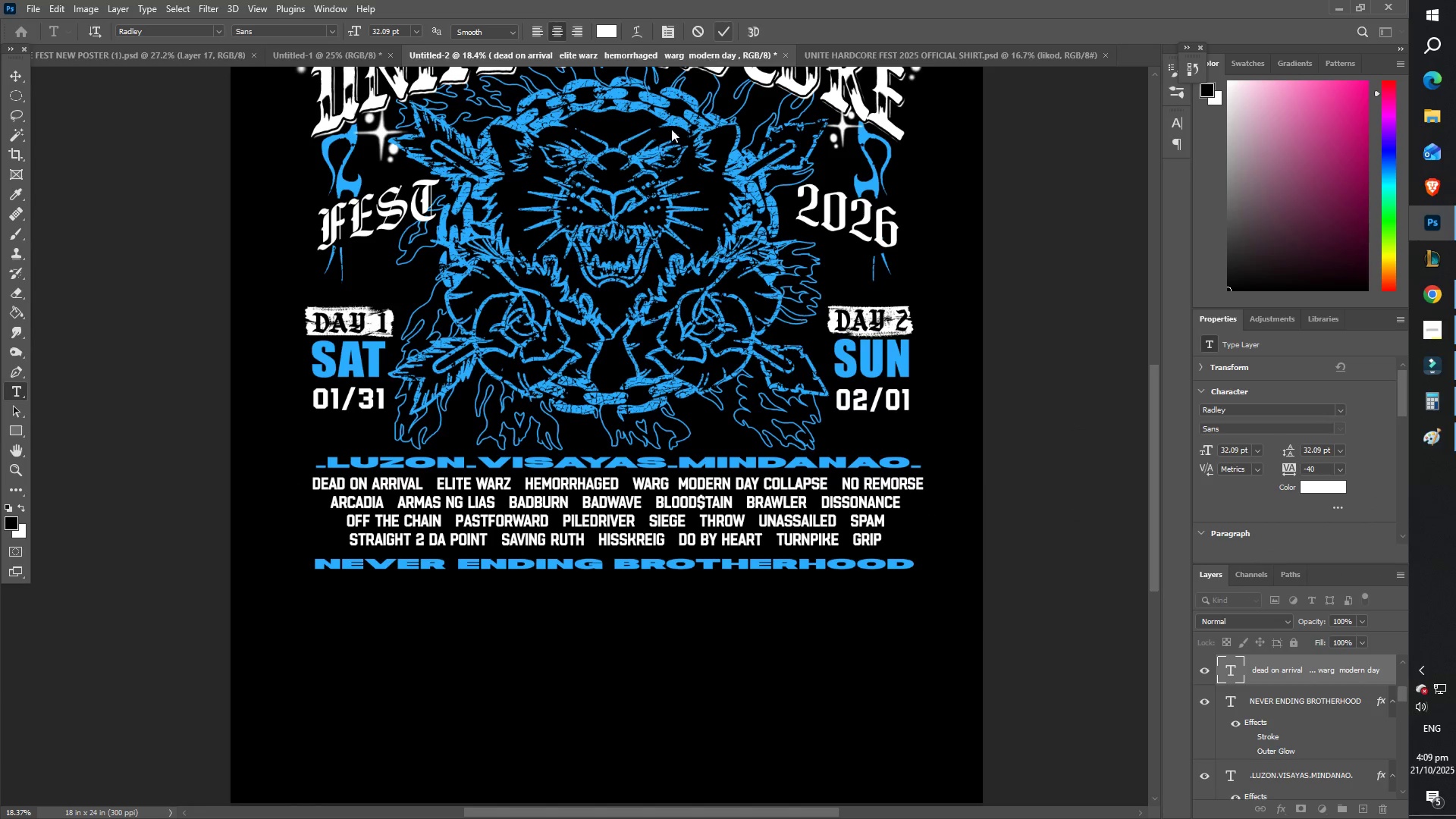 
type(ZZ)
 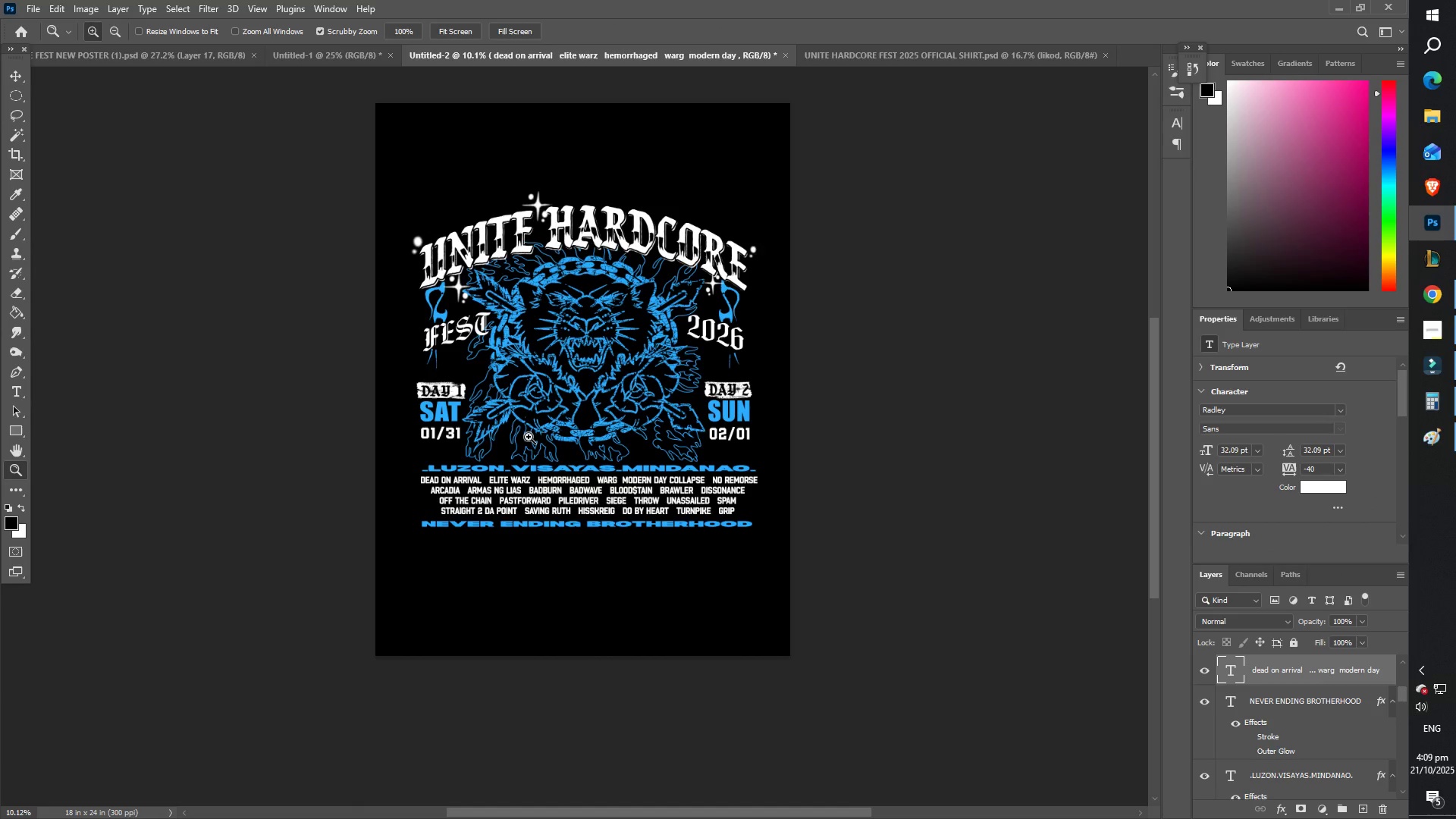 
wait(5.12)
 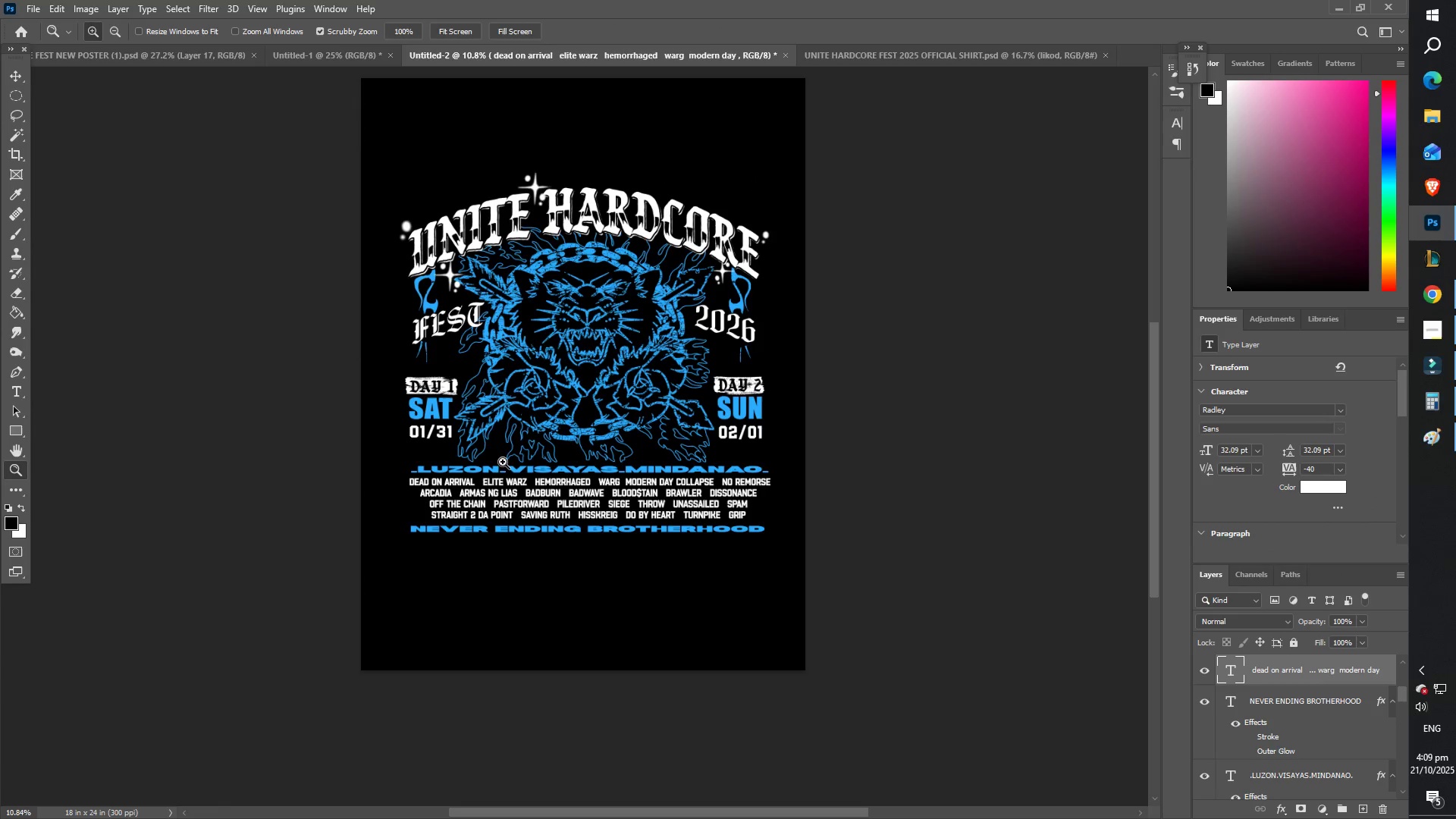 
type(FFFFFF)
 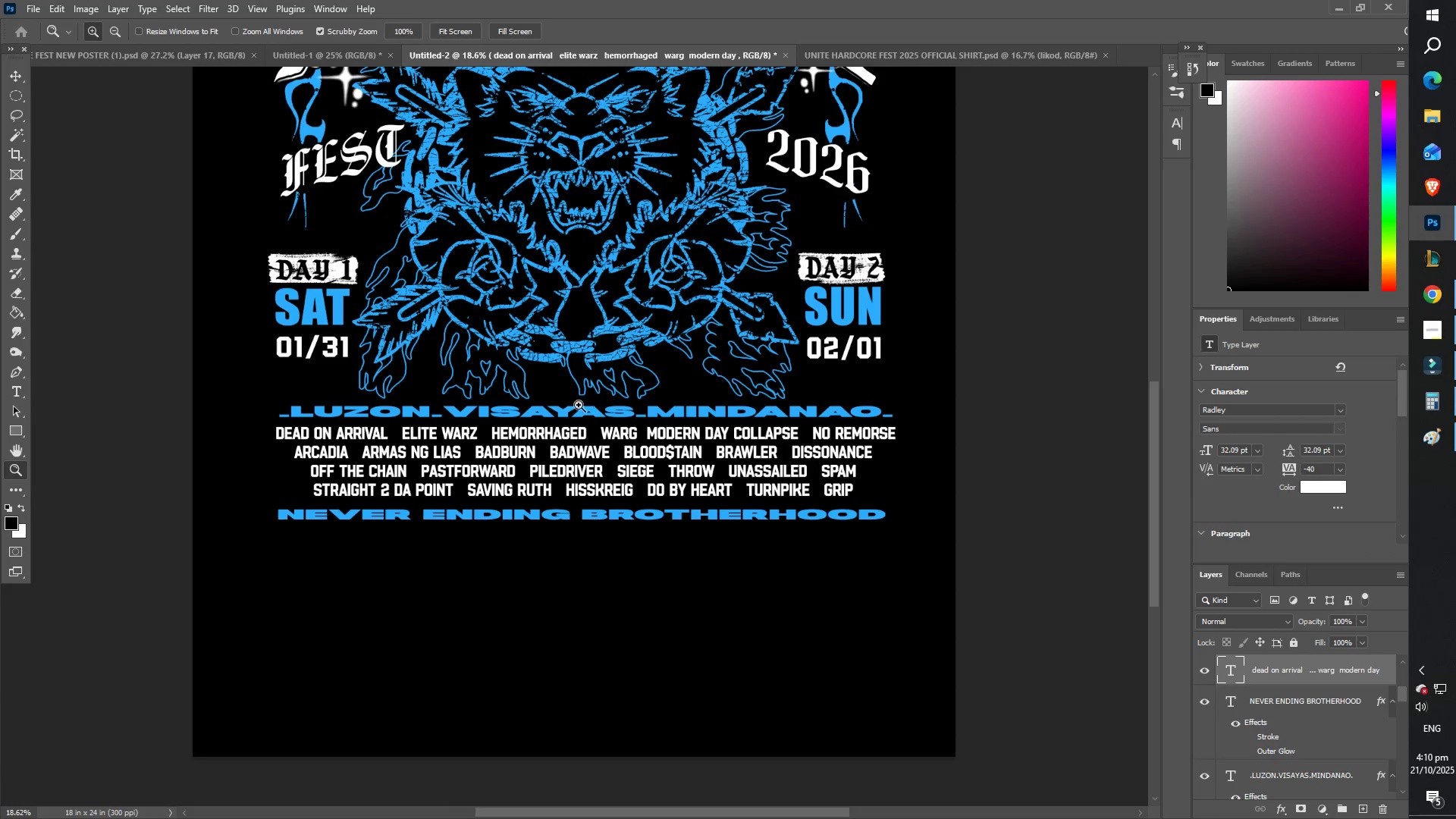 
hold_key(key=Space, duration=1.4)
 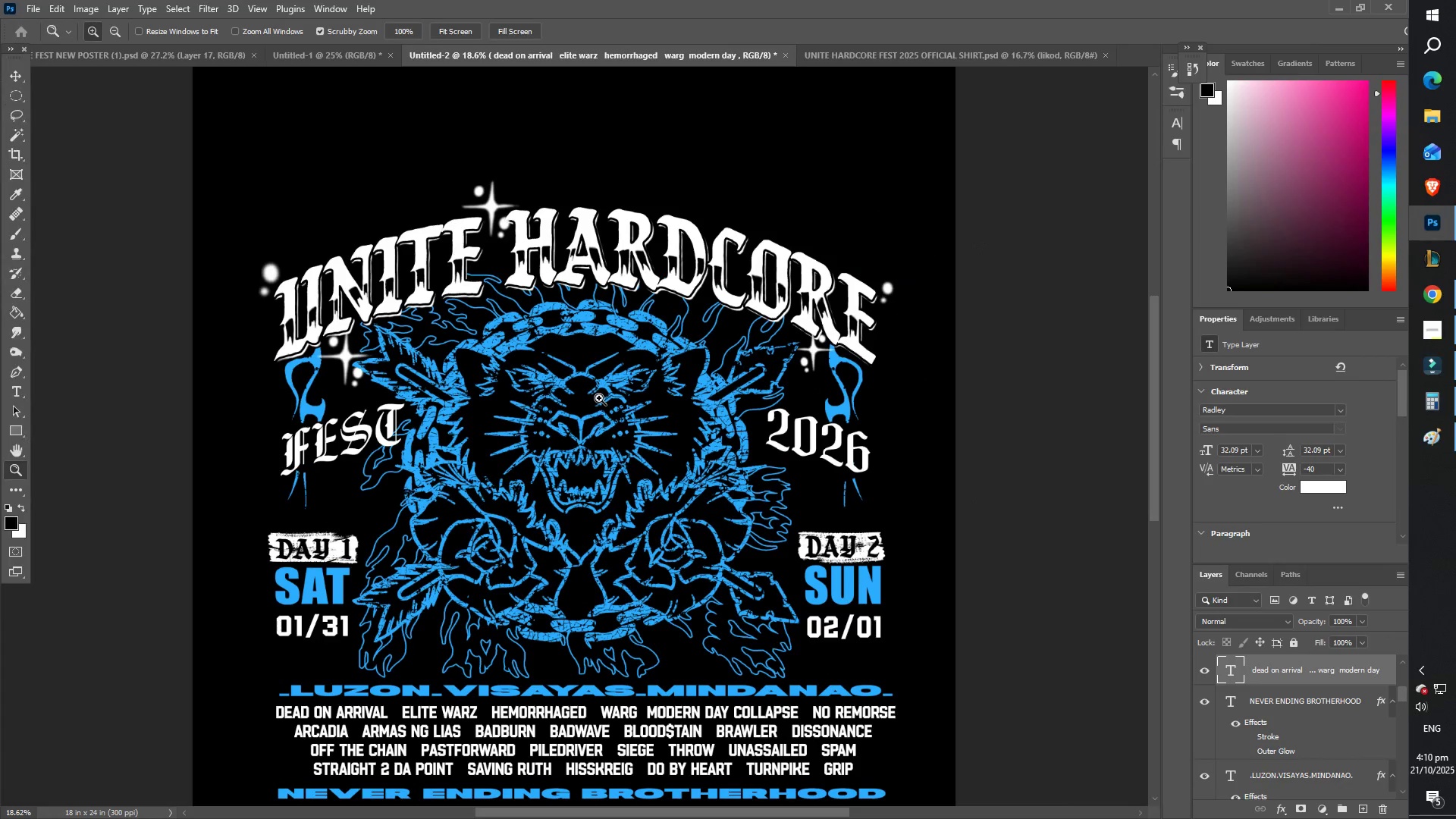 
scroll: coordinate [533, 500], scroll_direction: down, amount: 23.0
 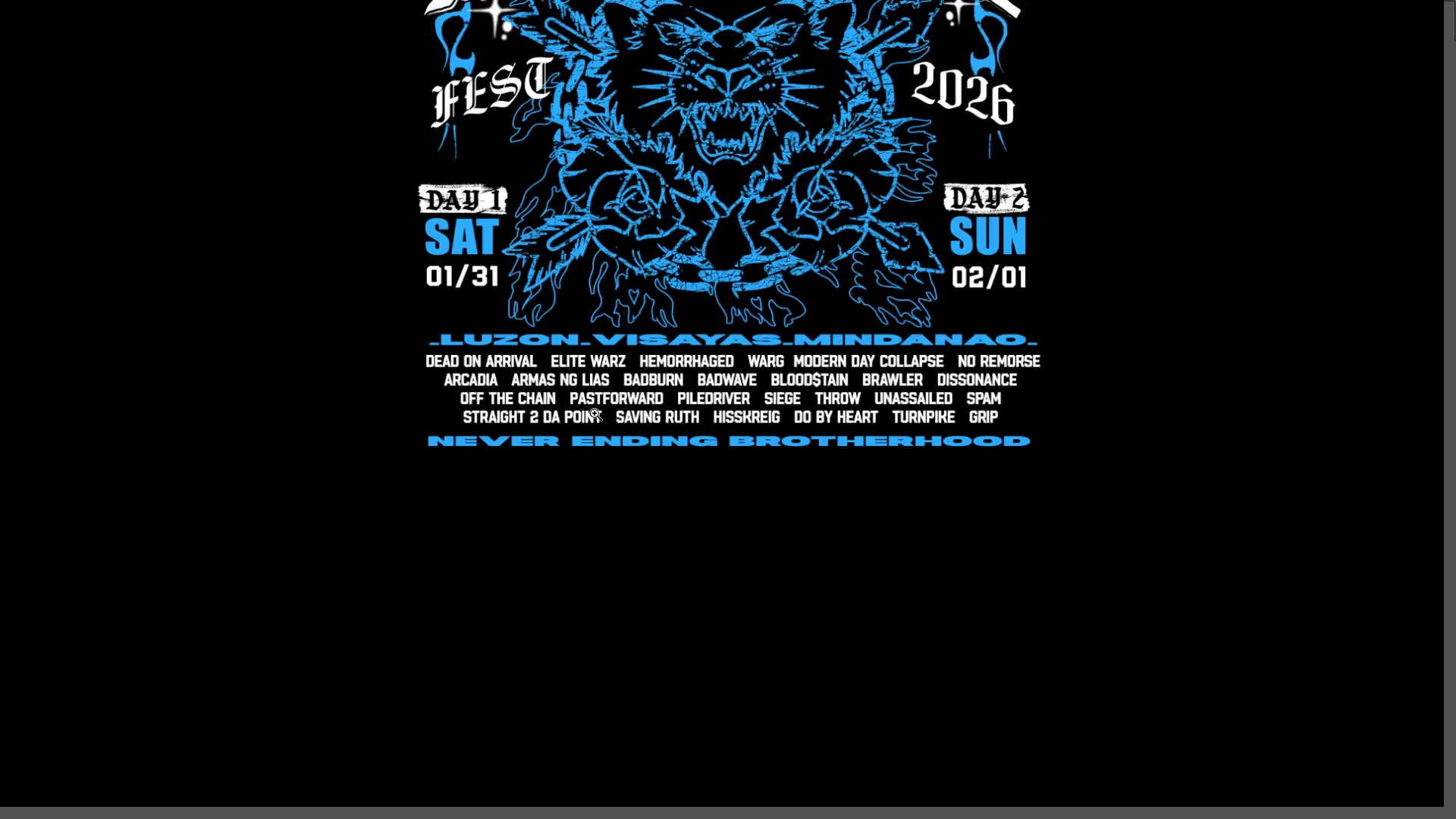 
scroll: coordinate [495, 408], scroll_direction: up, amount: 10.0
 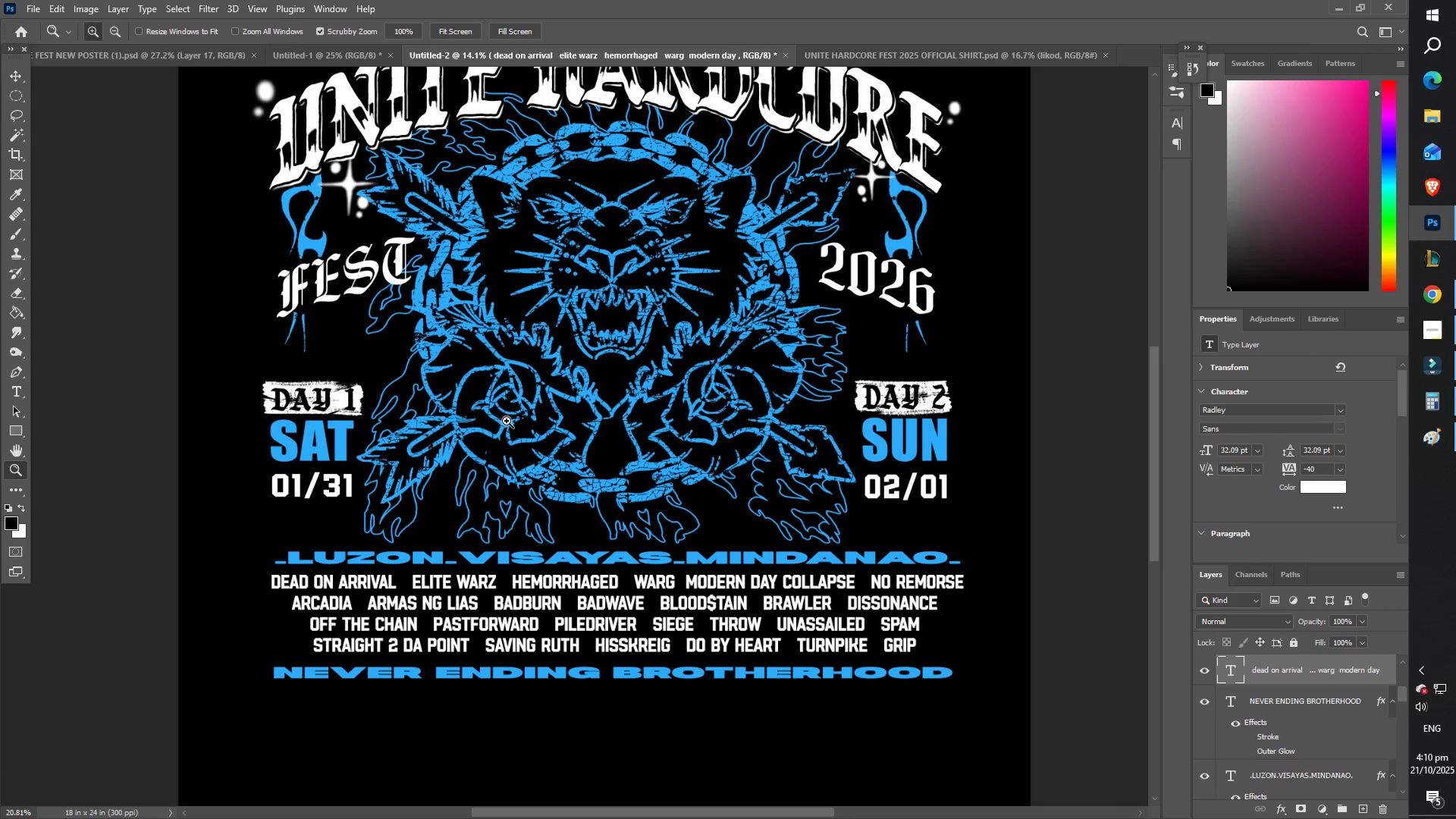 
hold_key(key=Space, duration=1.12)
 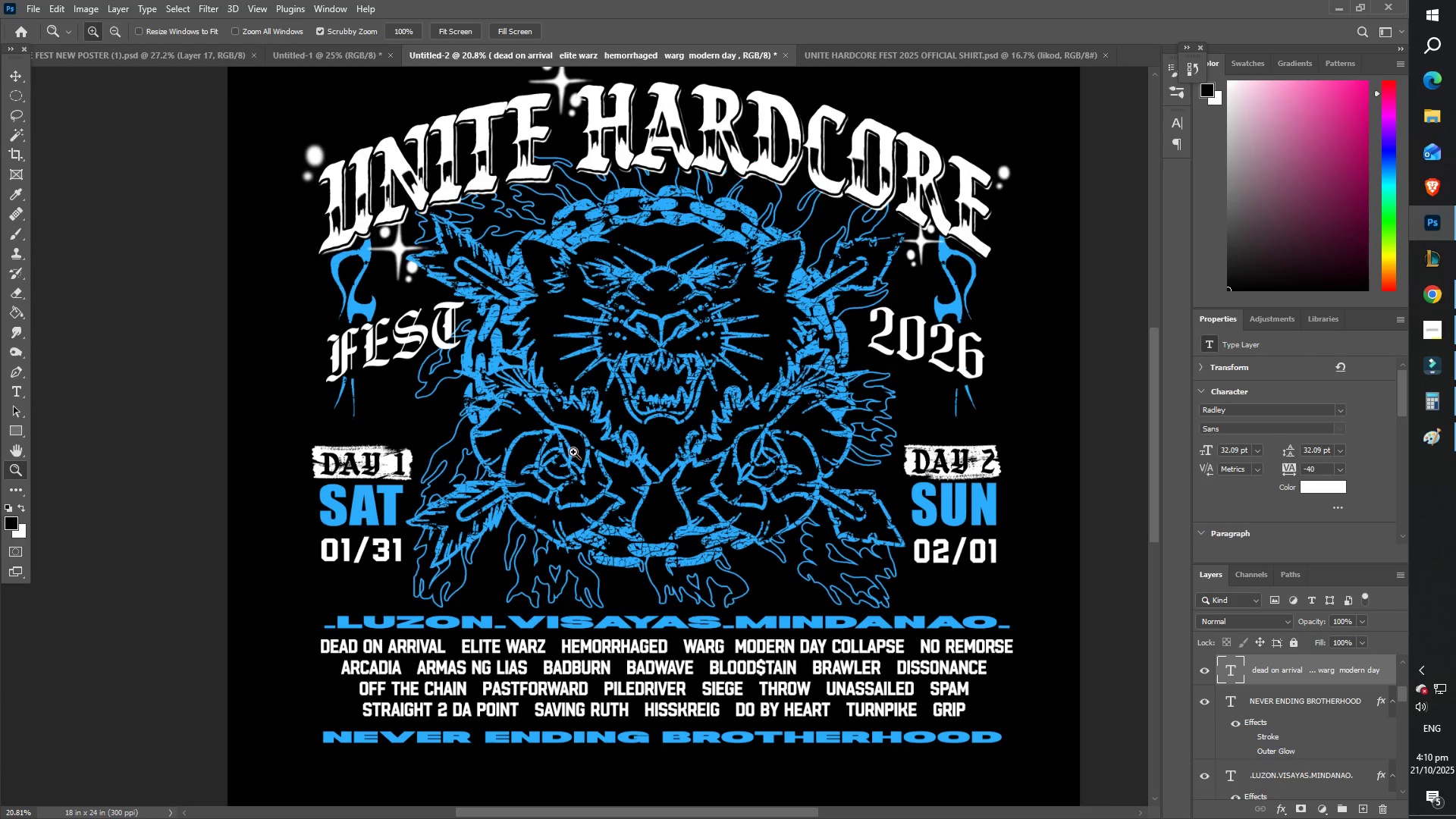 
type(FFF)
 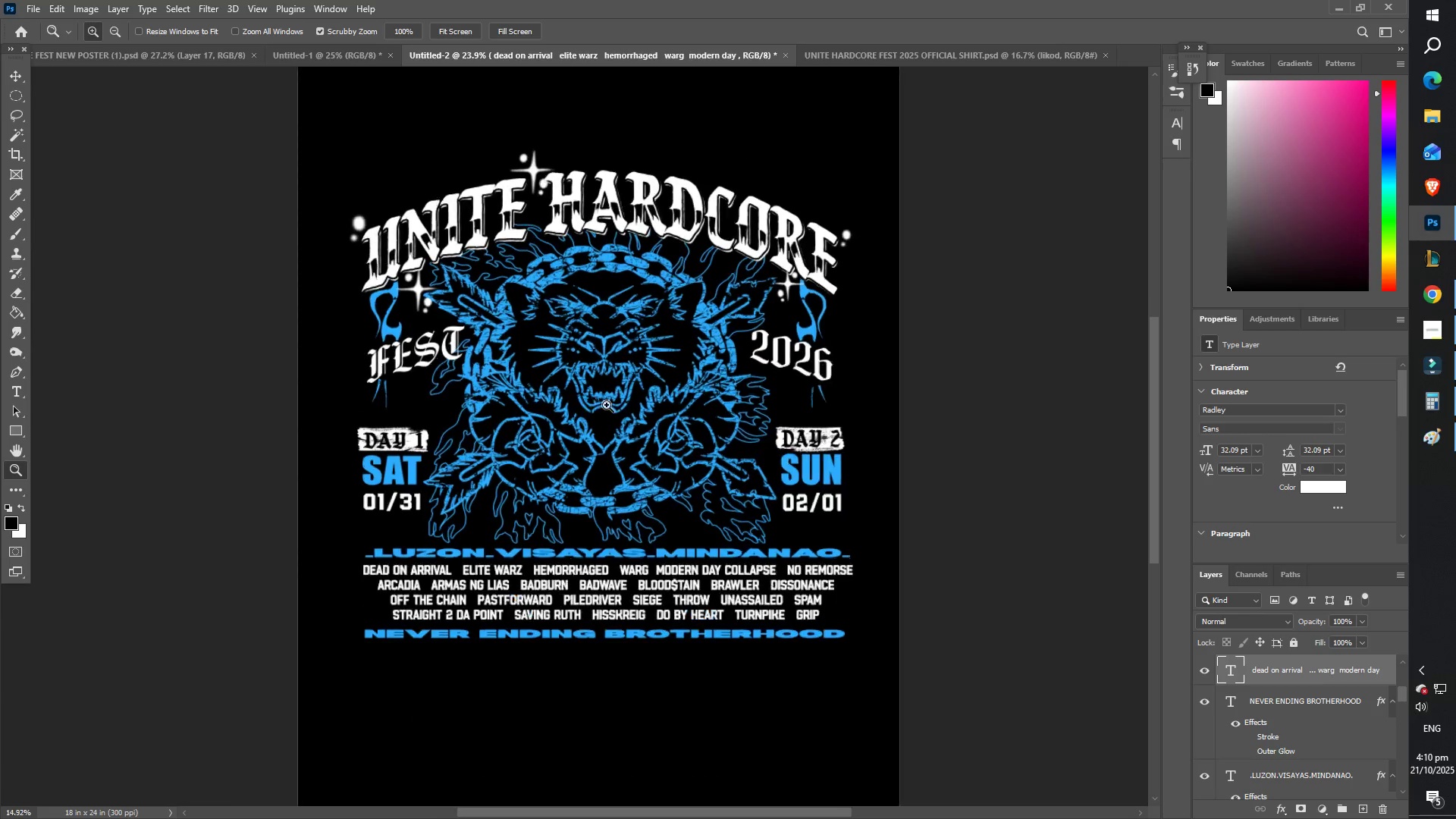 
hold_key(key=Space, duration=0.82)
 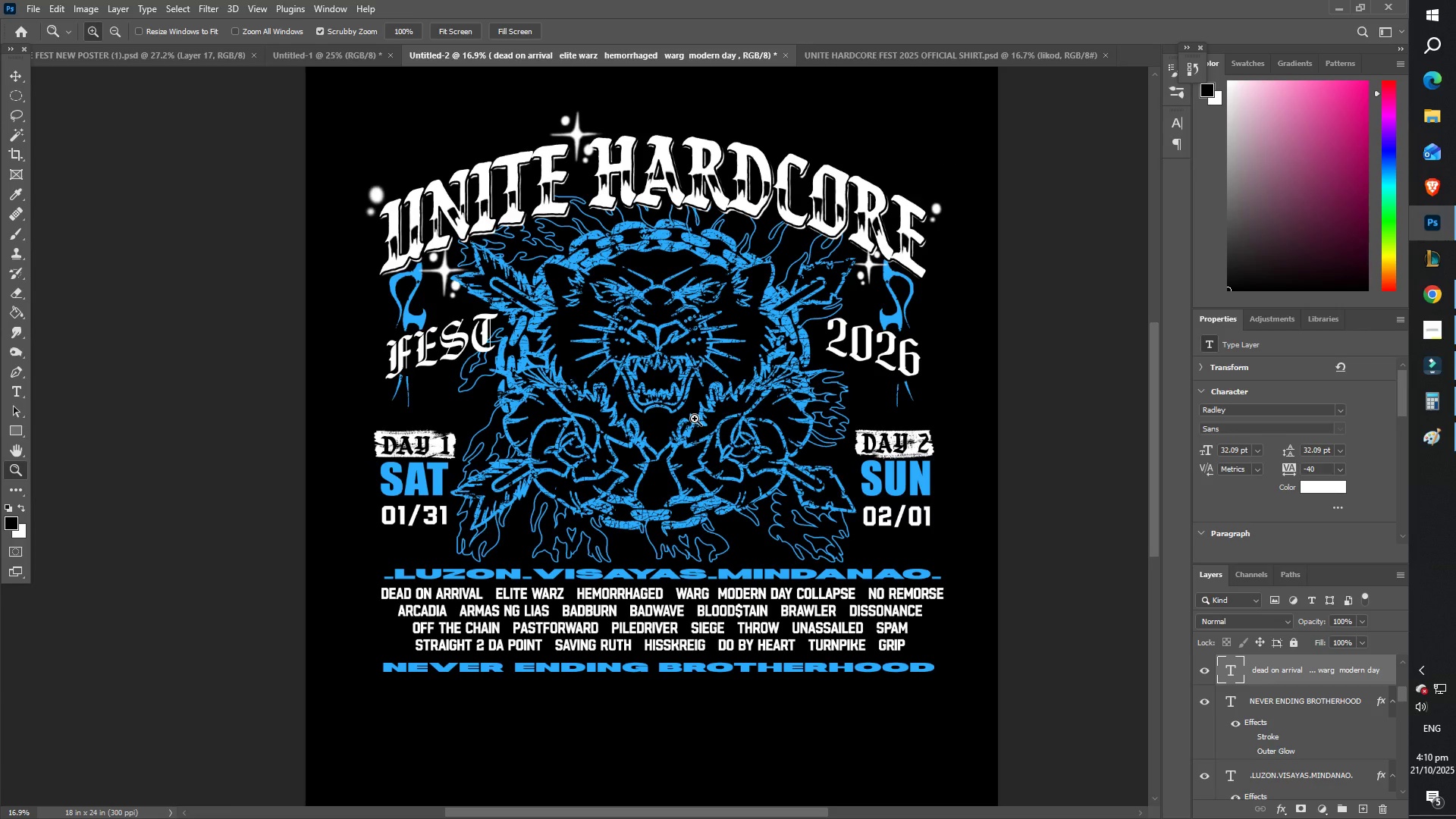 
scroll: coordinate [603, 488], scroll_direction: down, amount: 9.0
 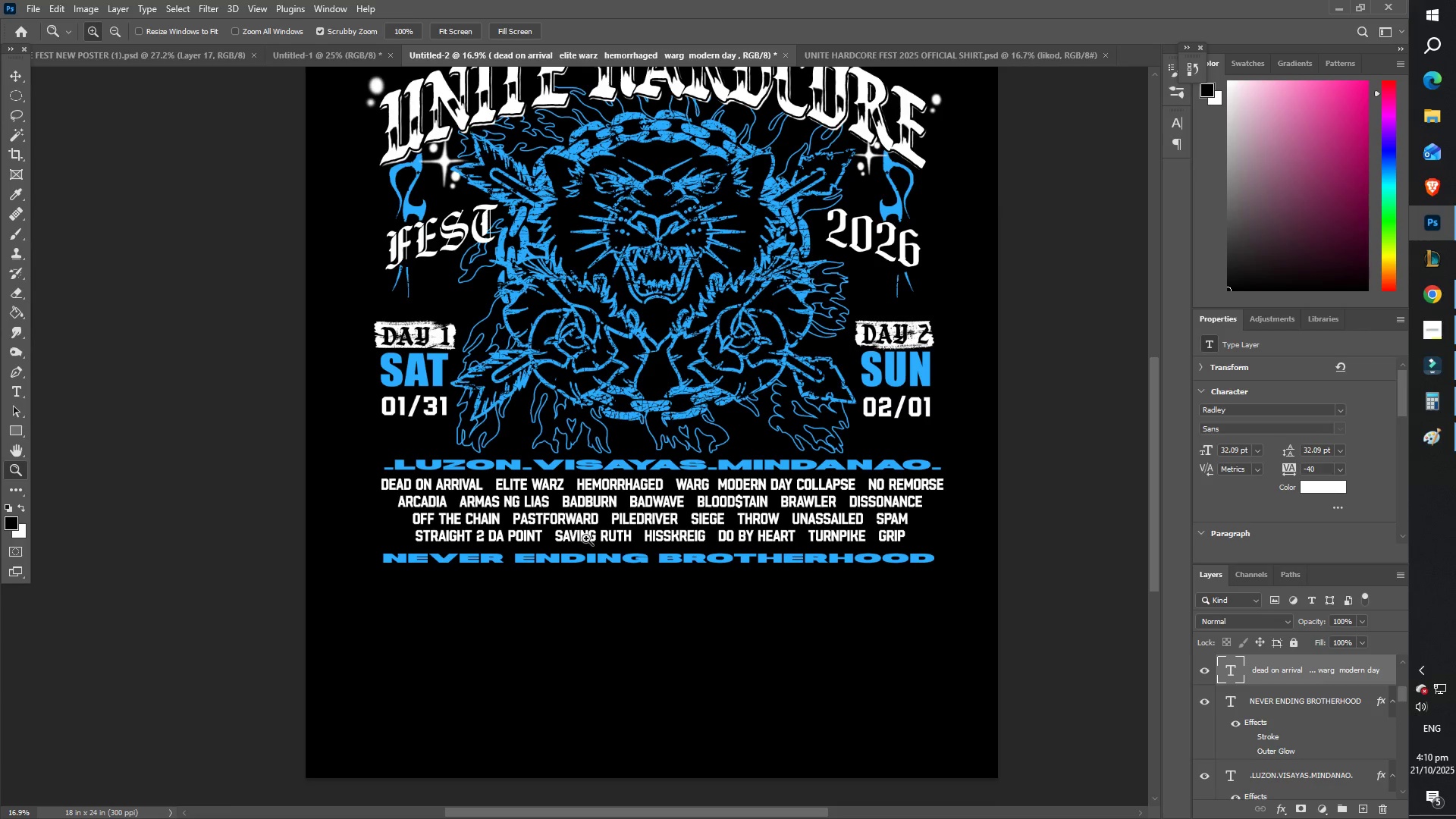 
scroll: coordinate [577, 533], scroll_direction: up, amount: 7.0
 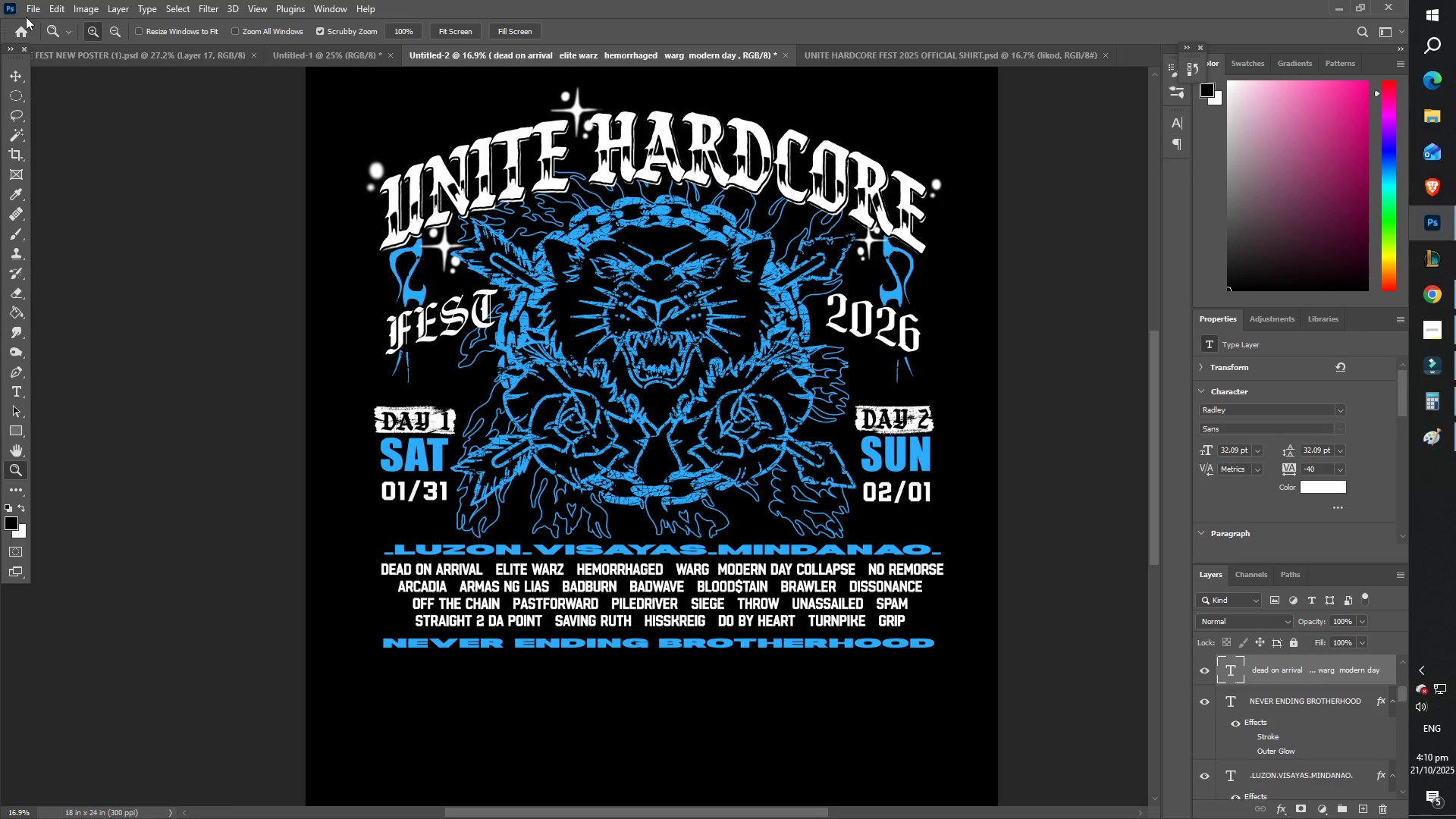 
left_click([25, 8])
 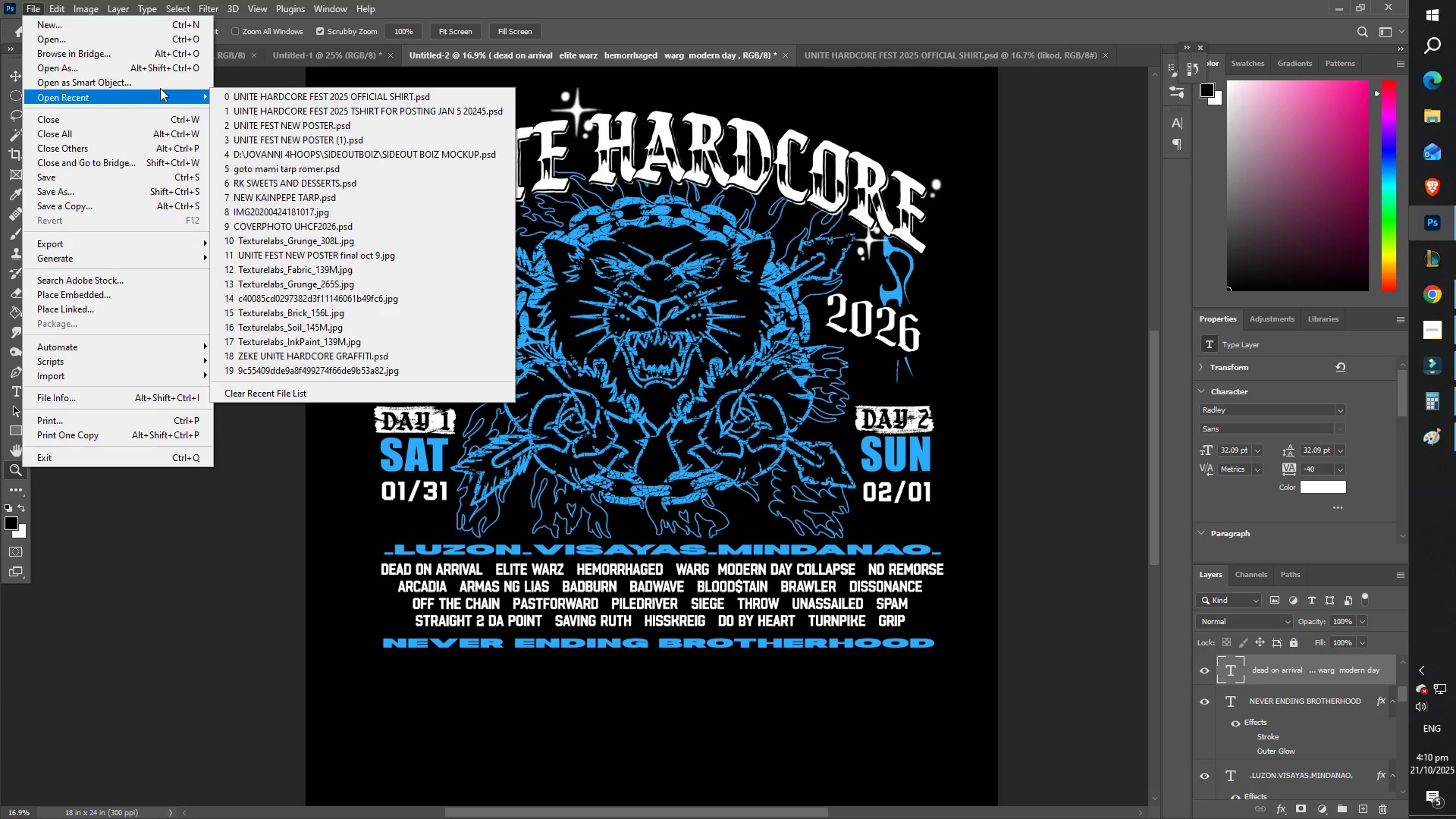 
wait(11.88)
 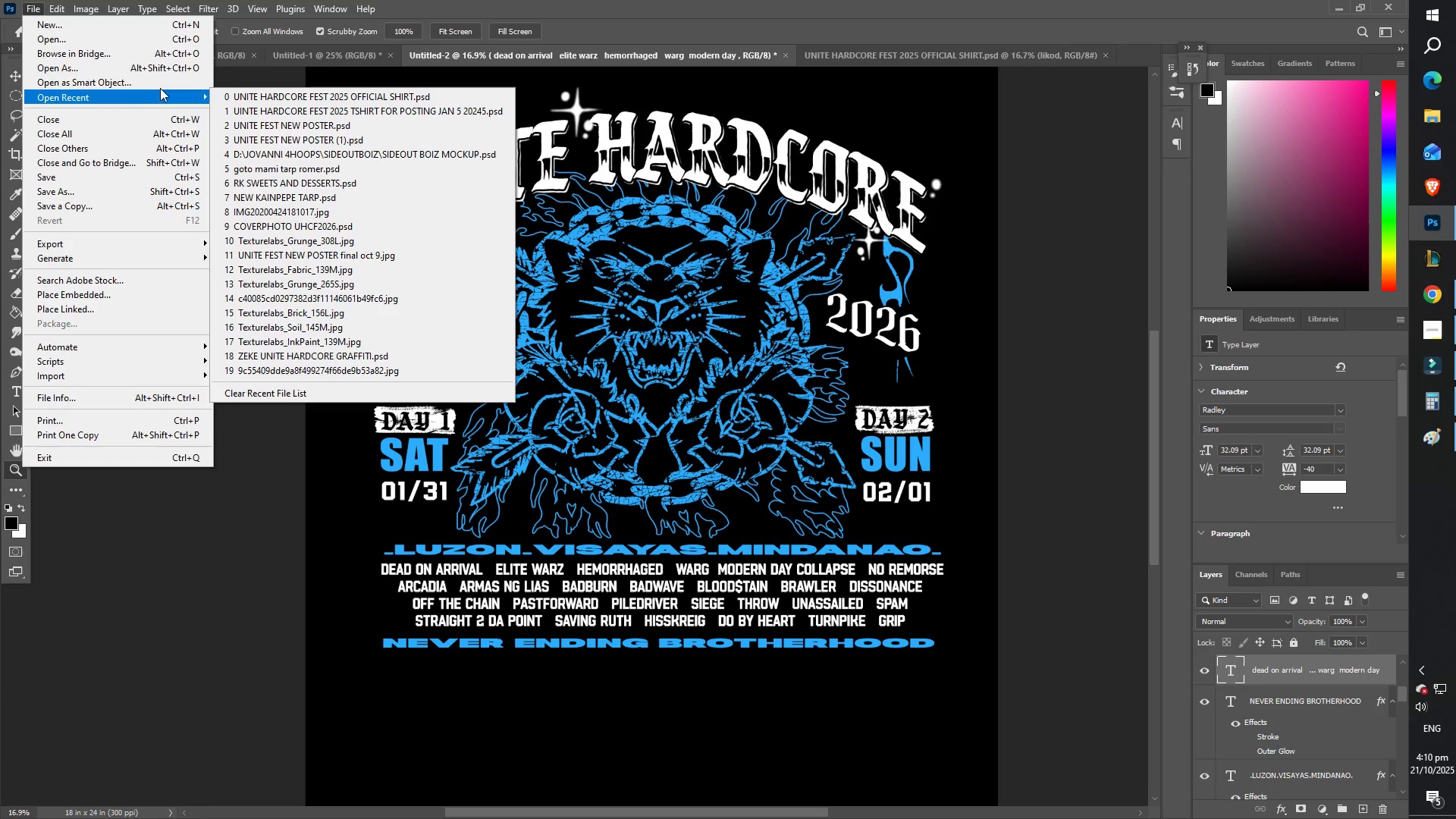 
left_click([1436, 224])
 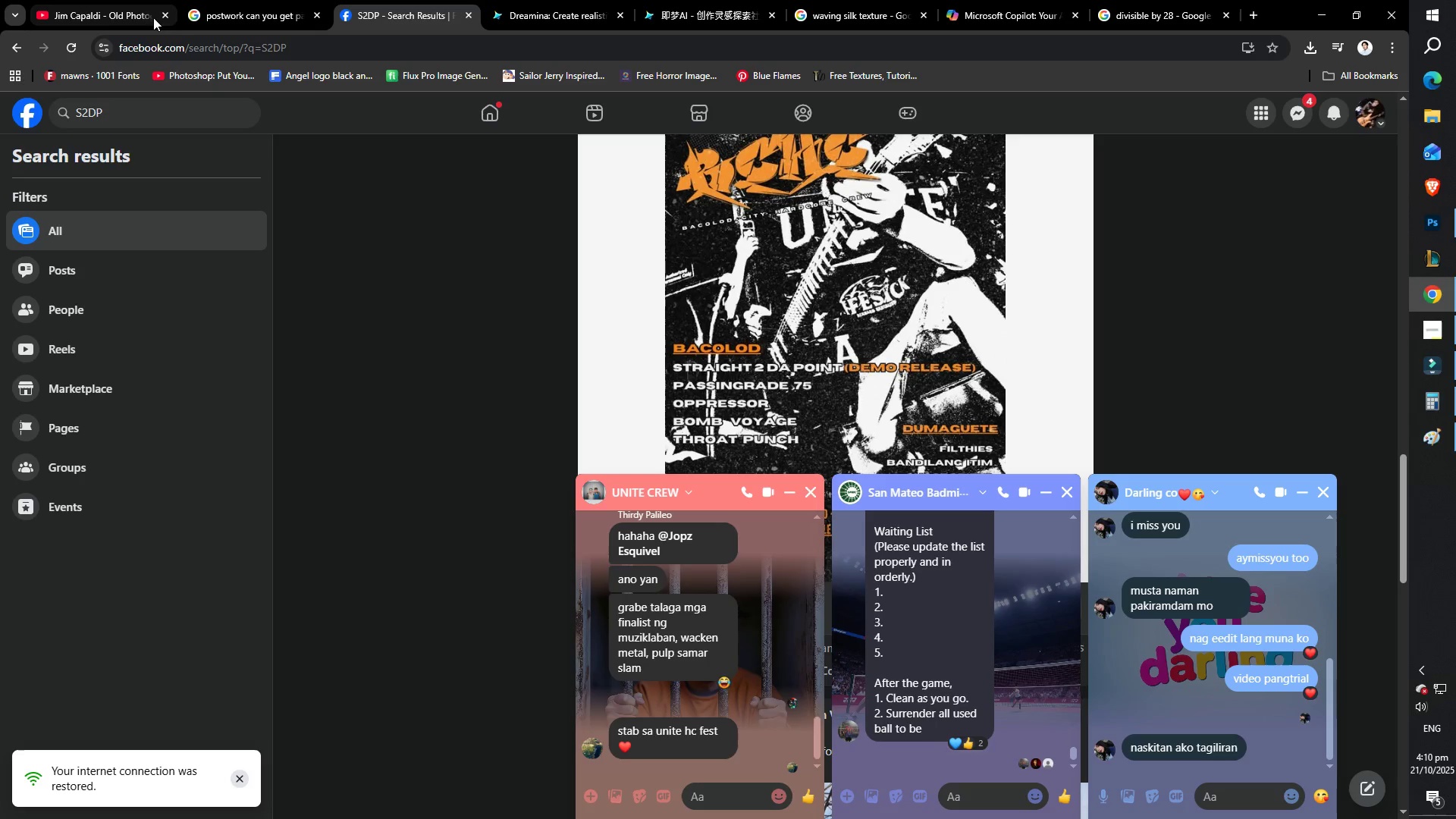 
left_click([83, 112])
 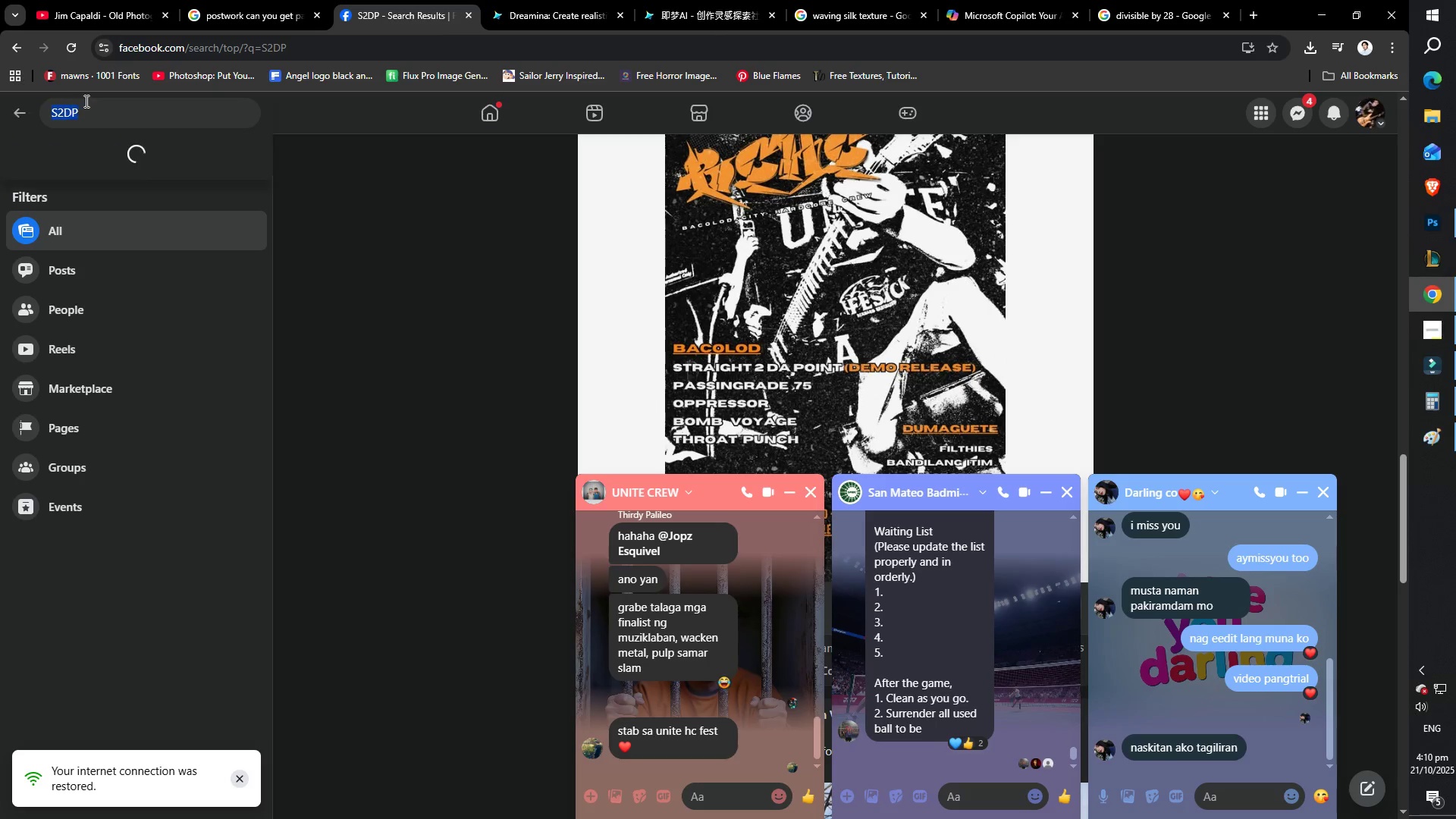 
key(Control+ControlLeft)
 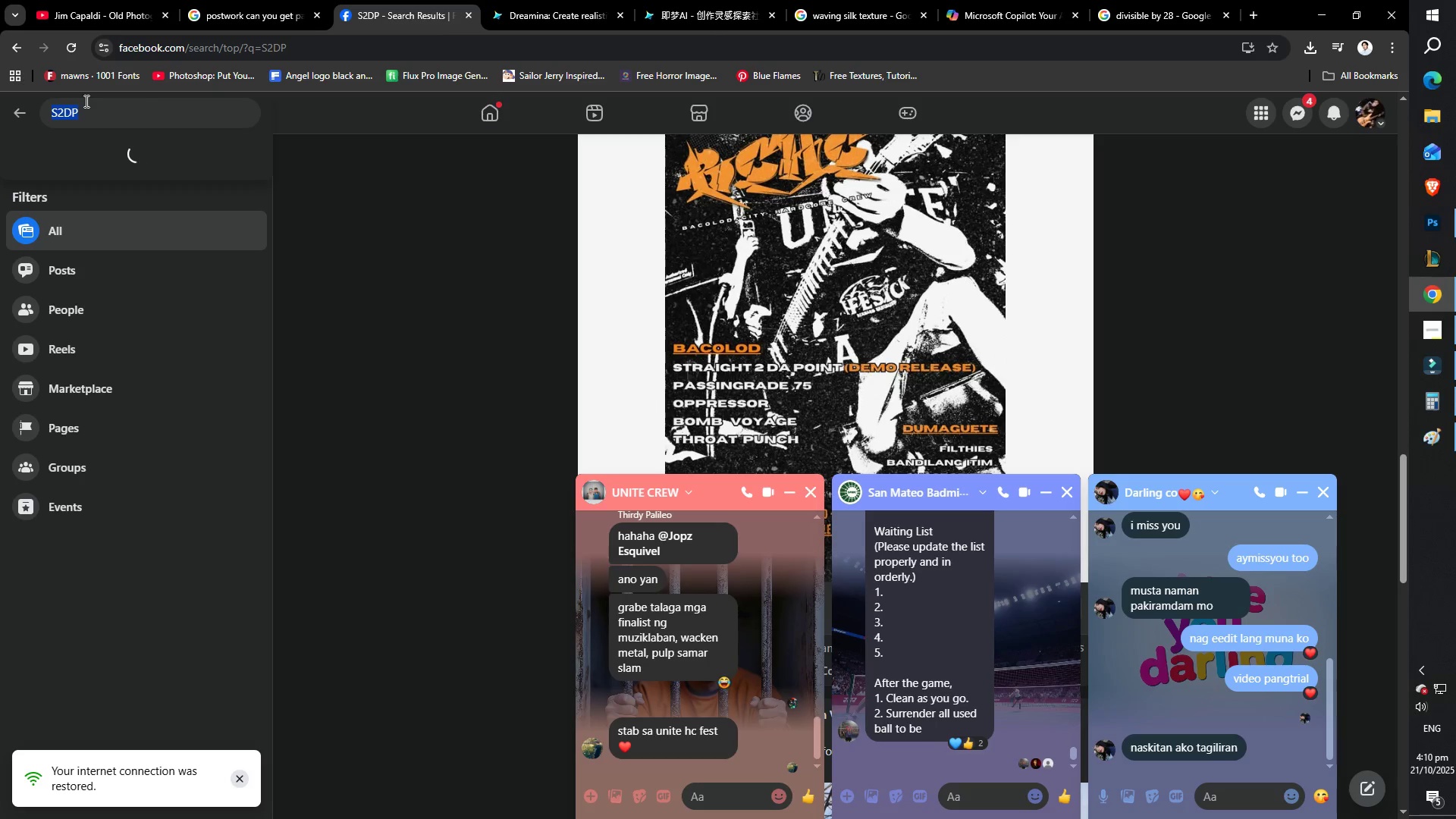 
type(OFFEND)
 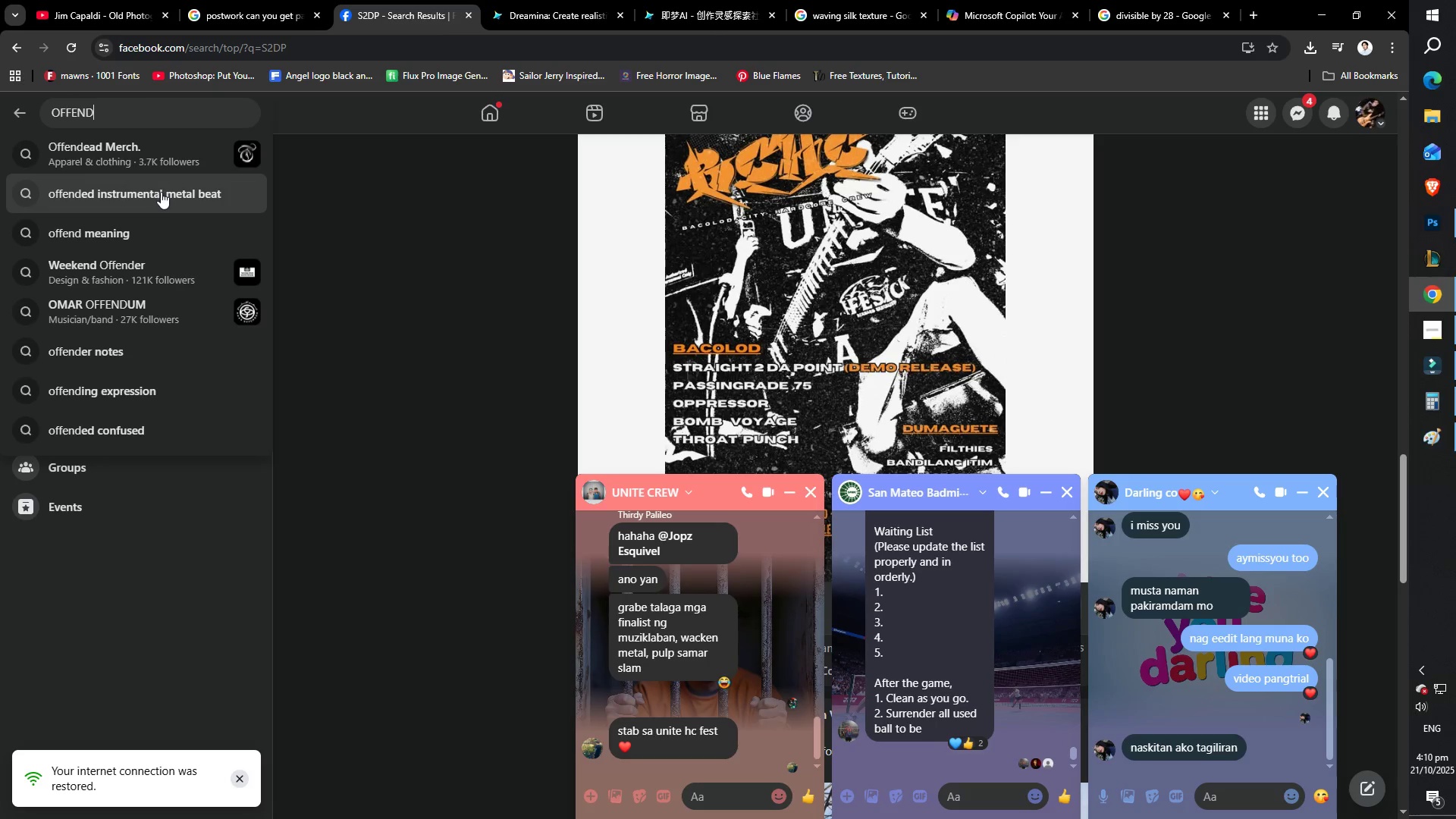 
left_click([167, 158])
 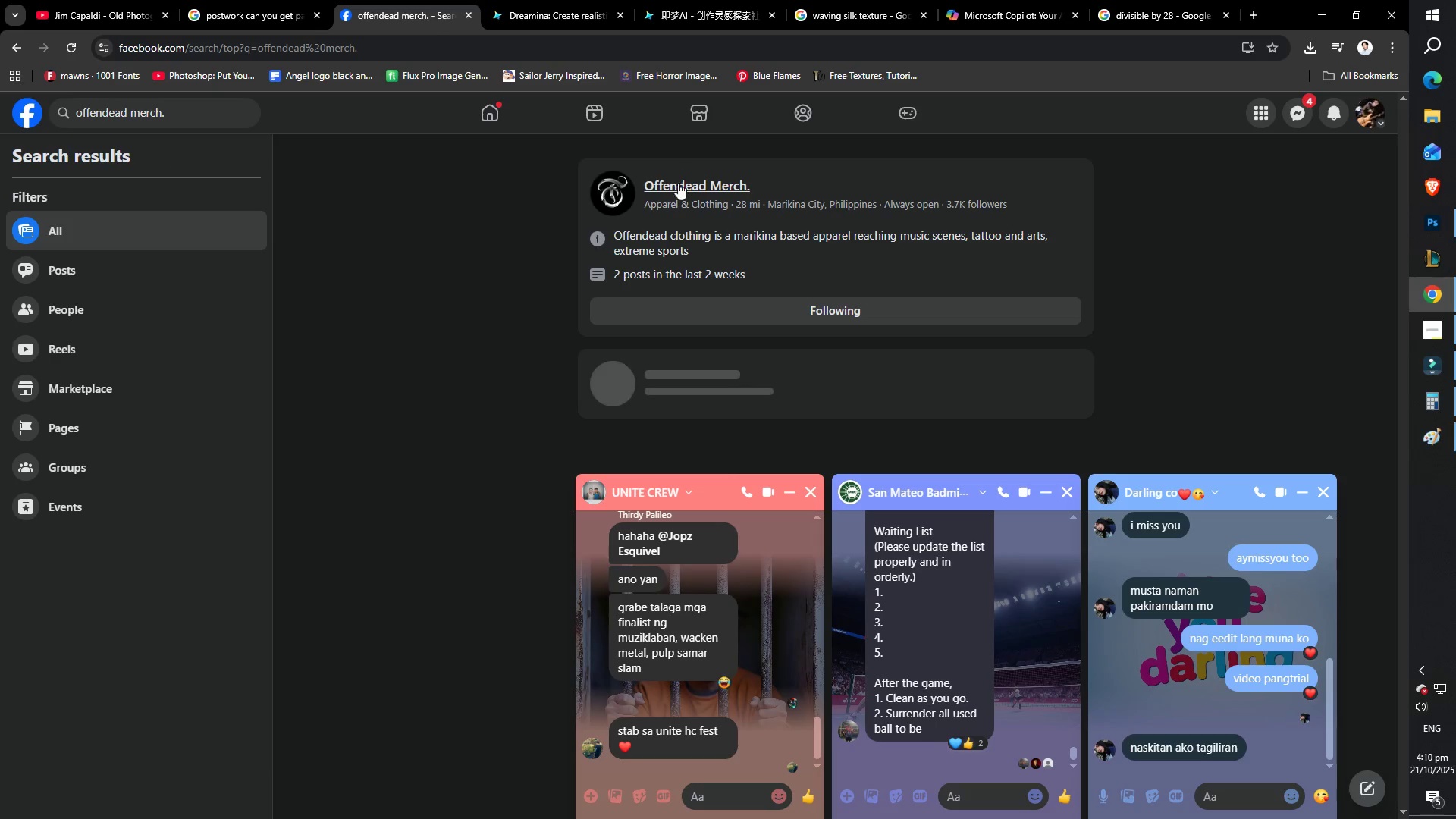 
left_click([679, 191])
 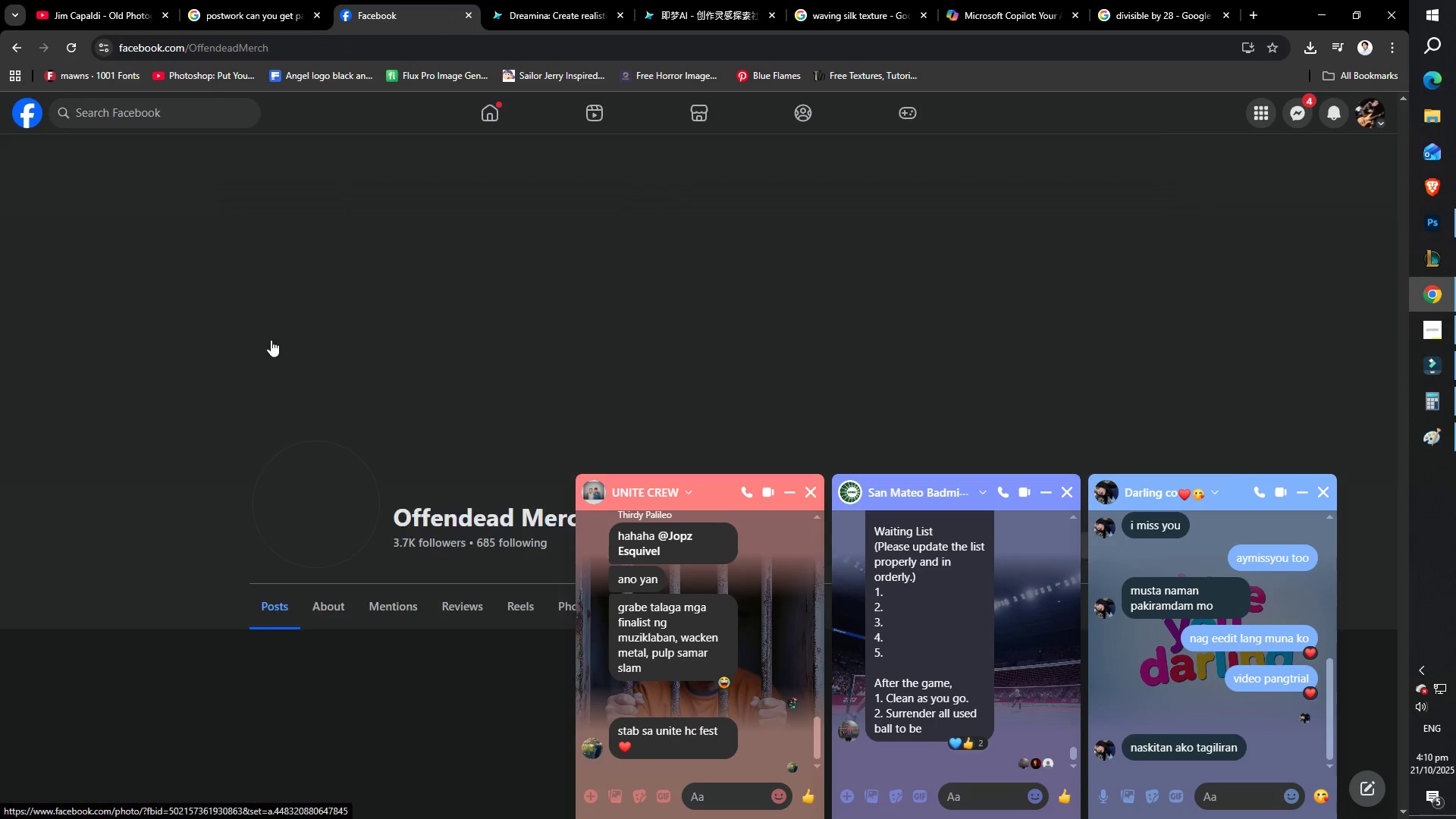 
scroll: coordinate [438, 287], scroll_direction: down, amount: 15.0
 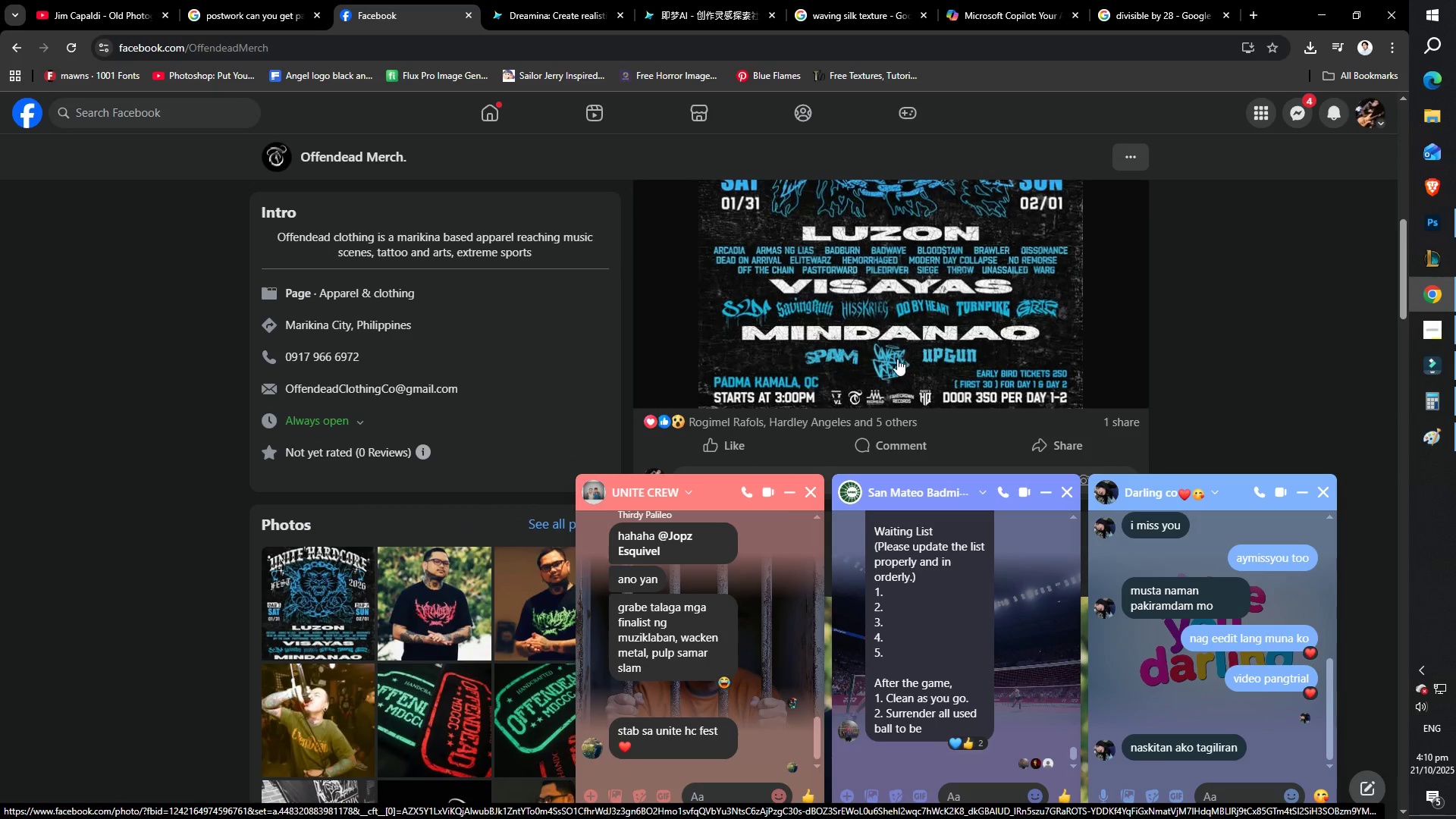 
wait(6.43)
 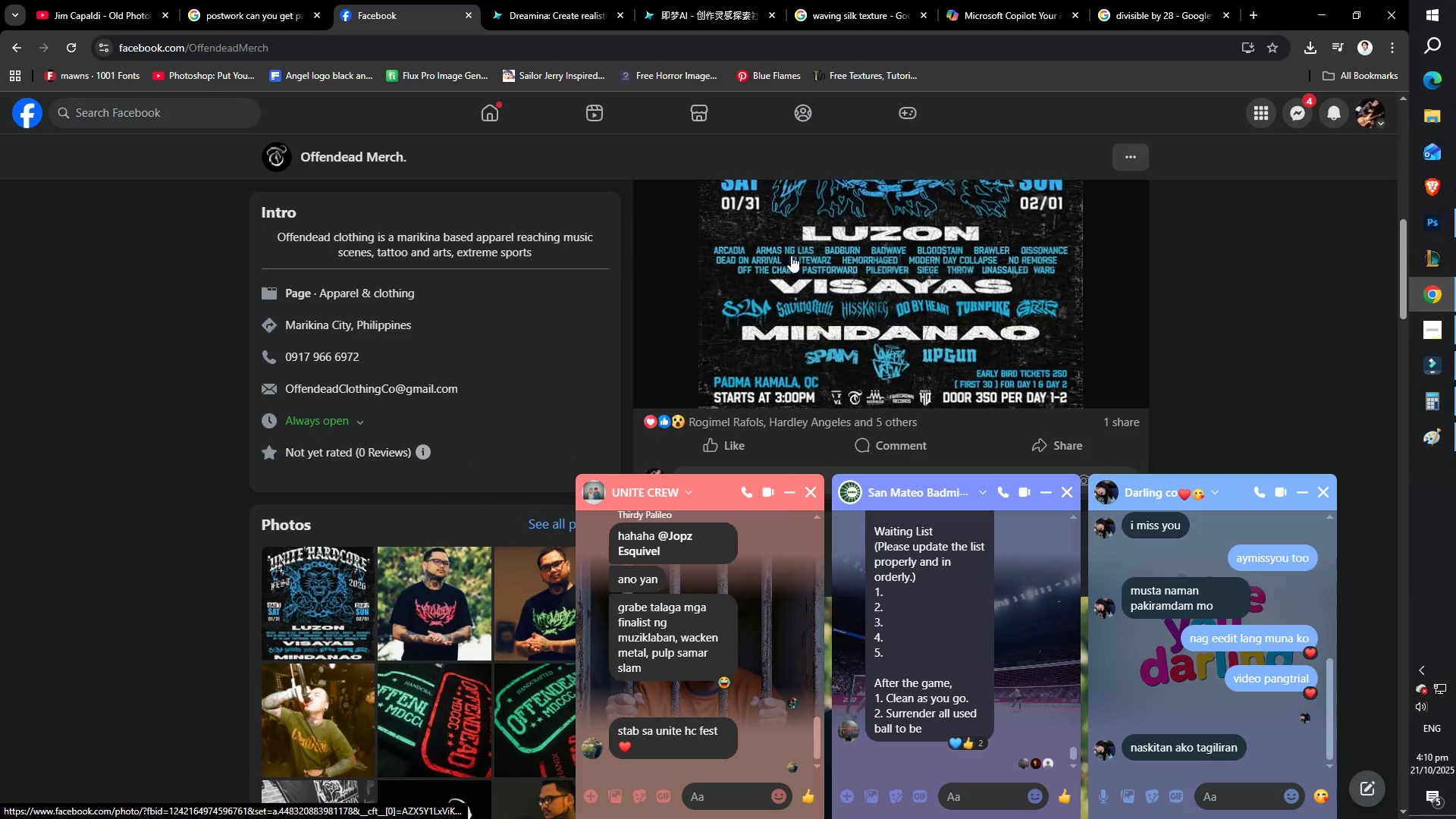 
left_click([903, 304])
 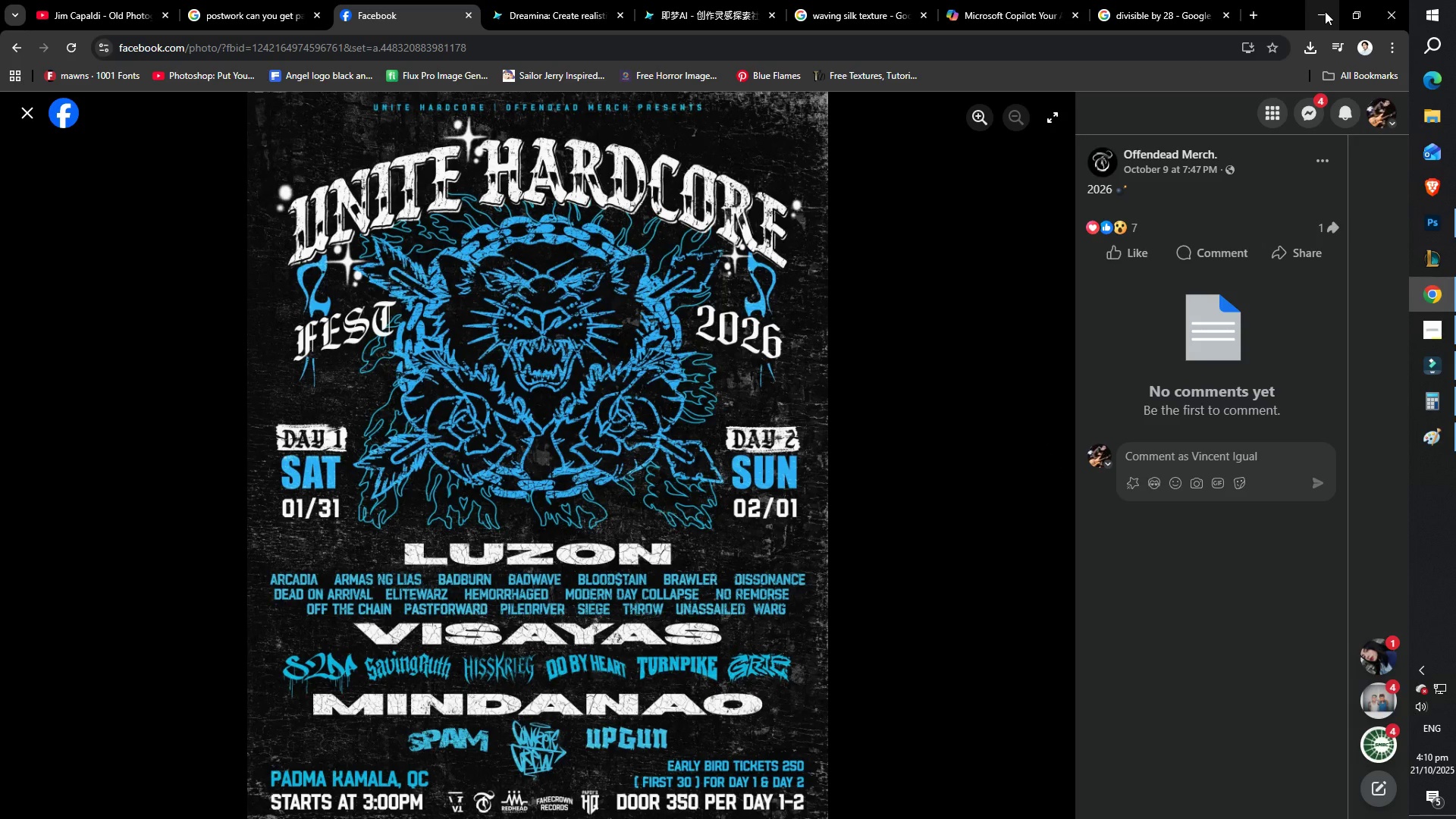 
wait(7.9)
 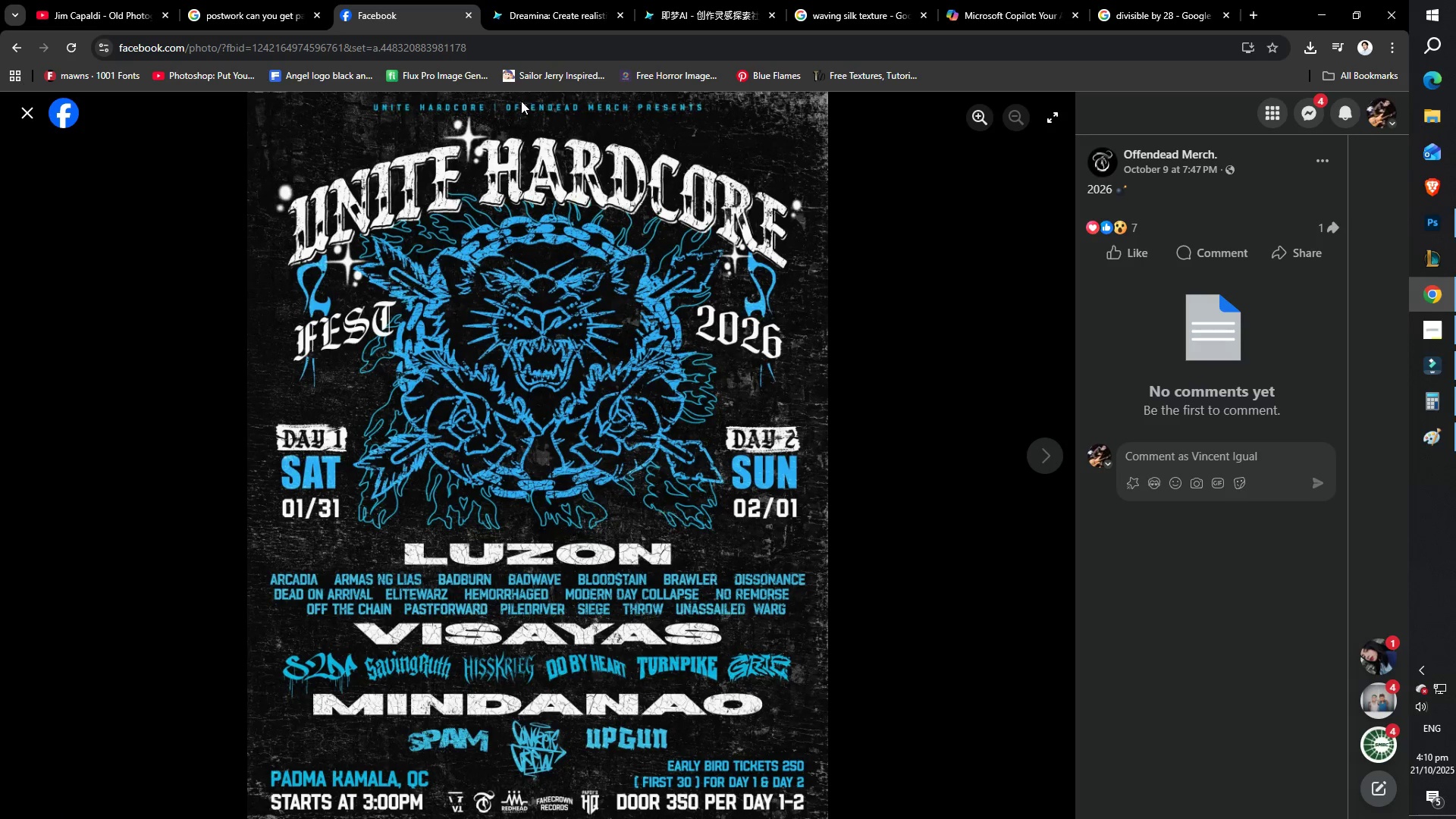 
left_click([1325, 11])
 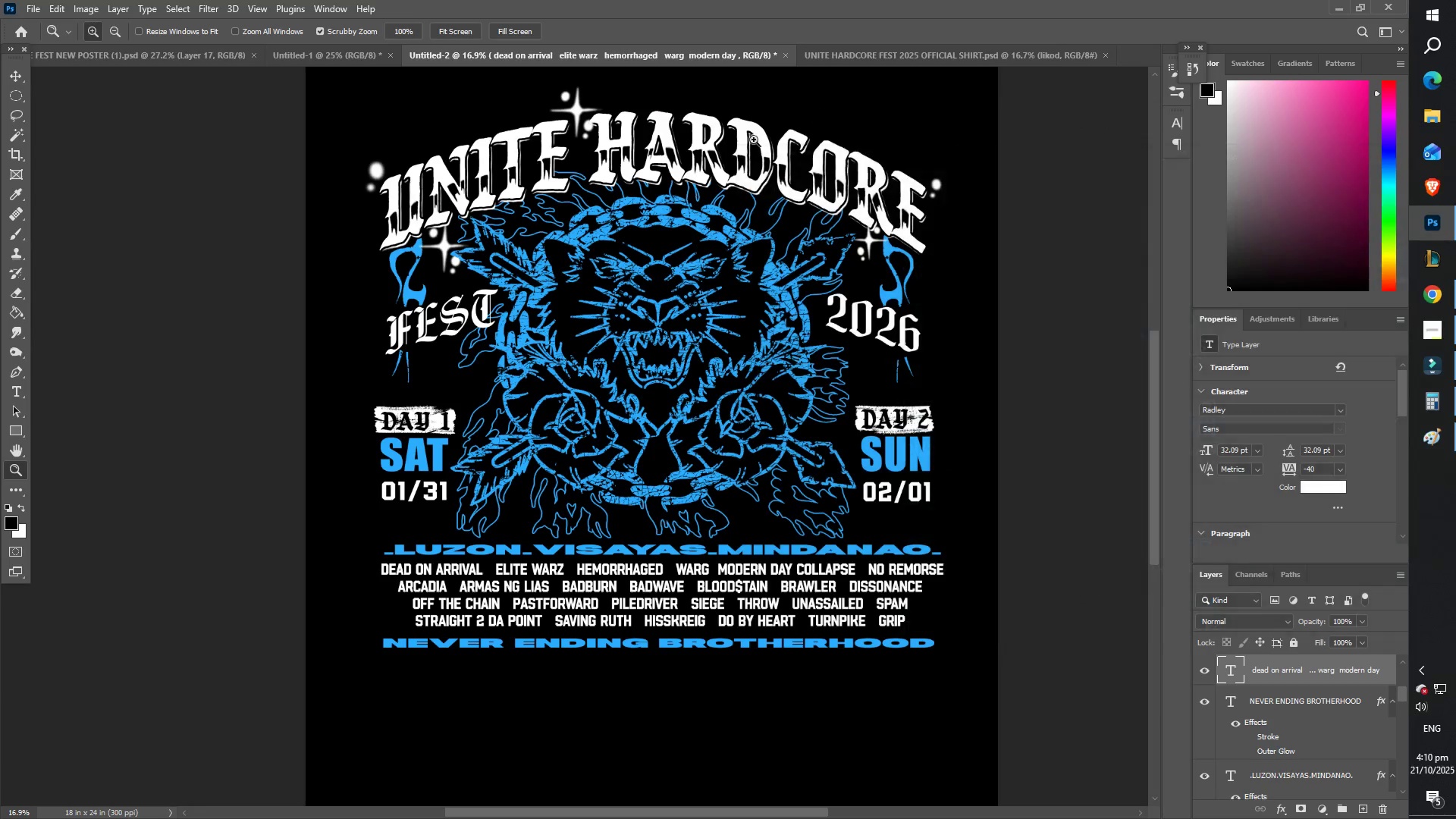 
scroll: coordinate [608, 261], scroll_direction: none, amount: 0.0
 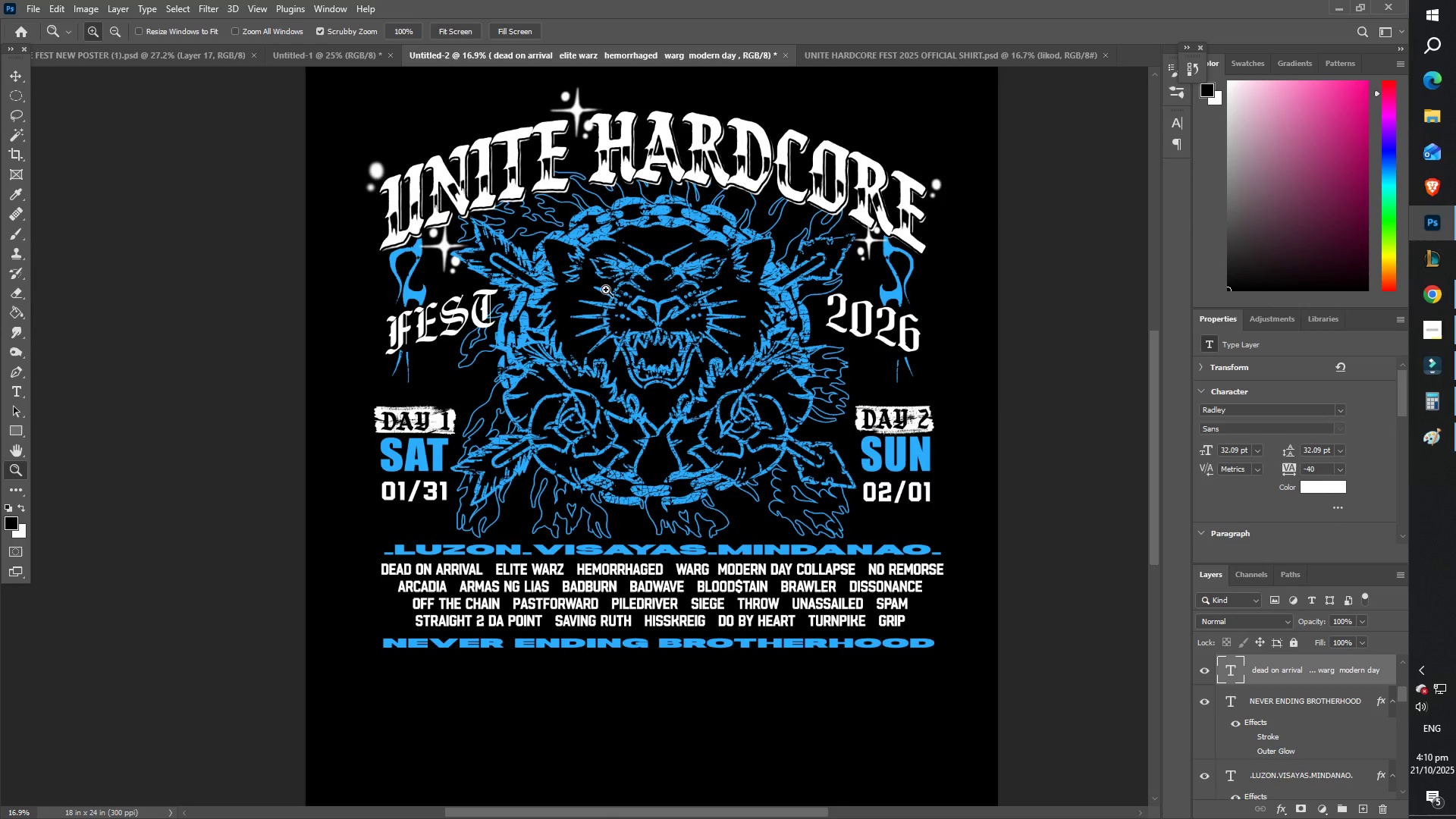 
scroll: coordinate [519, 592], scroll_direction: down, amount: 8.0
 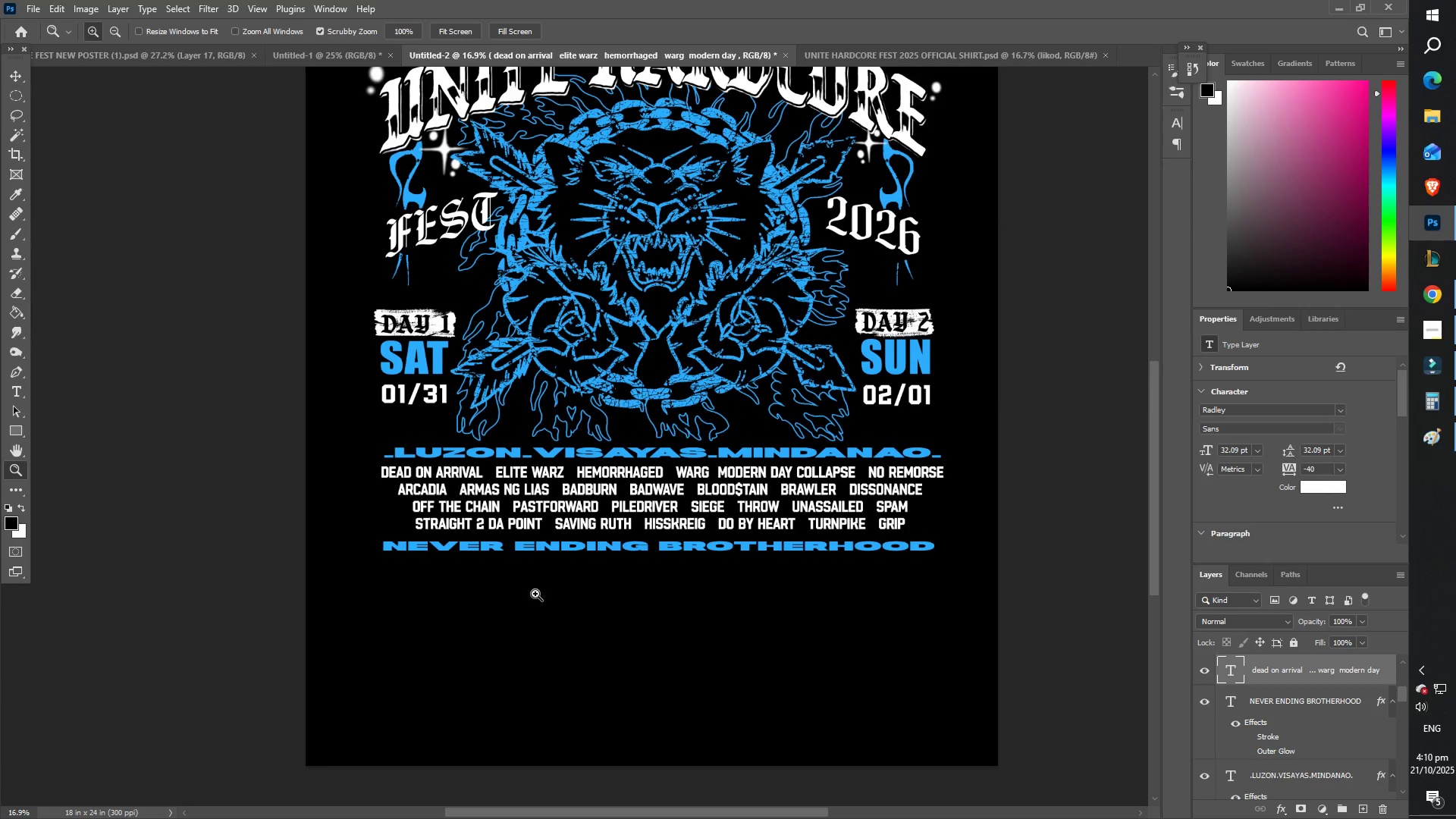 
key(T)
 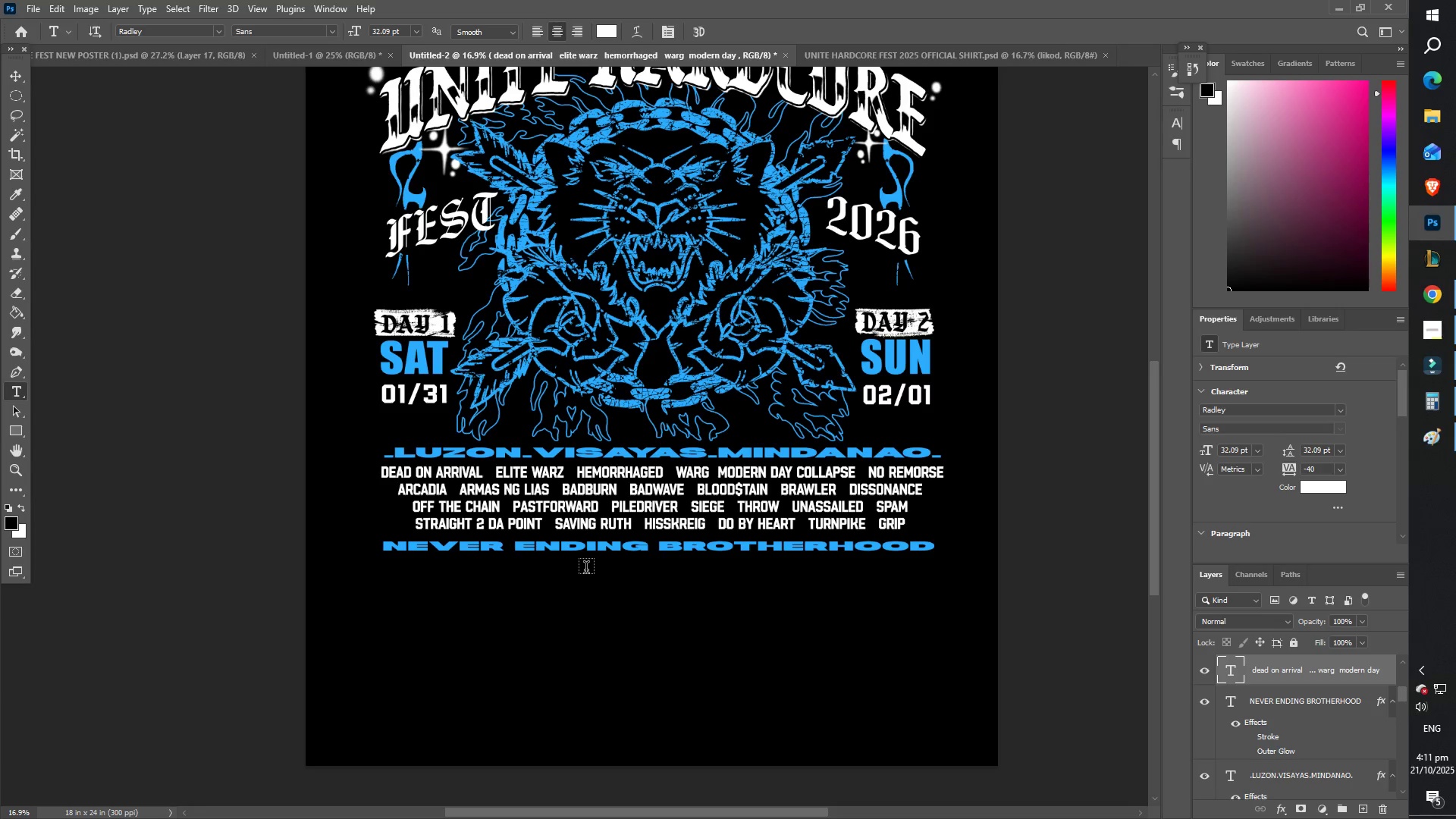 
scroll: coordinate [559, 342], scroll_direction: up, amount: 6.0
 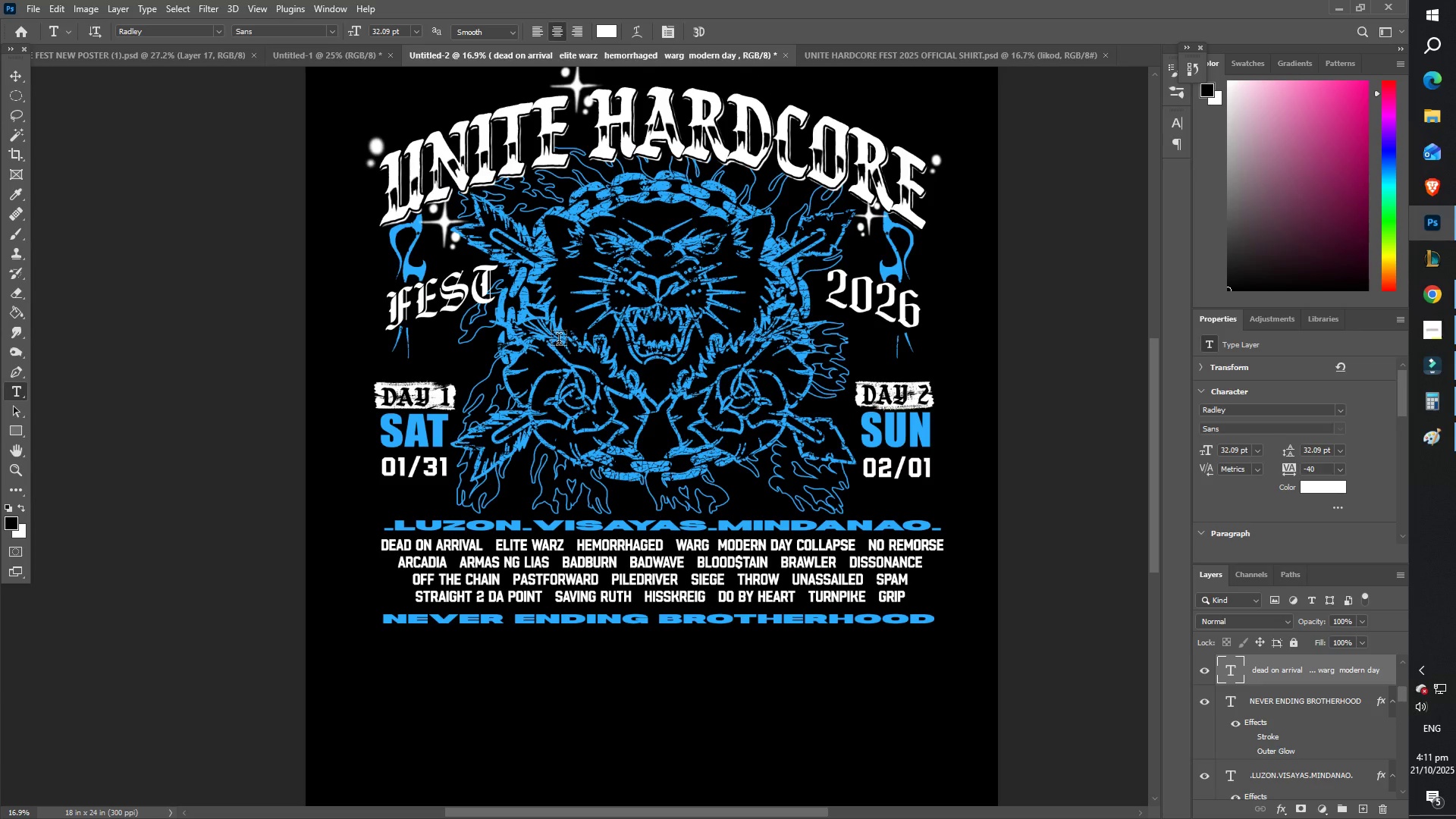 
wait(59.57)
 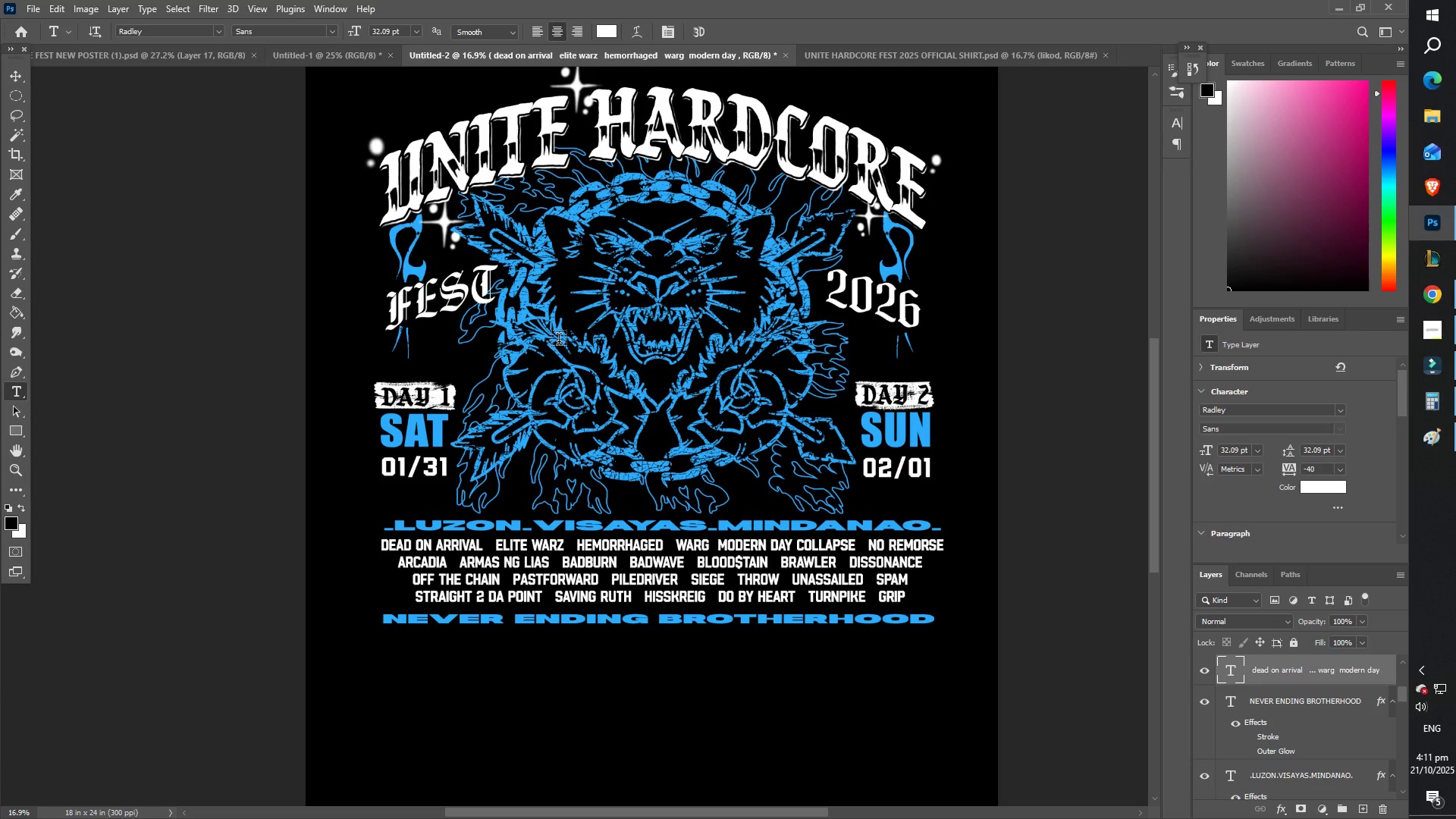 
left_click([1442, 291])
 